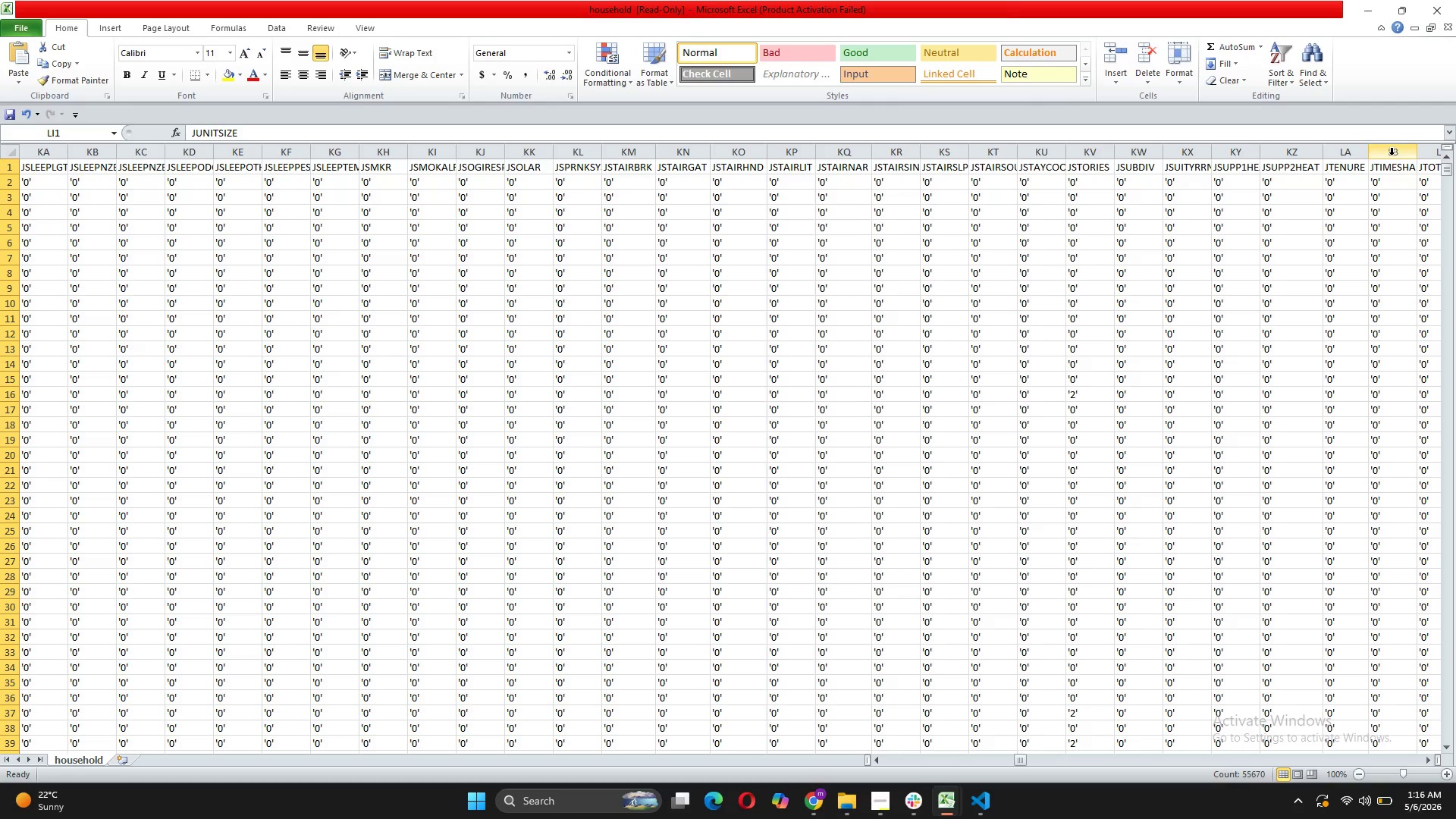 
left_click([1392, 155])
 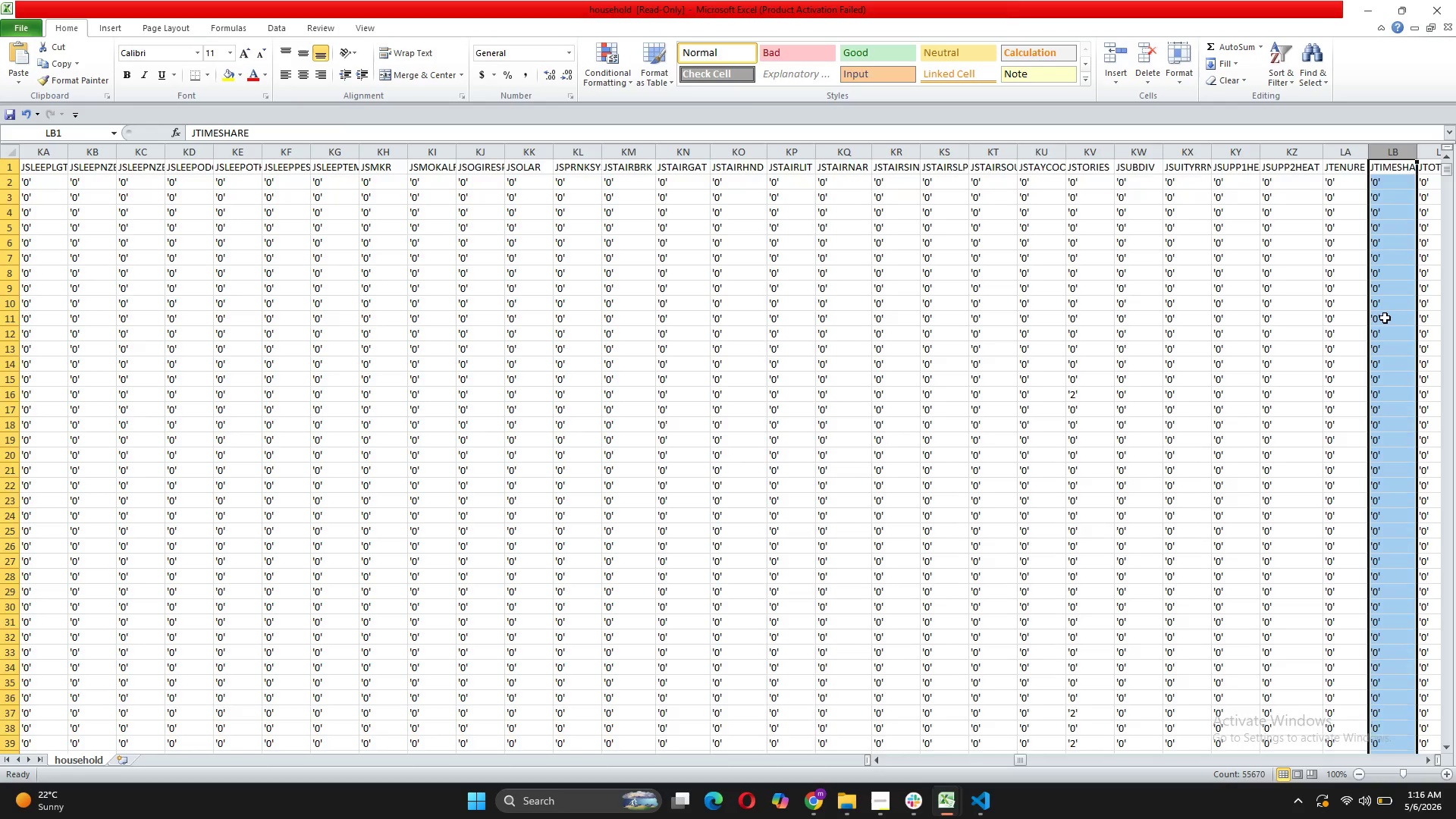 
scroll: coordinate [1383, 309], scroll_direction: down, amount: 62.0
 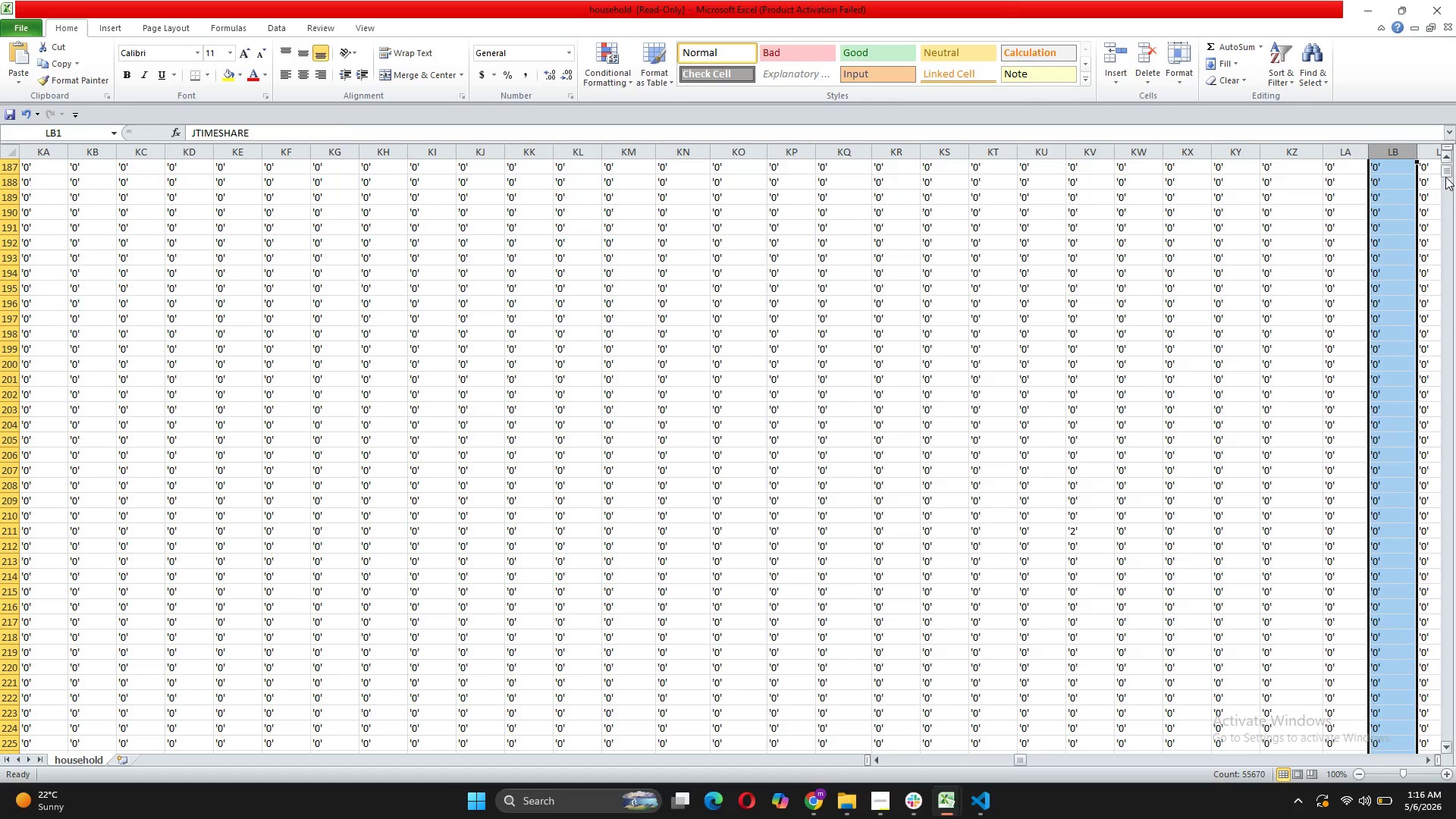 
left_click_drag(start_coordinate=[1445, 174], to_coordinate=[1448, 159])
 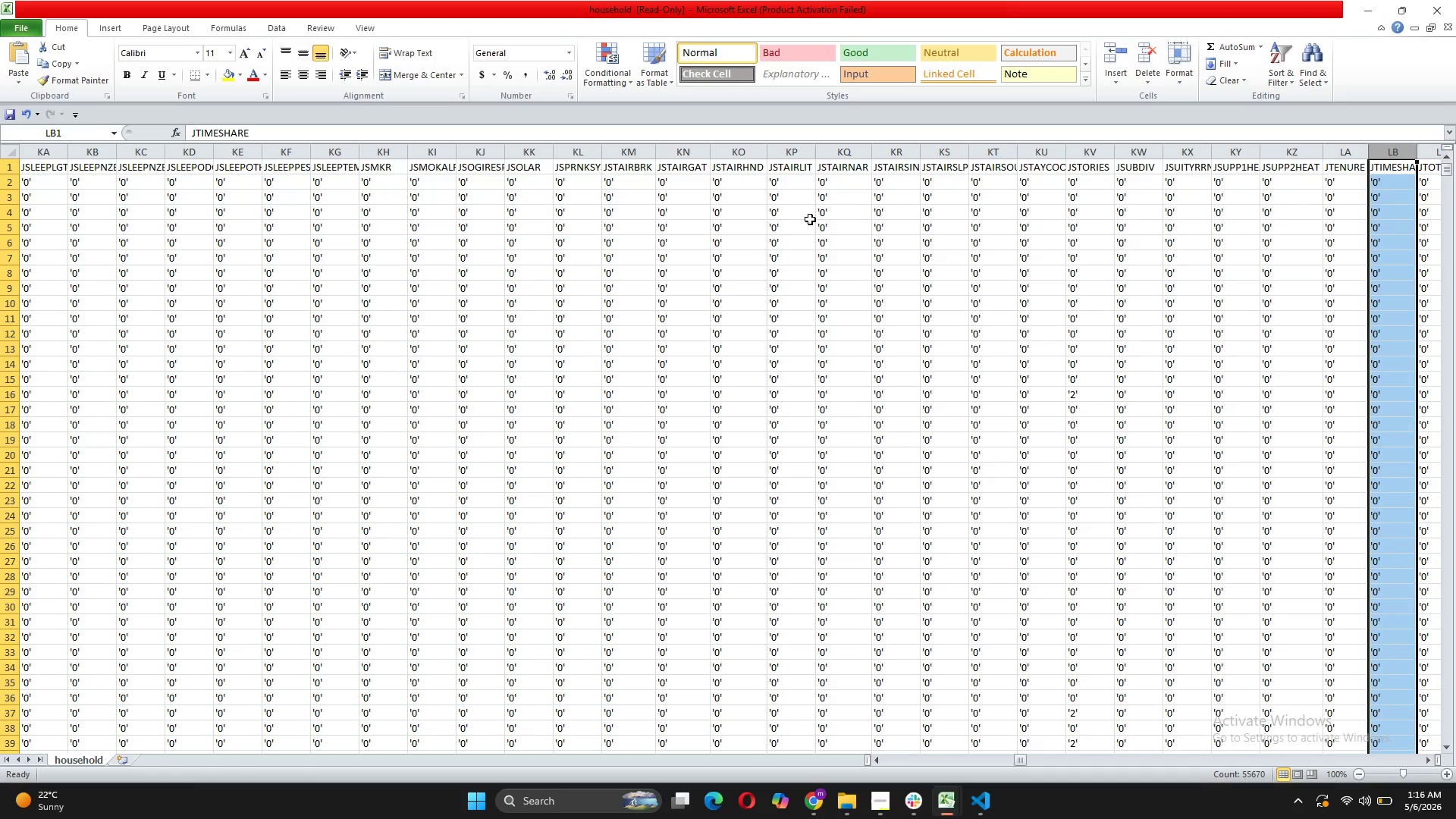 
wait(7.46)
 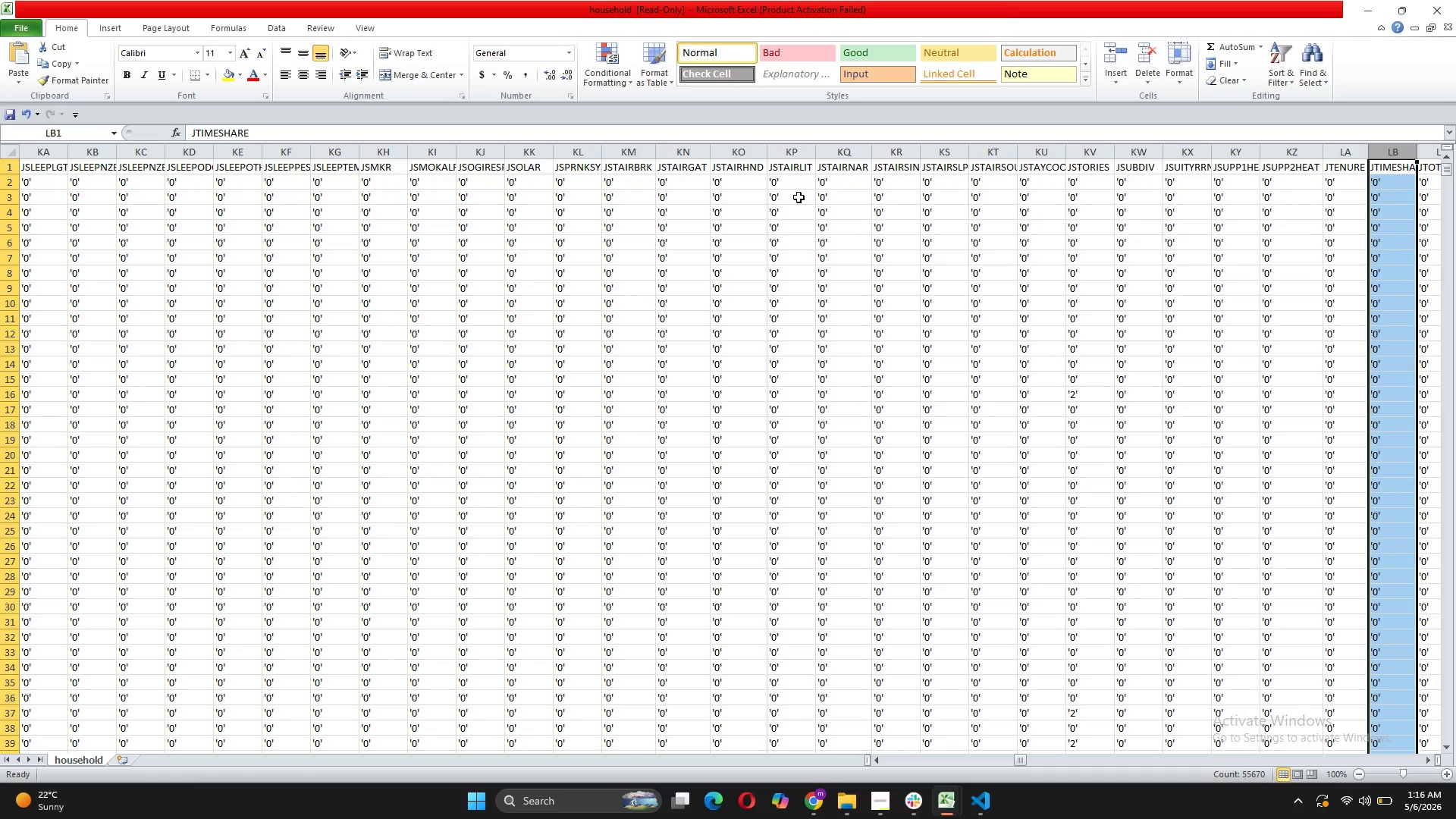 
mouse_move([992, 753])
 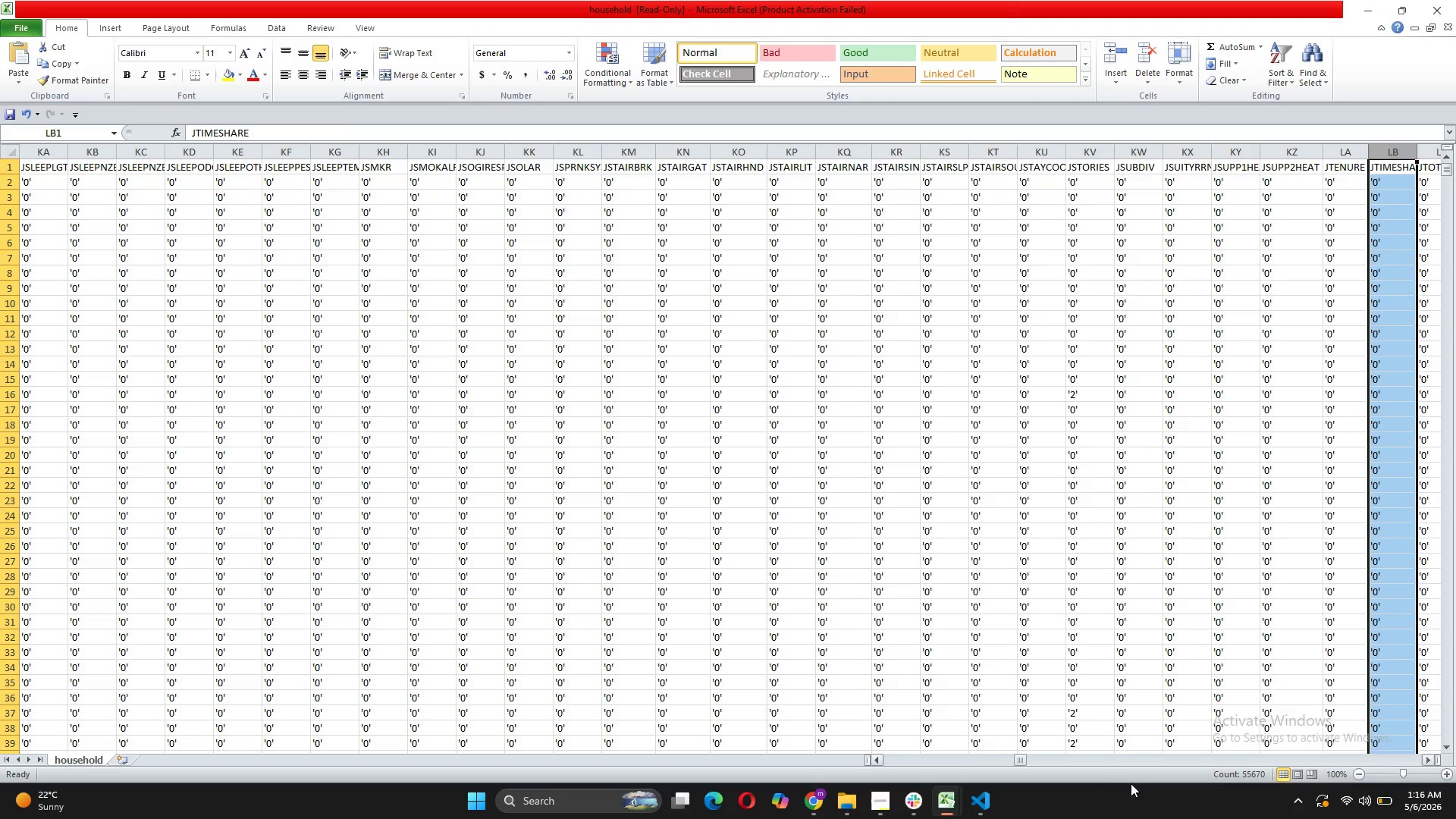 
left_click_drag(start_coordinate=[1023, 755], to_coordinate=[894, 757])
 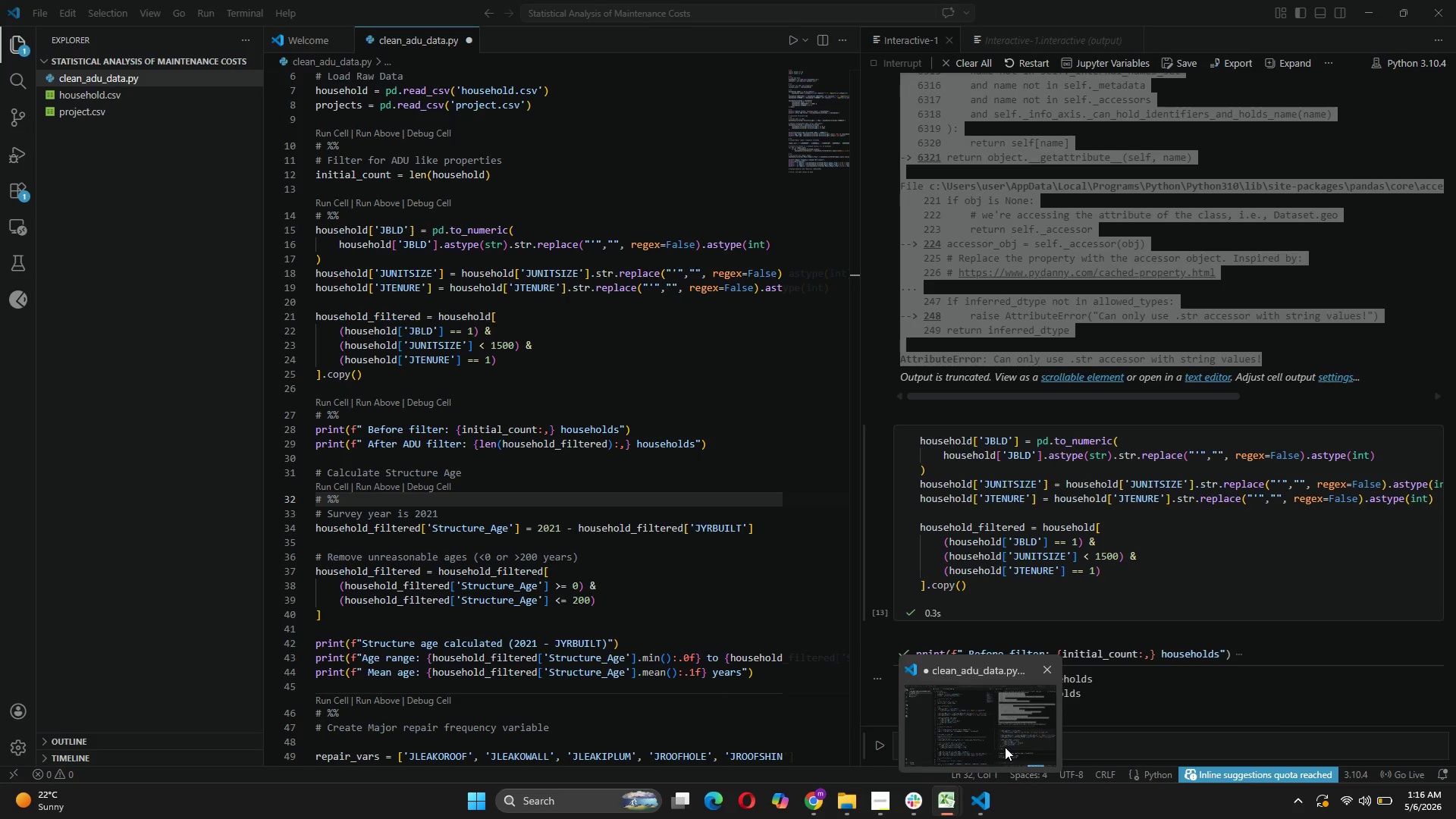 
wait(11.91)
 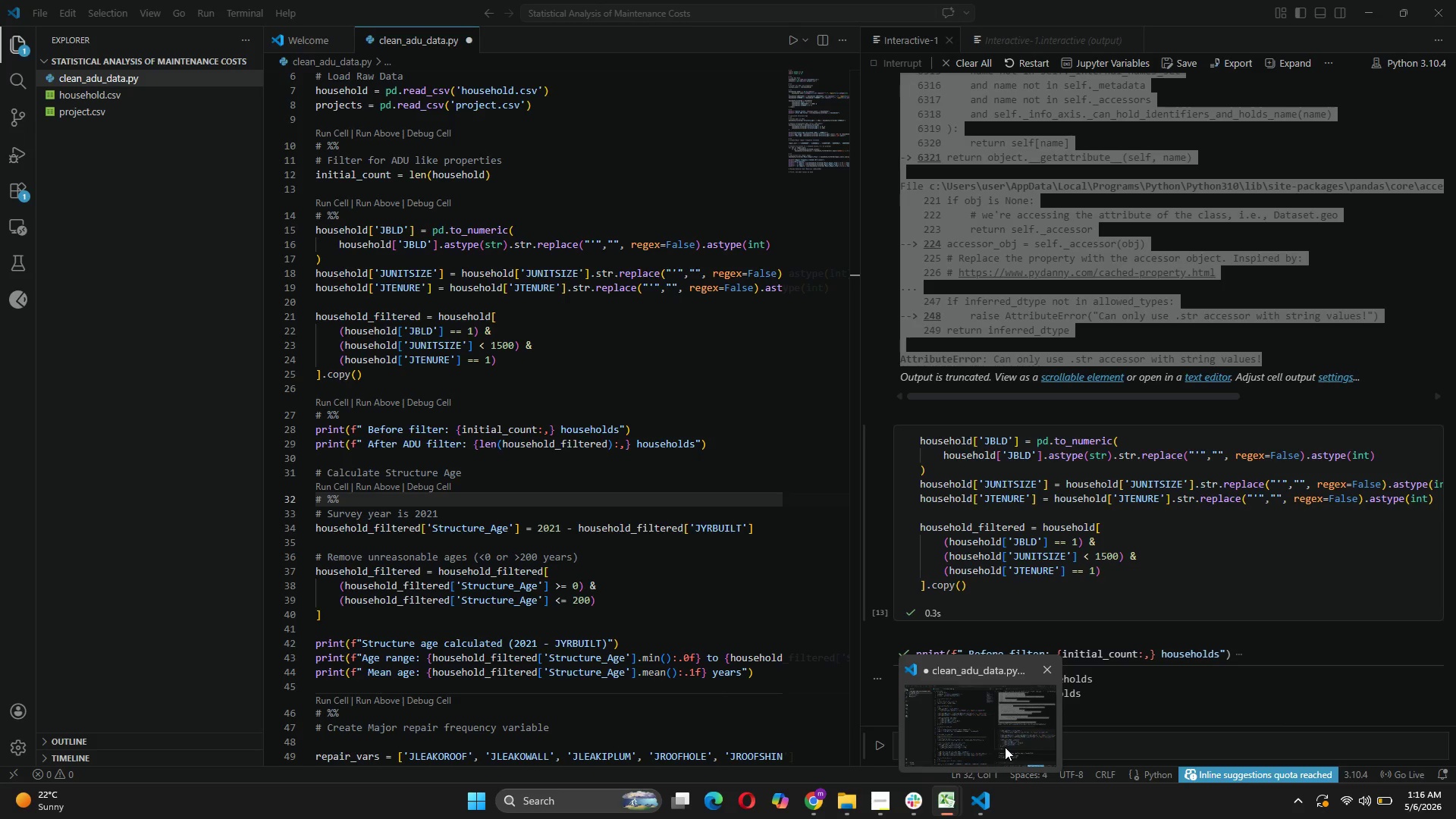 
mouse_move([974, 768])
 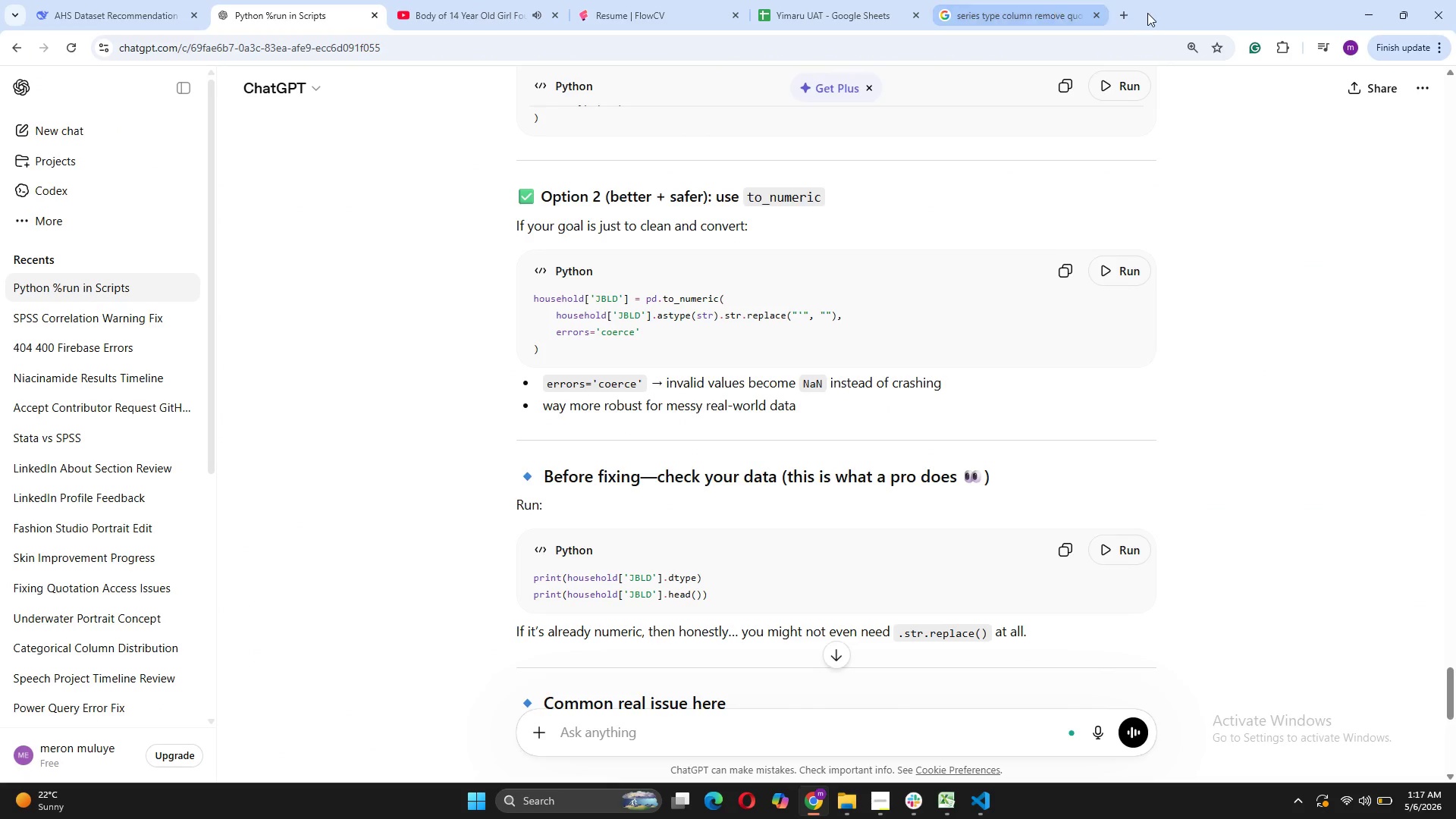 
wait(7.12)
 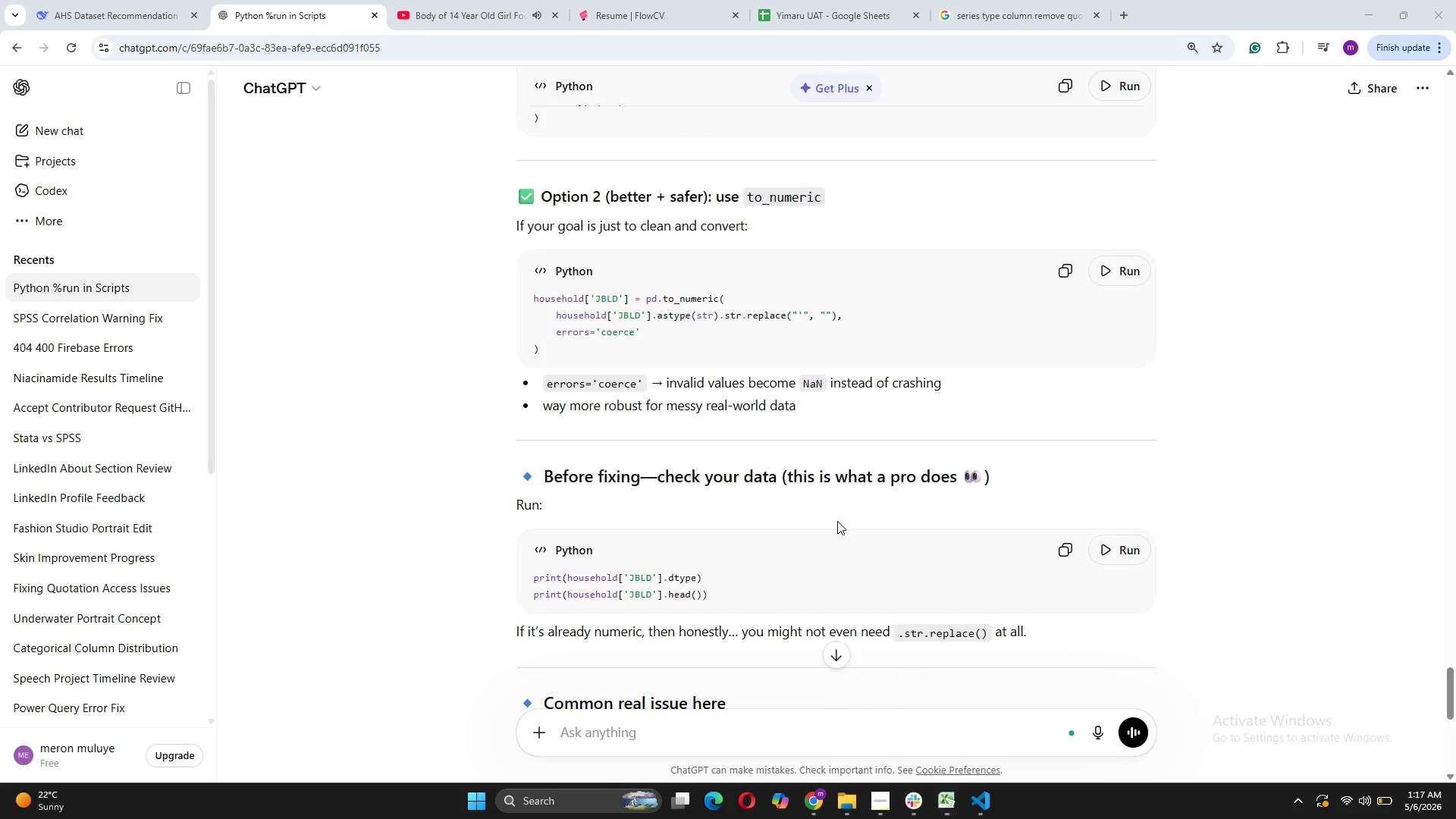 
left_click([1439, 46])
 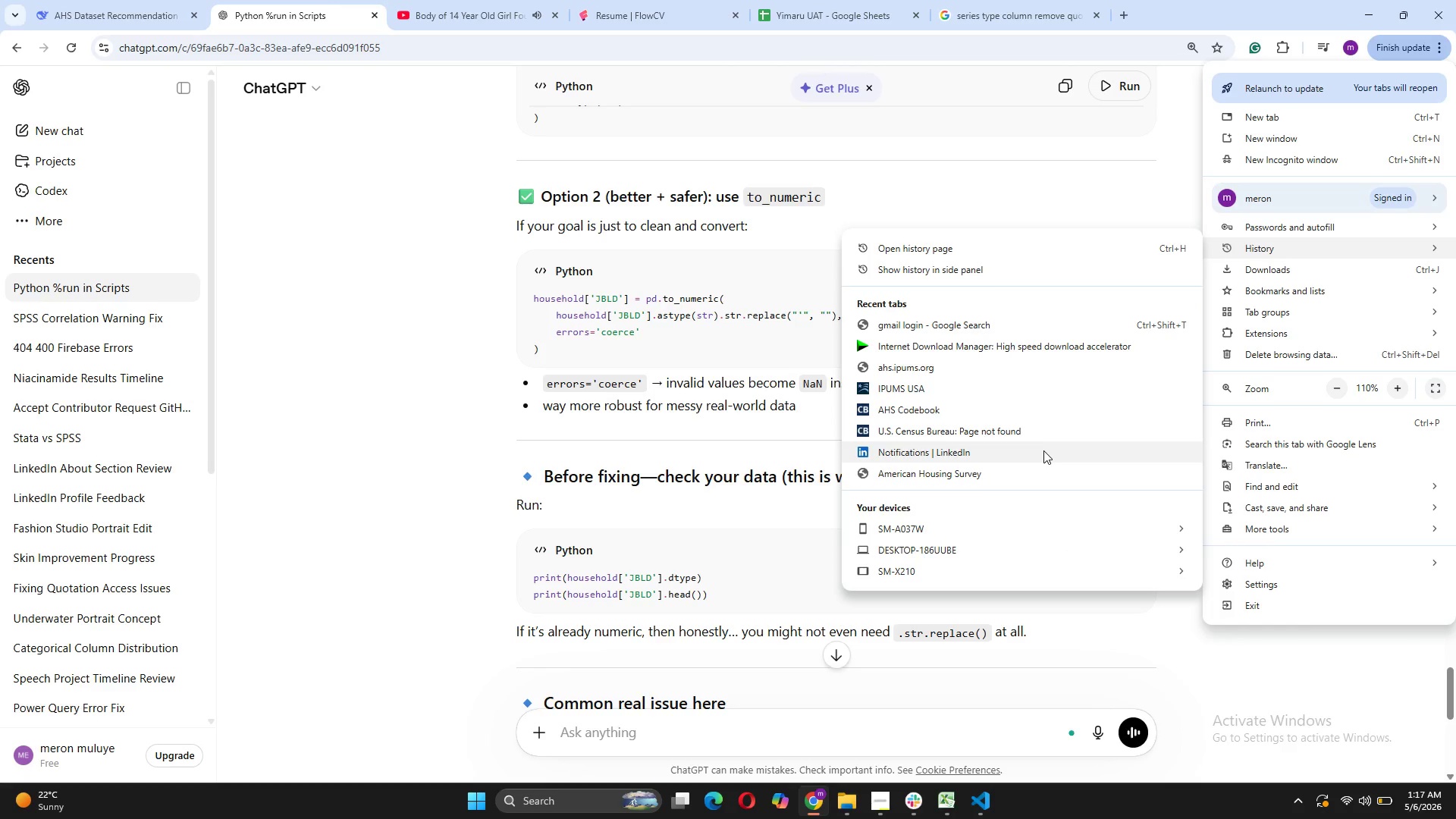 
left_click([1038, 465])
 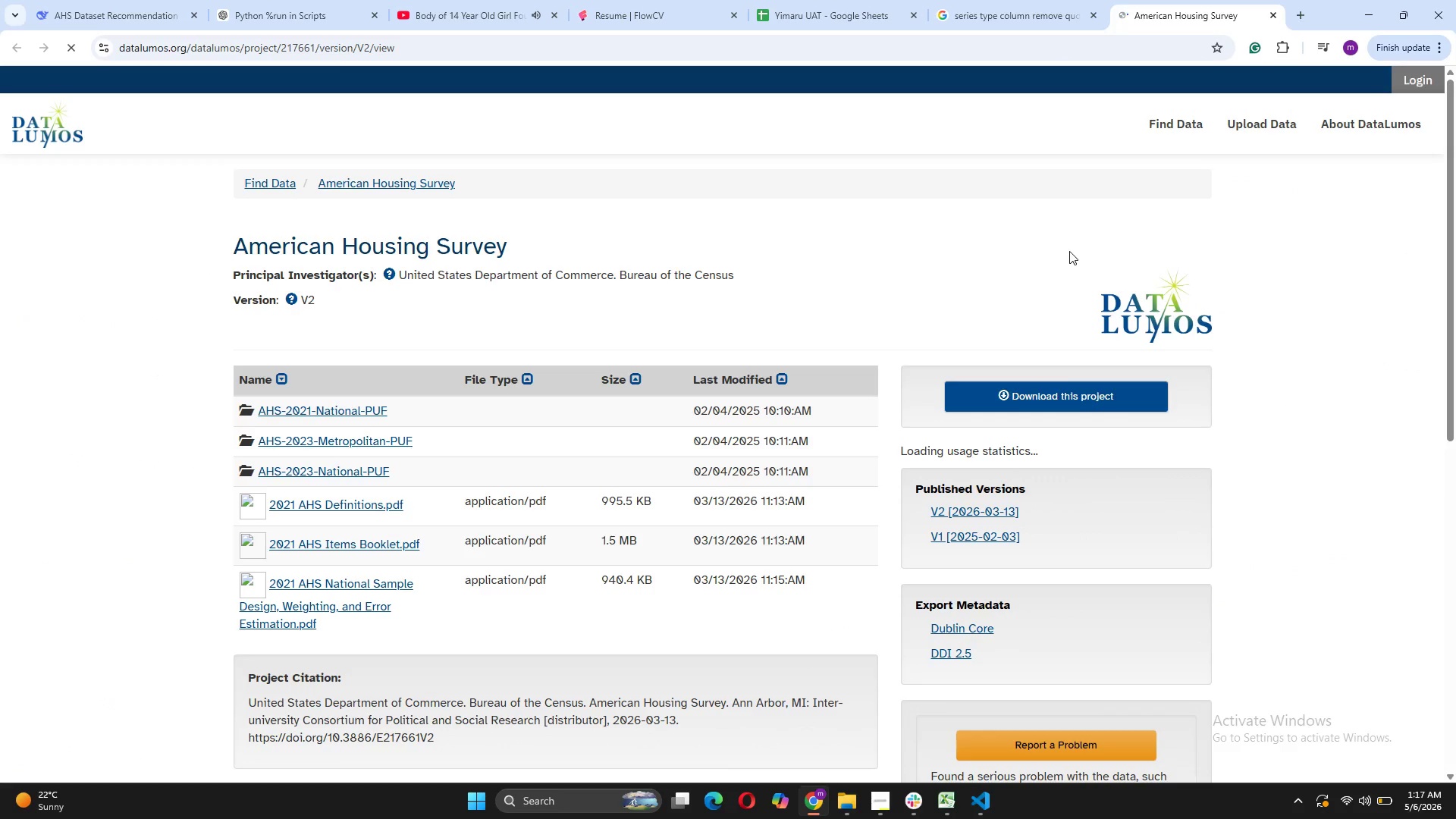 
wait(8.09)
 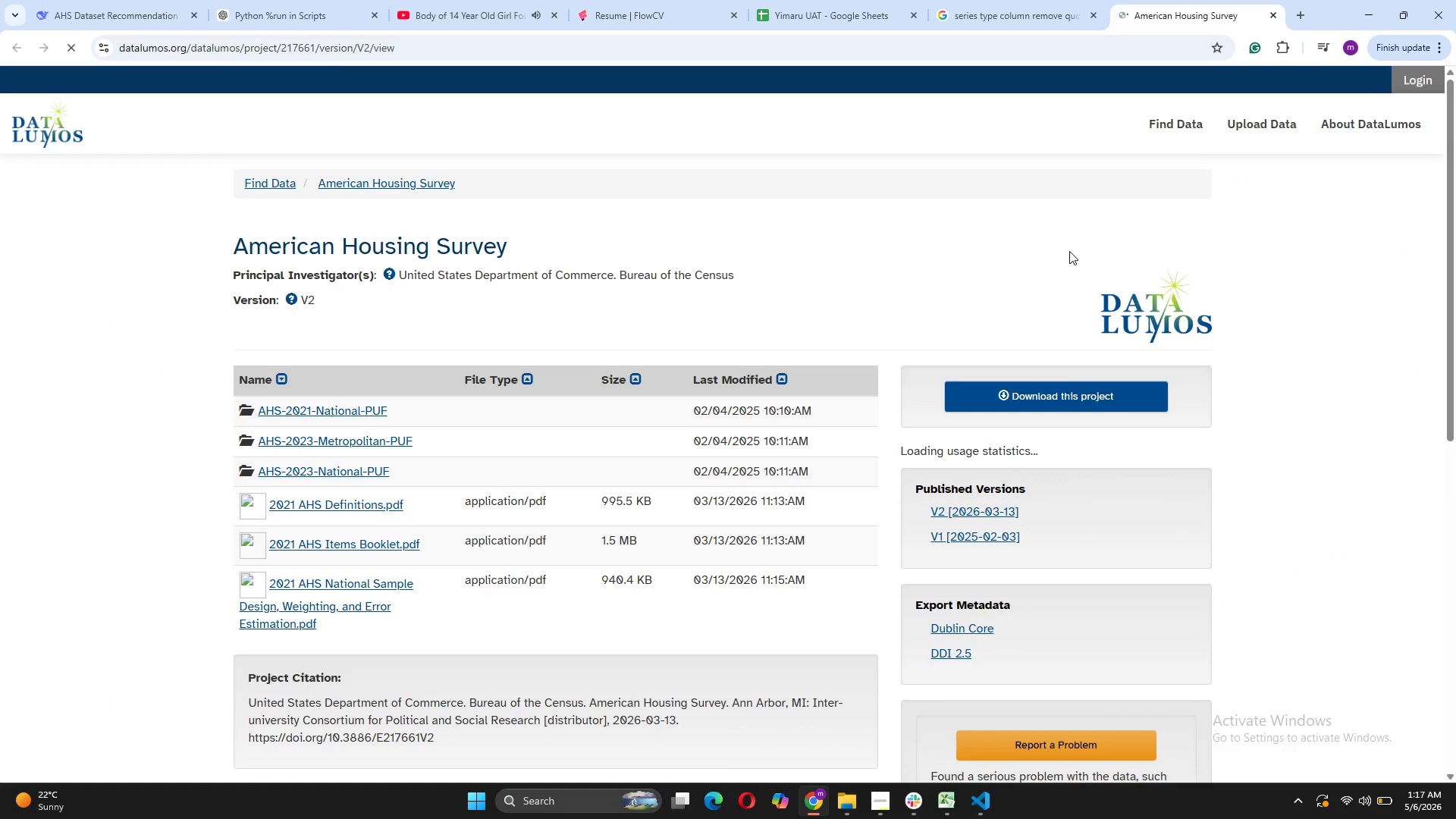 
left_click([380, 406])
 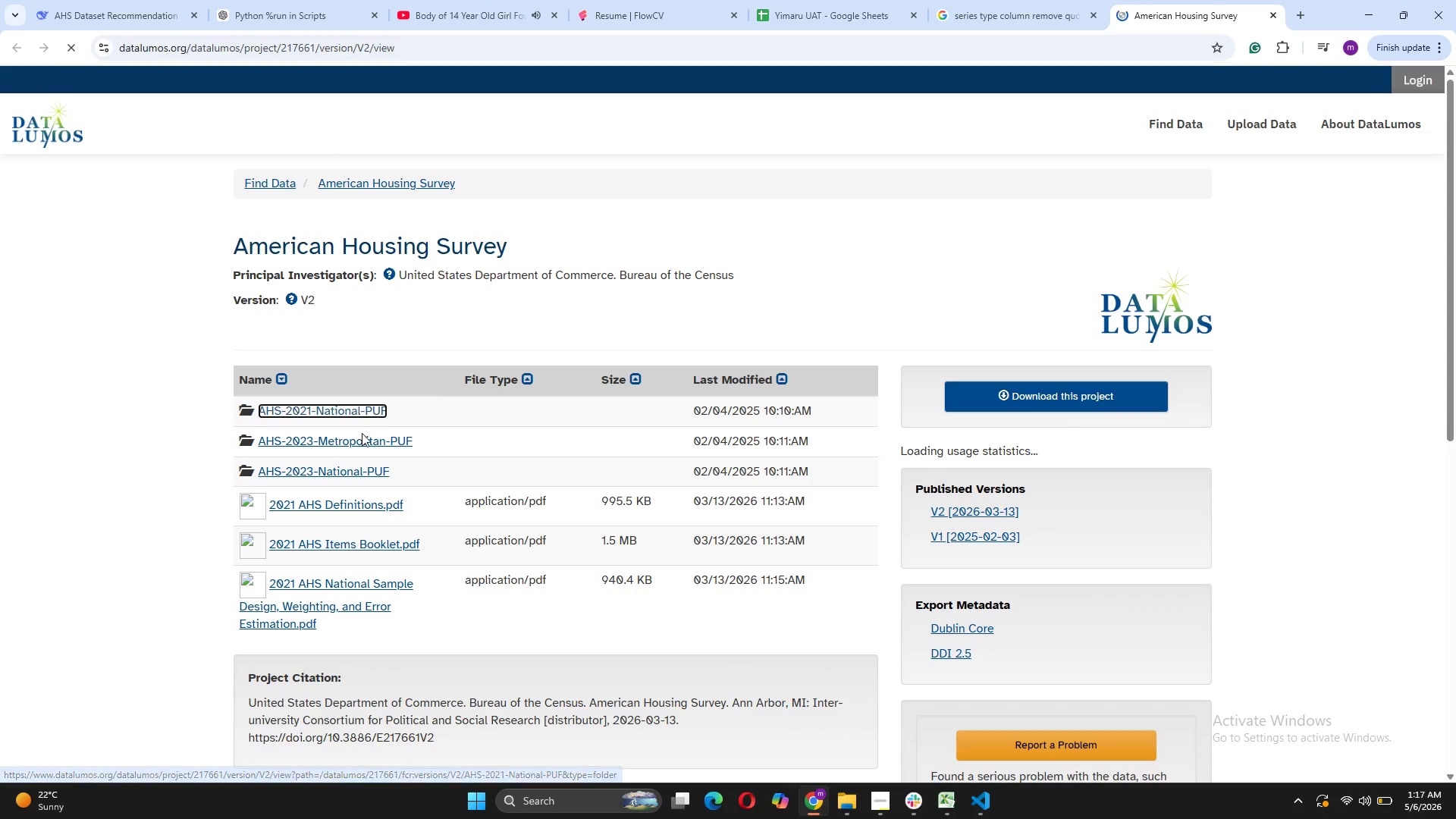 
left_click([358, 410])
 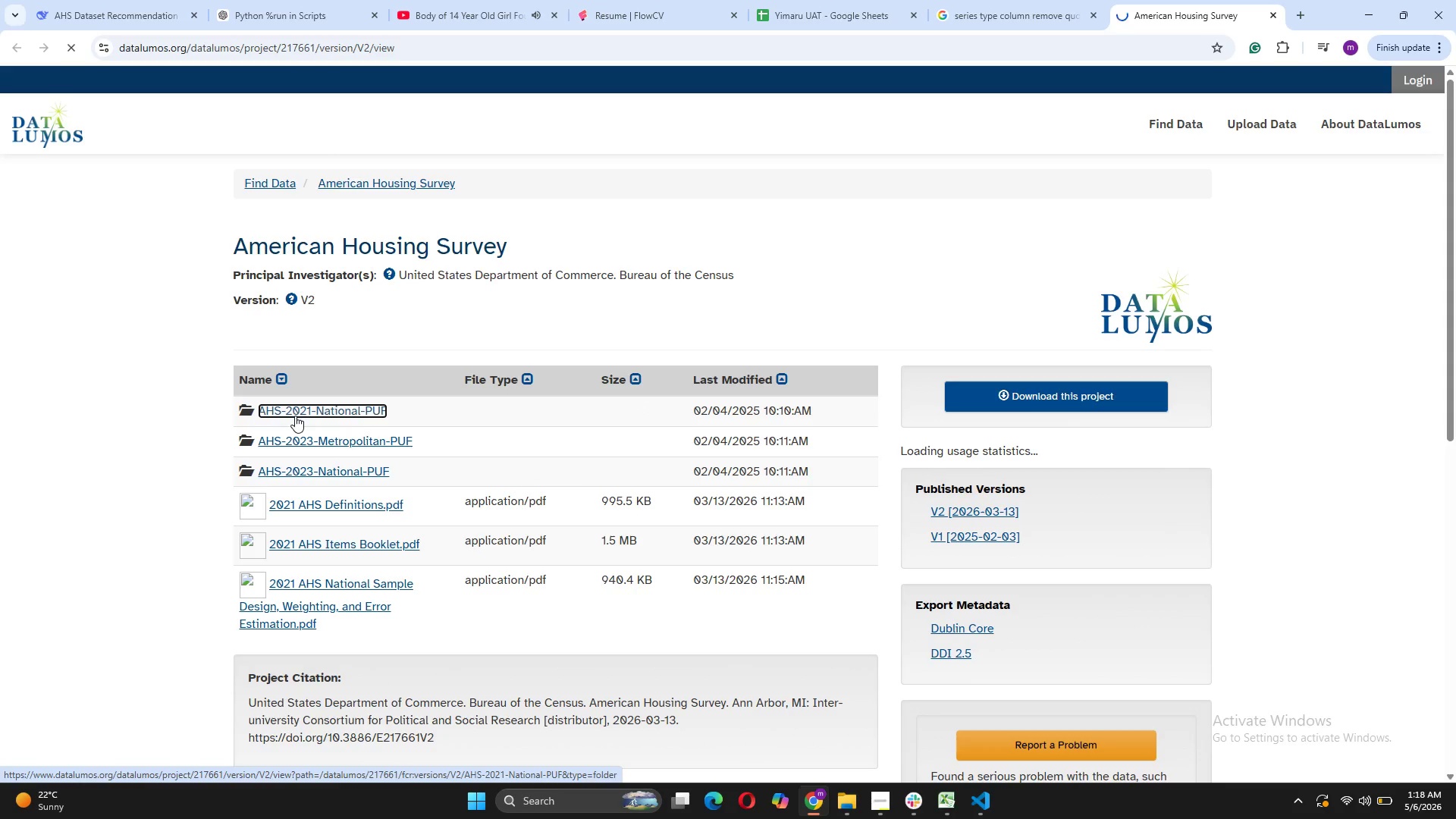 
wait(39.58)
 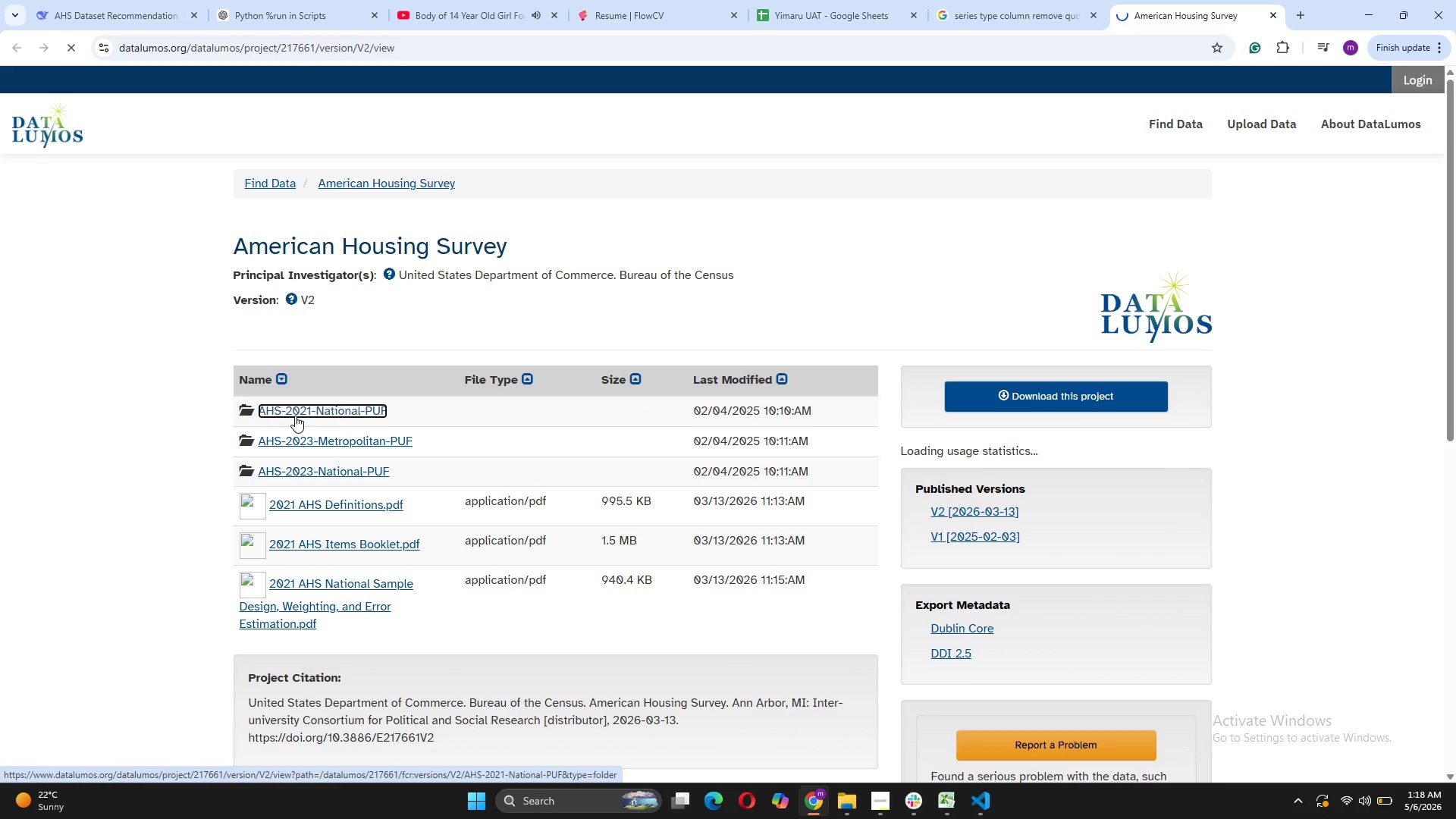 
left_click([605, 315])
 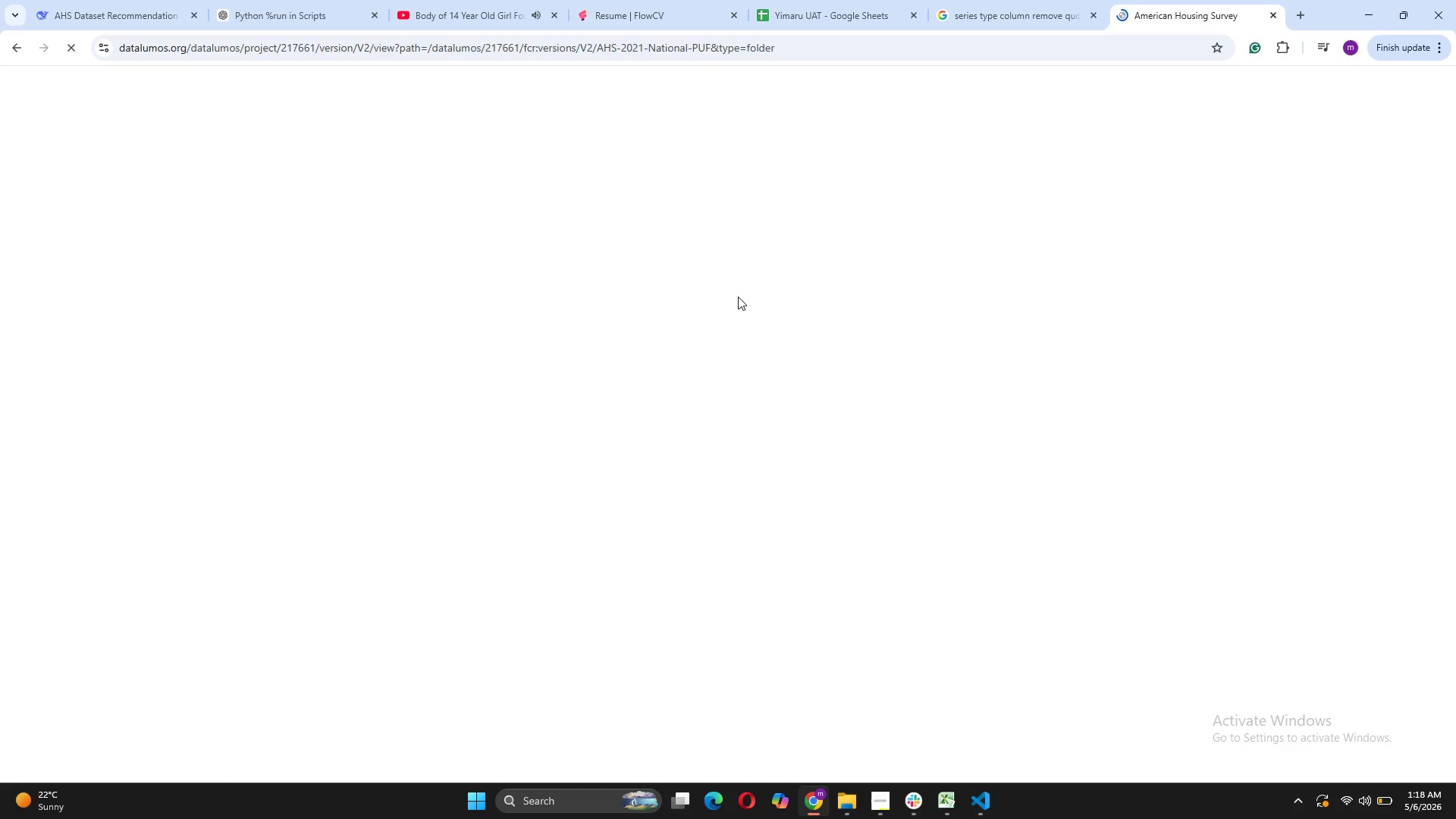 
wait(28.31)
 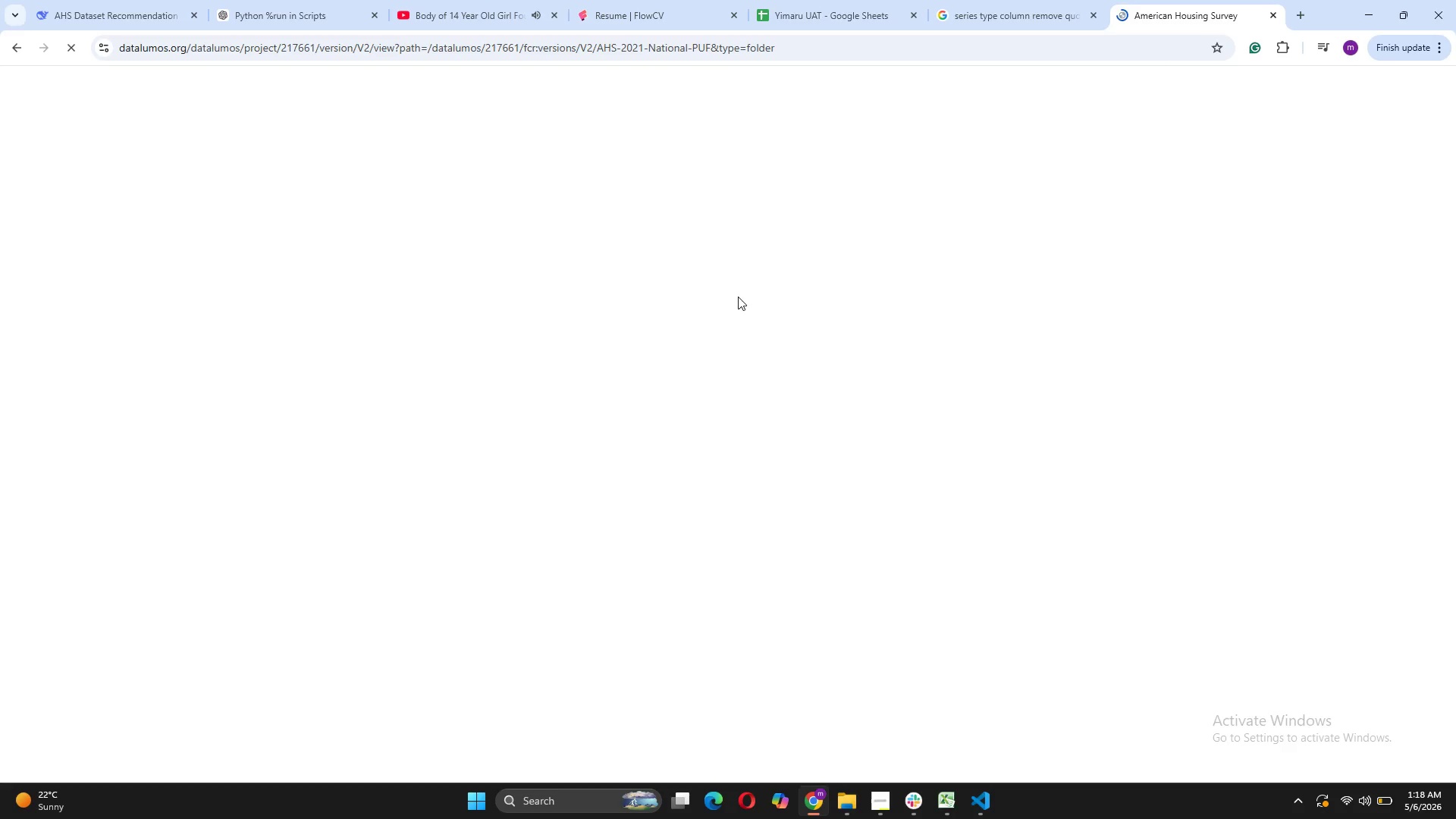 
left_click([739, 724])
 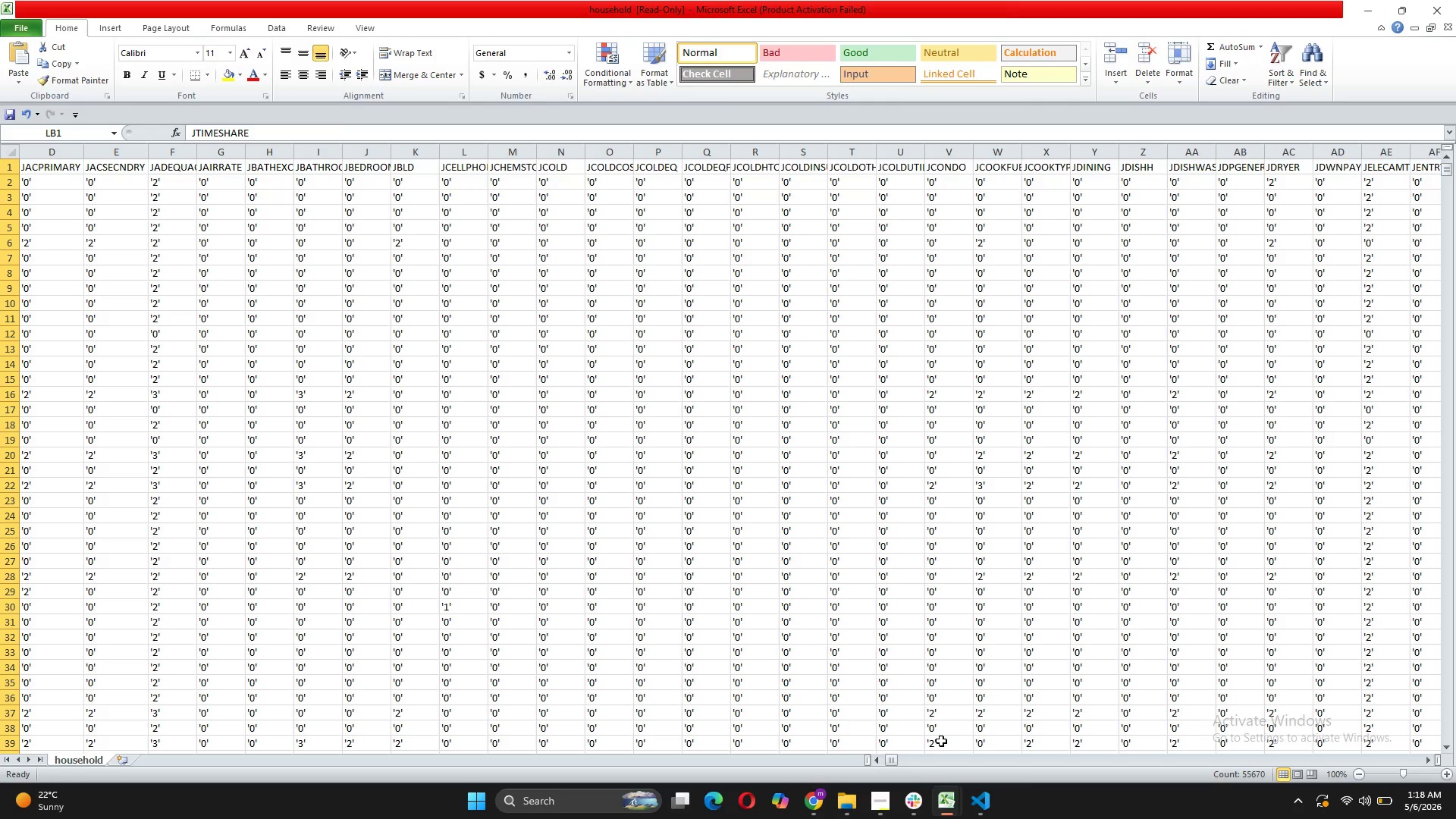 
wait(13.59)
 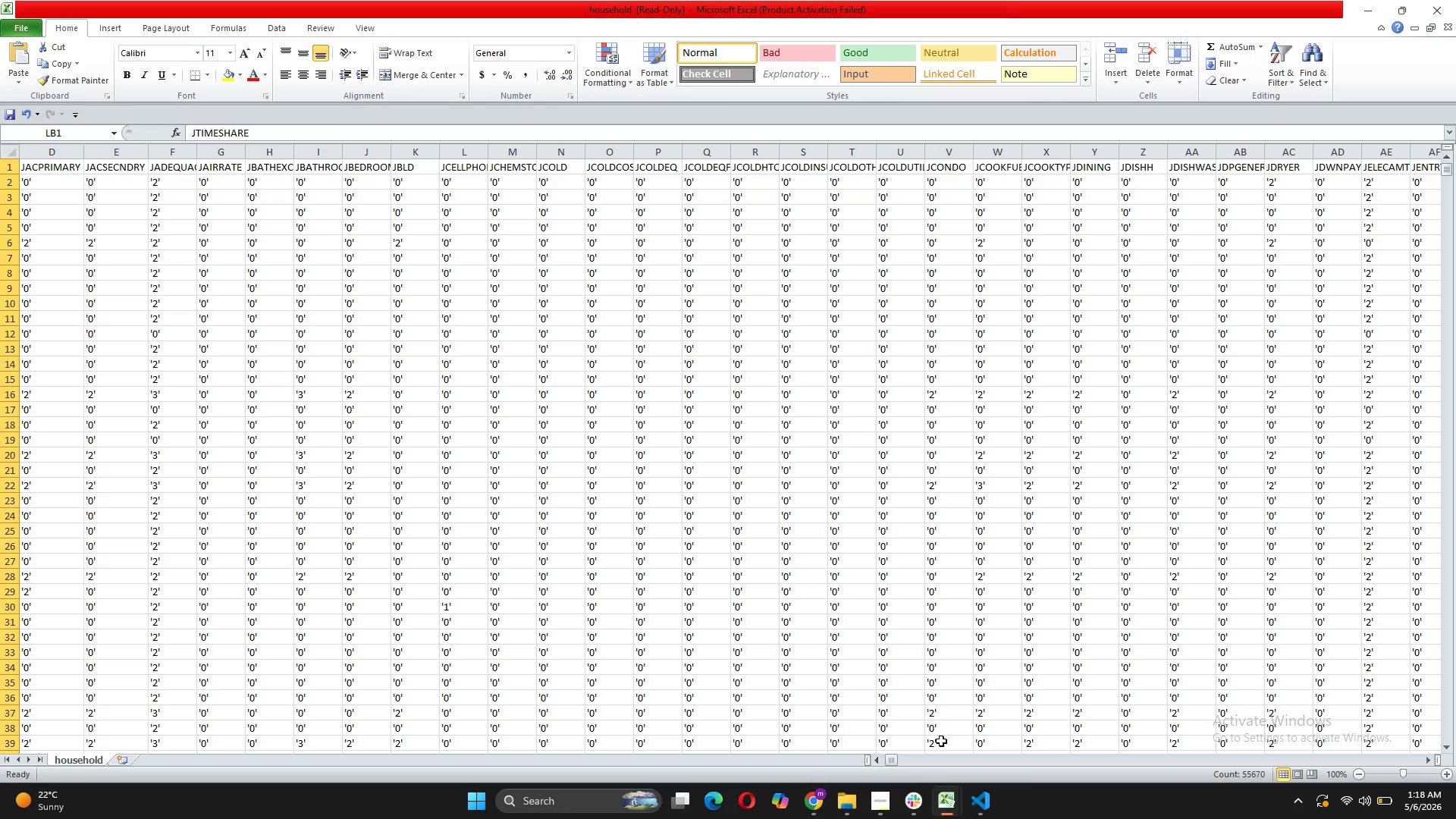 
left_click_drag(start_coordinate=[894, 760], to_coordinate=[885, 760])
 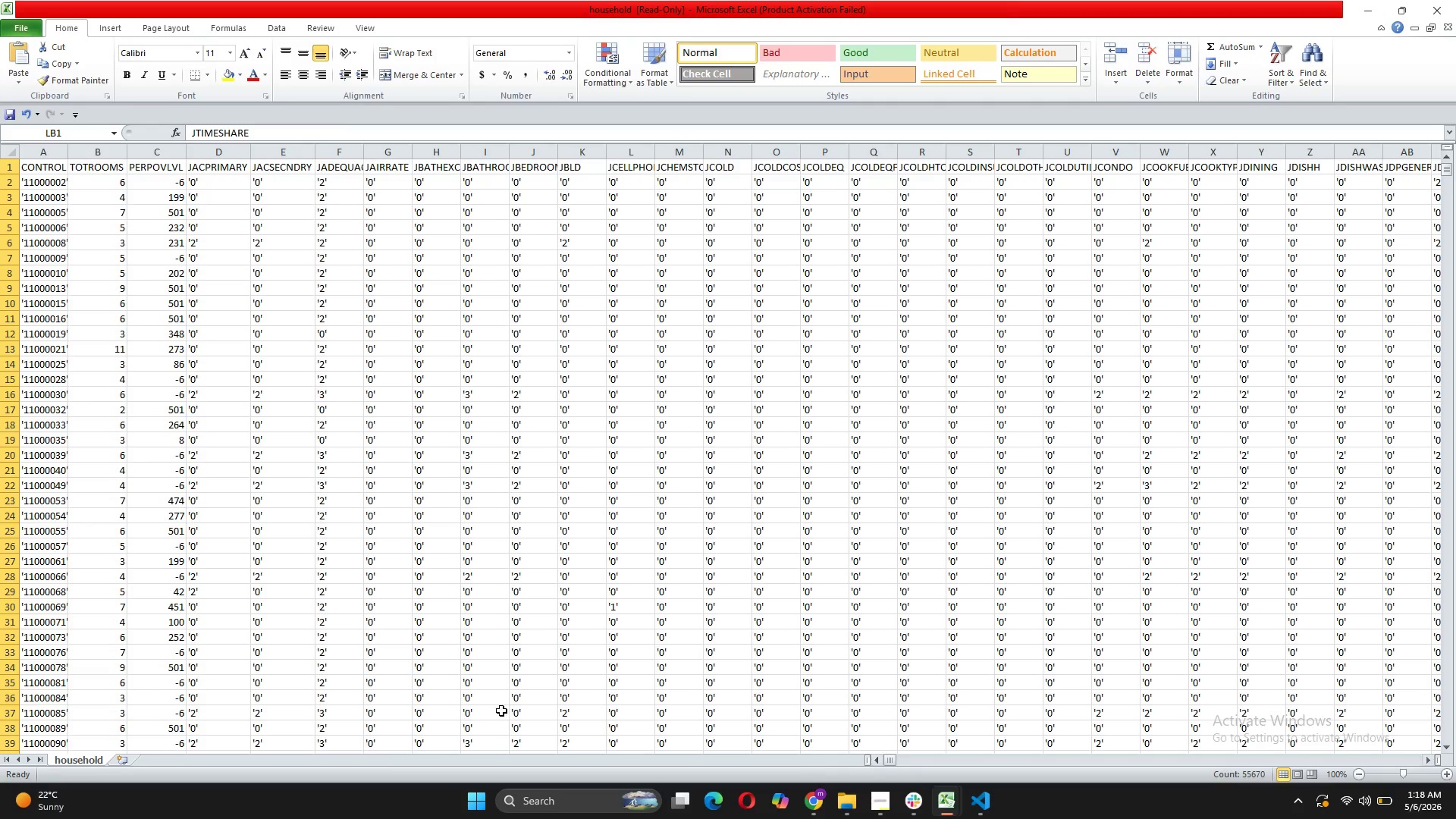 
wait(6.0)
 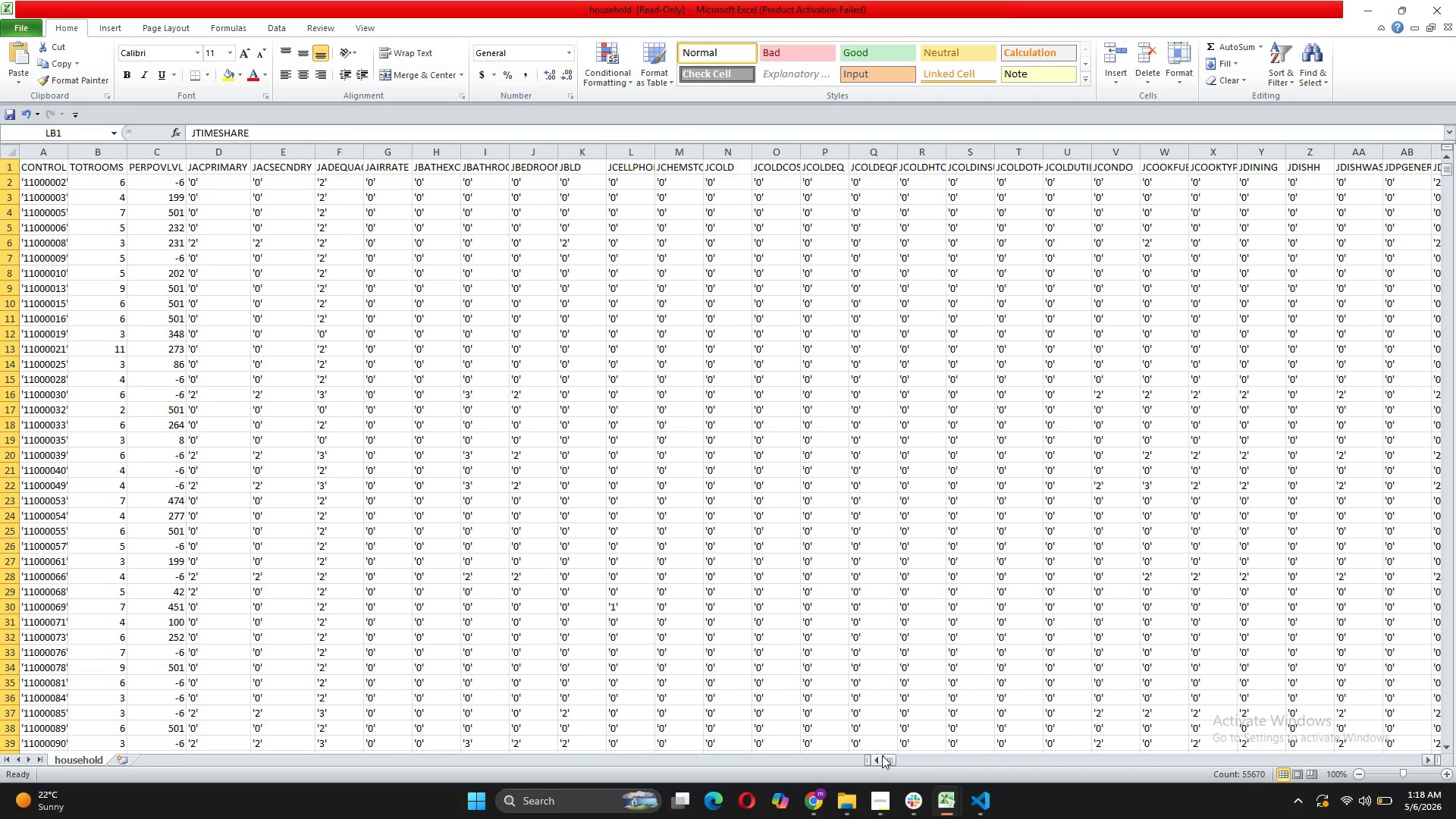 
scroll: coordinate [146, 627], scroll_direction: down, amount: 17.0
 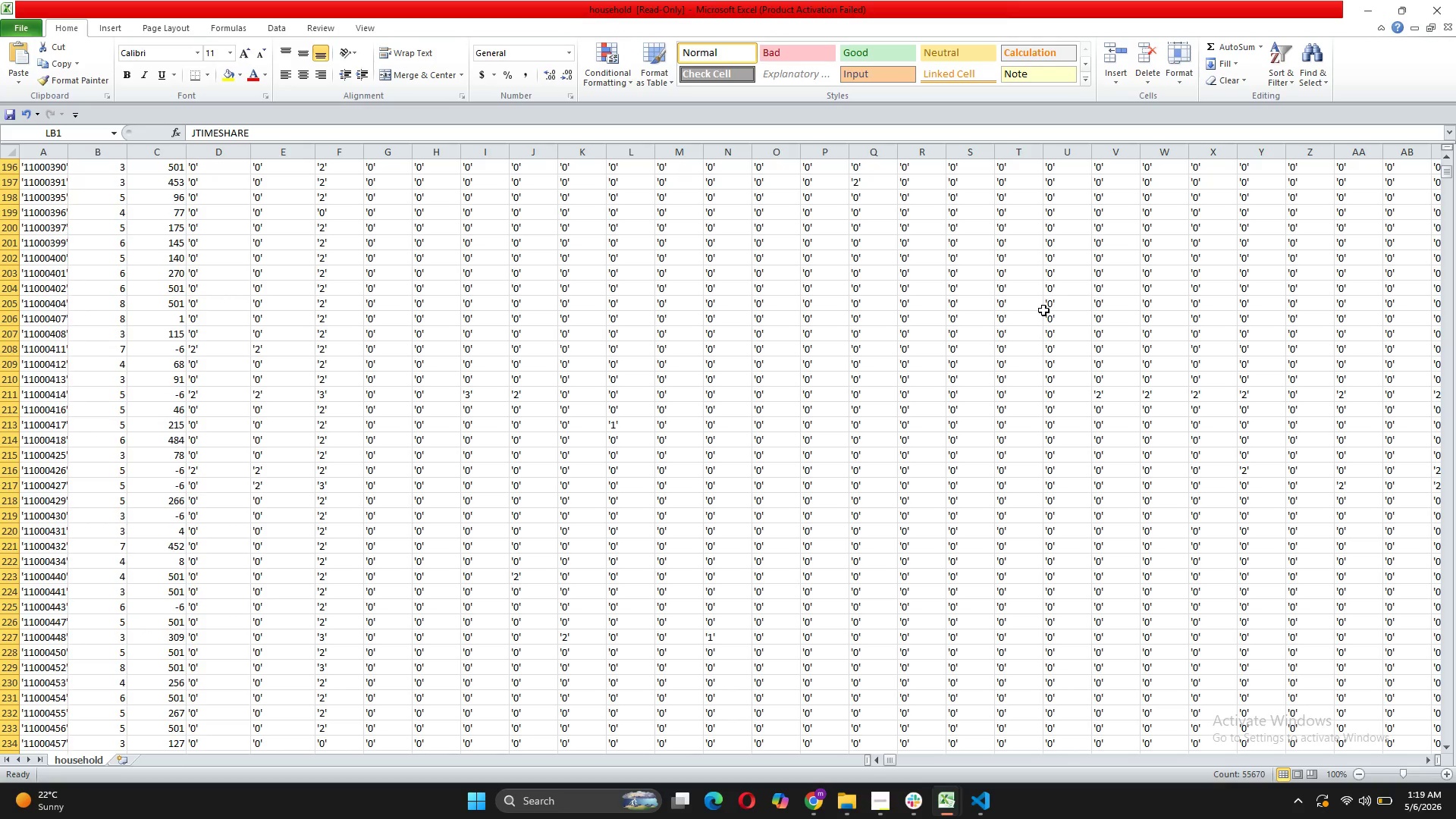 
left_click_drag(start_coordinate=[1444, 173], to_coordinate=[1451, 740])
 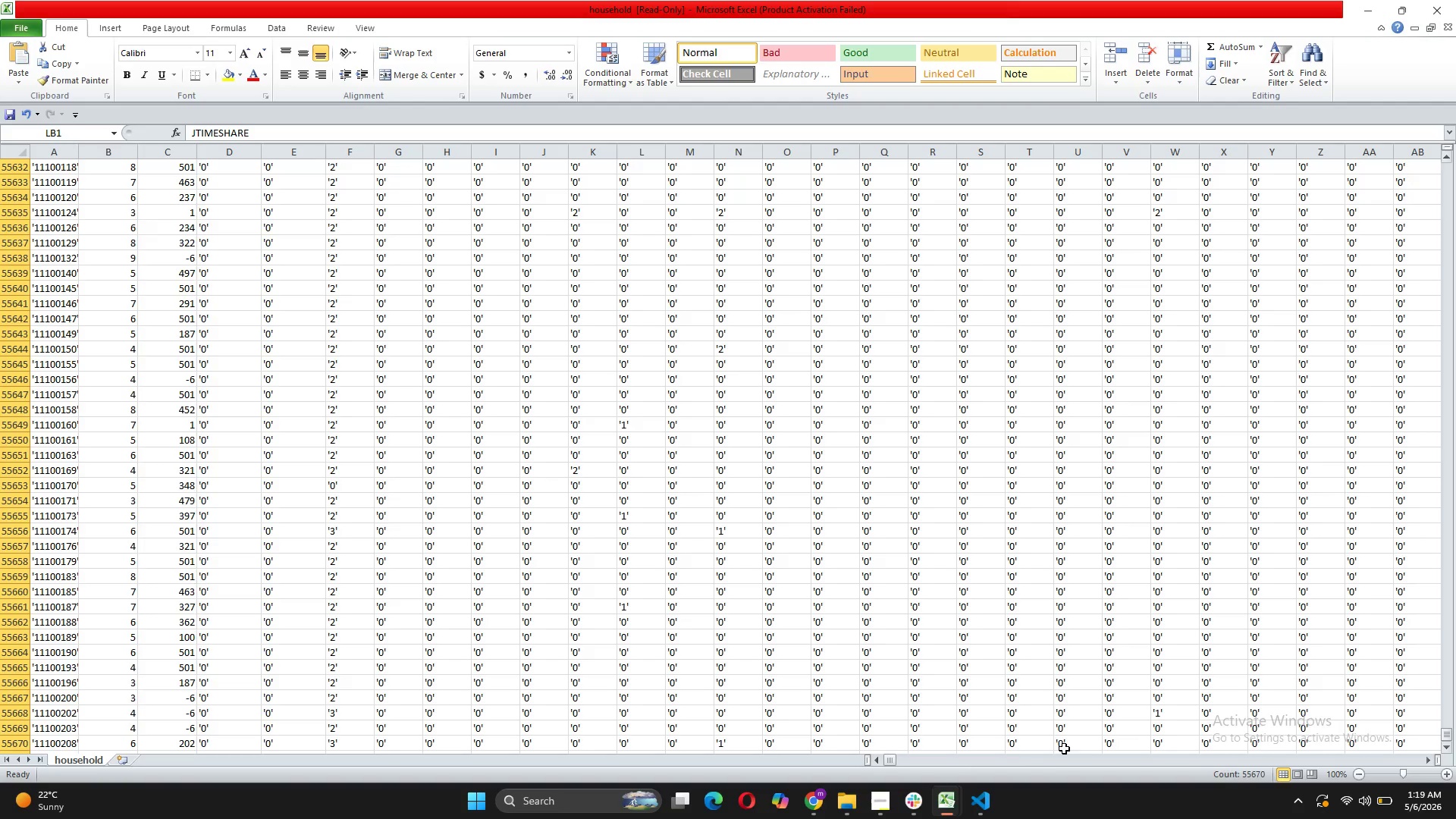 
left_click([1451, 740])
 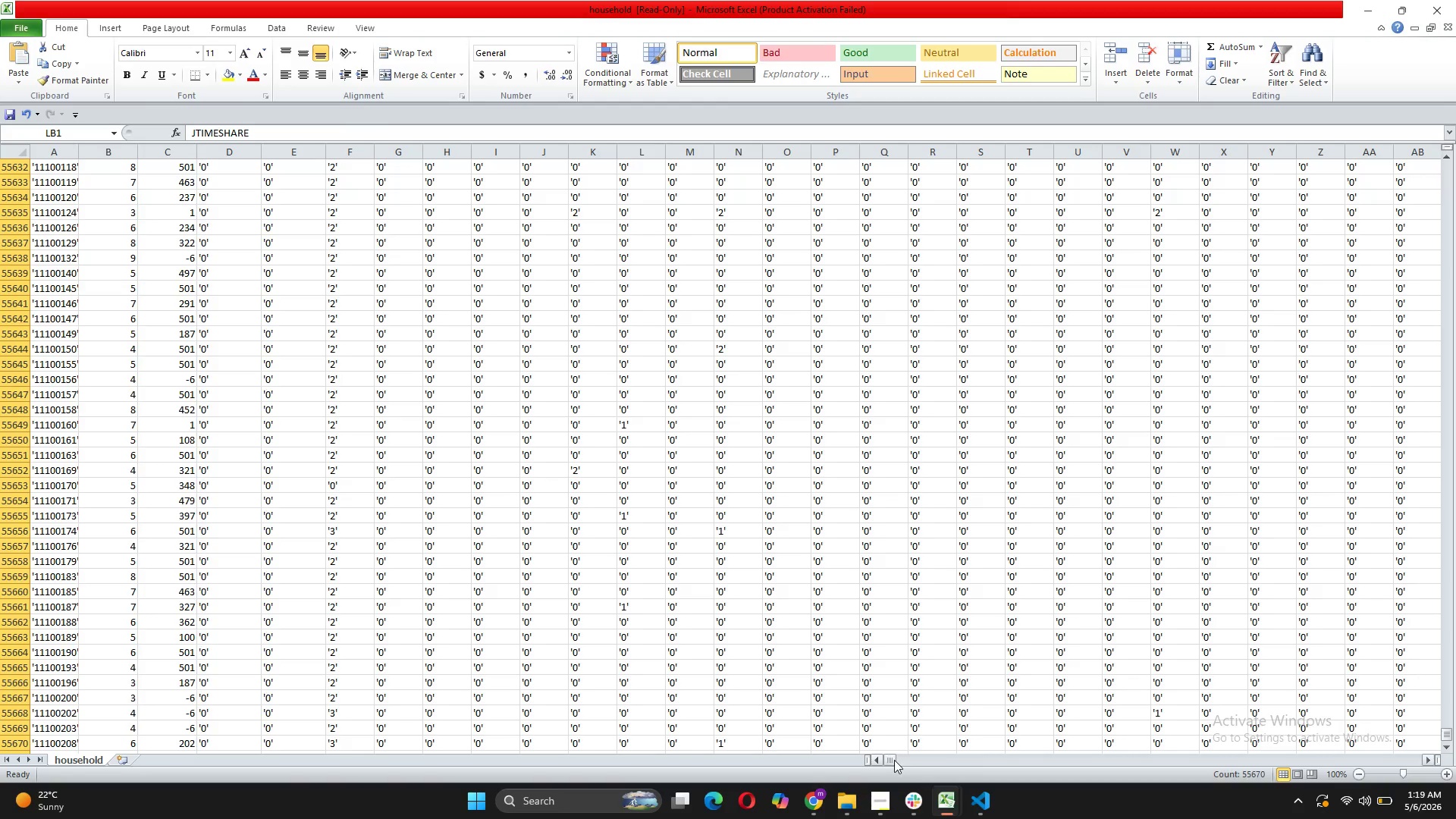 
left_click_drag(start_coordinate=[894, 759], to_coordinate=[1165, 777])
 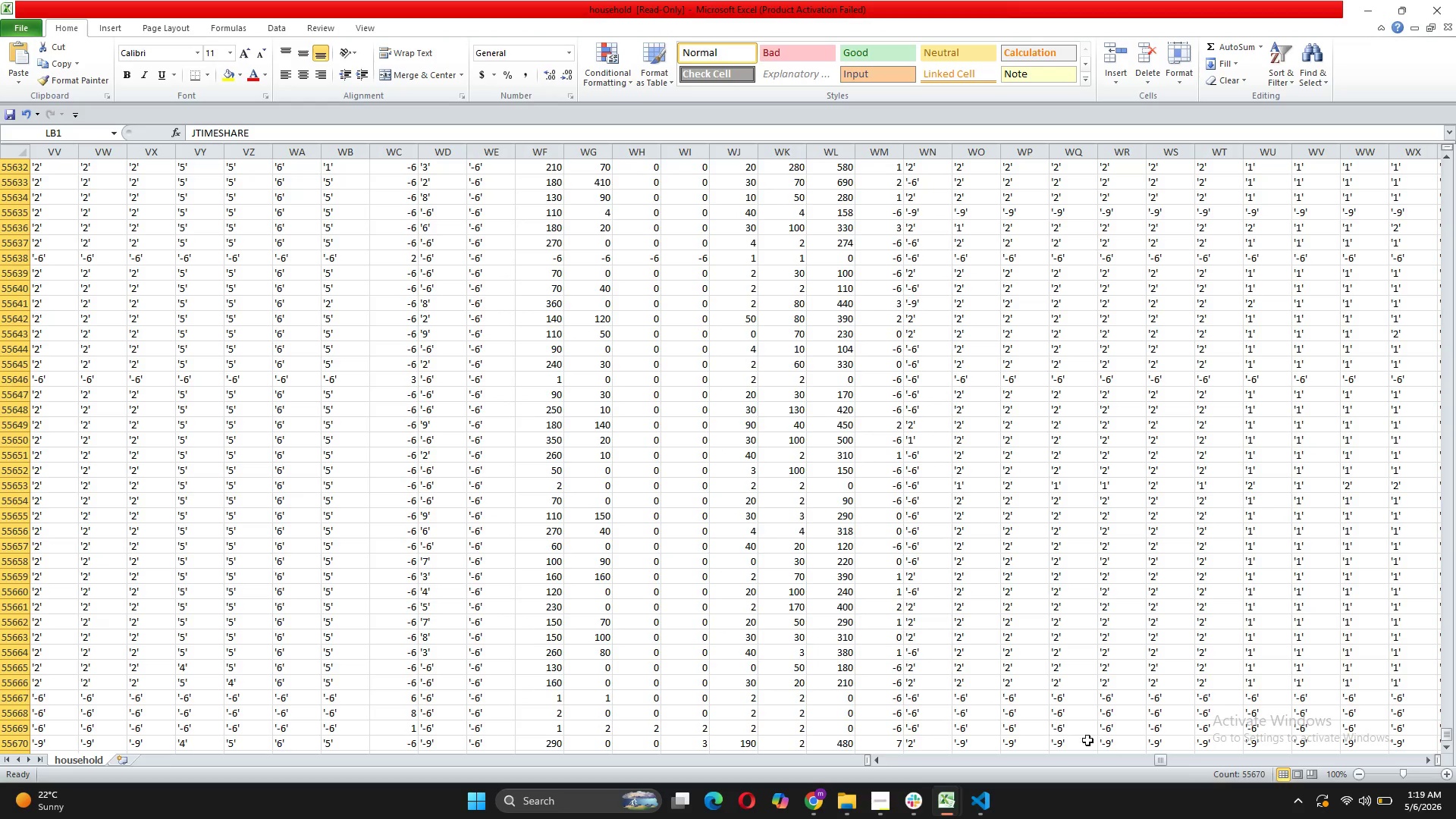 
left_click_drag(start_coordinate=[1159, 757], to_coordinate=[1199, 756])
 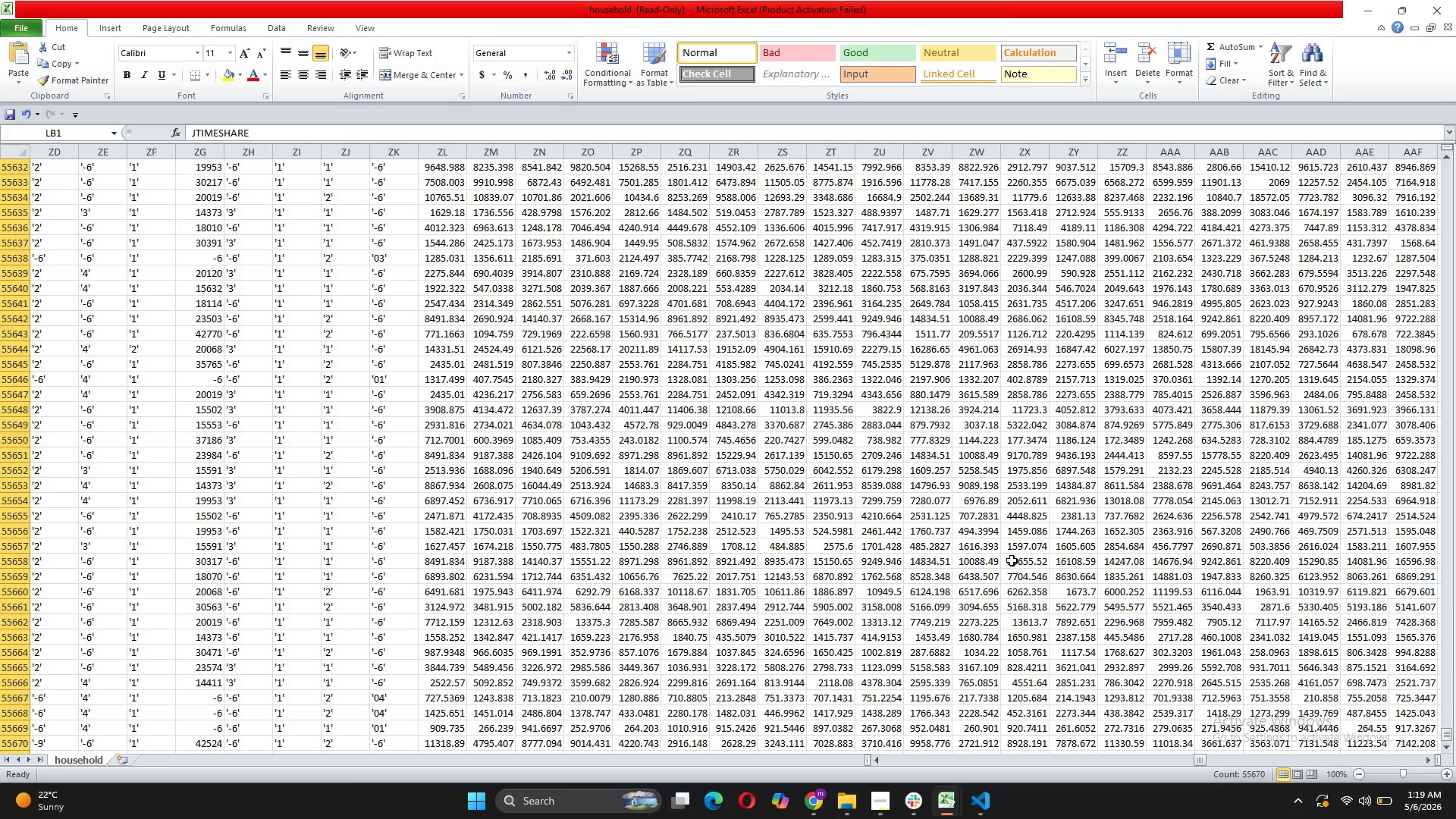 
scroll: coordinate [1009, 562], scroll_direction: up, amount: 5.0
 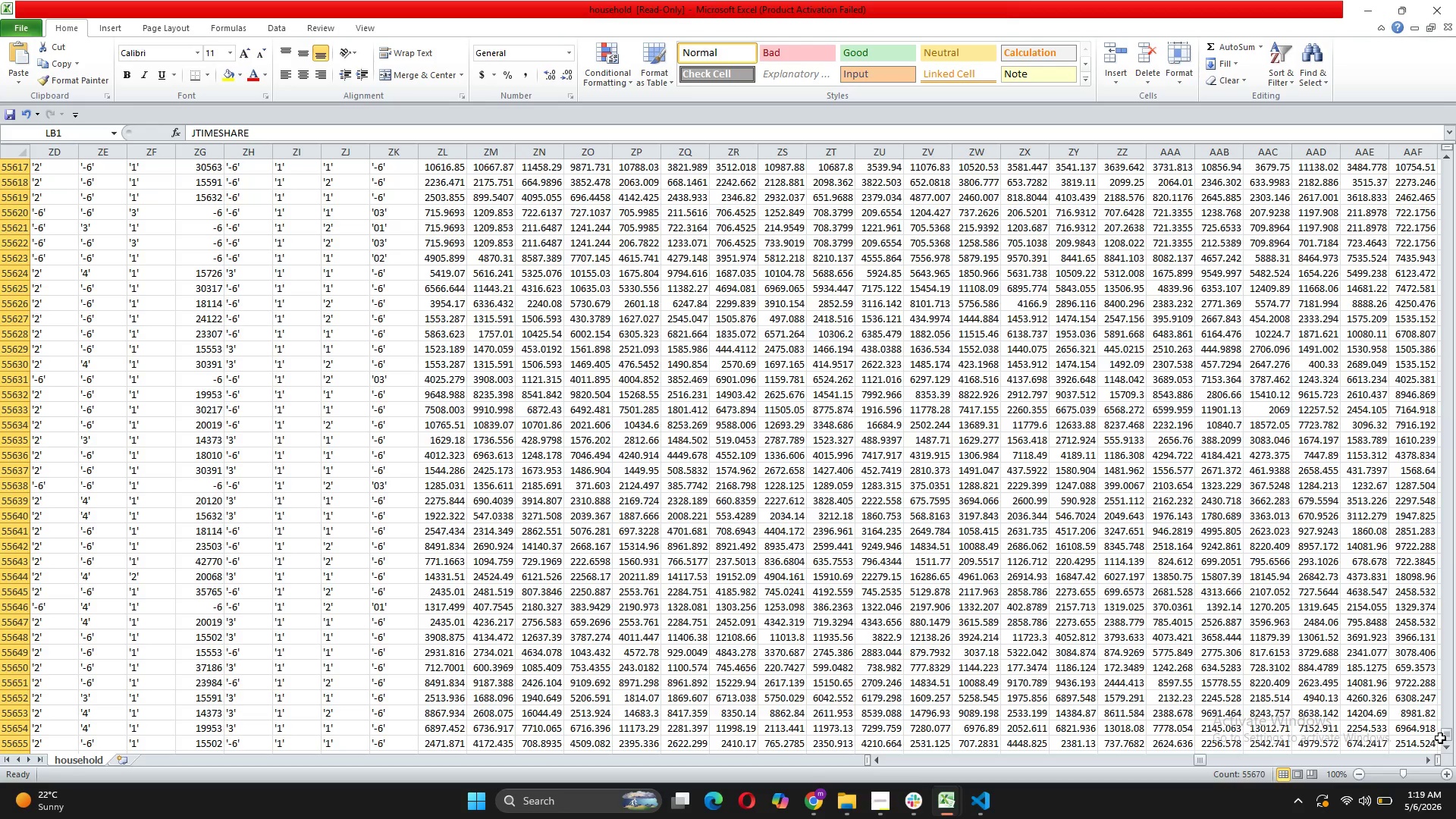 
left_click_drag(start_coordinate=[1445, 736], to_coordinate=[1443, 156])
 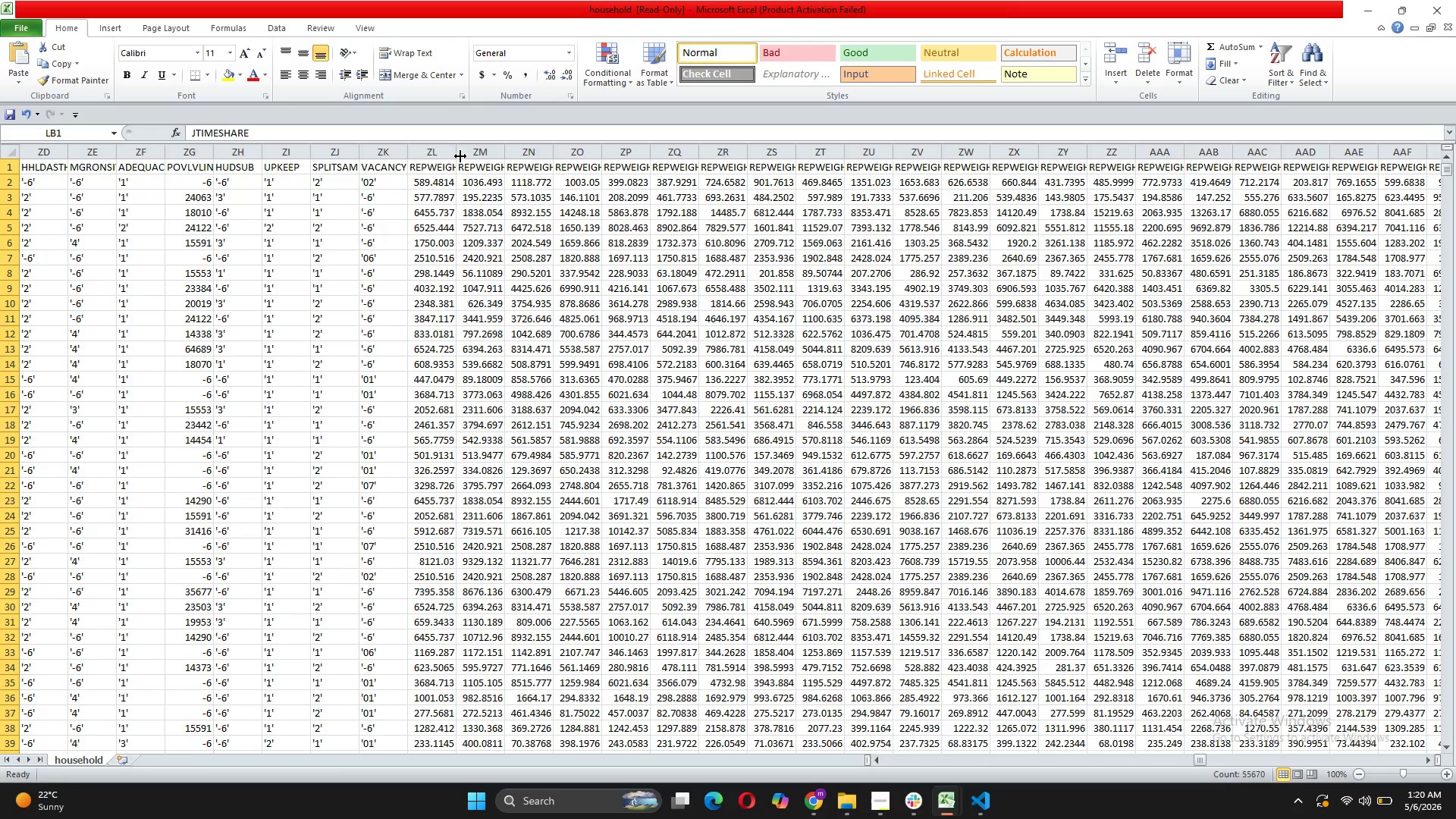 
double_click([457, 153])
 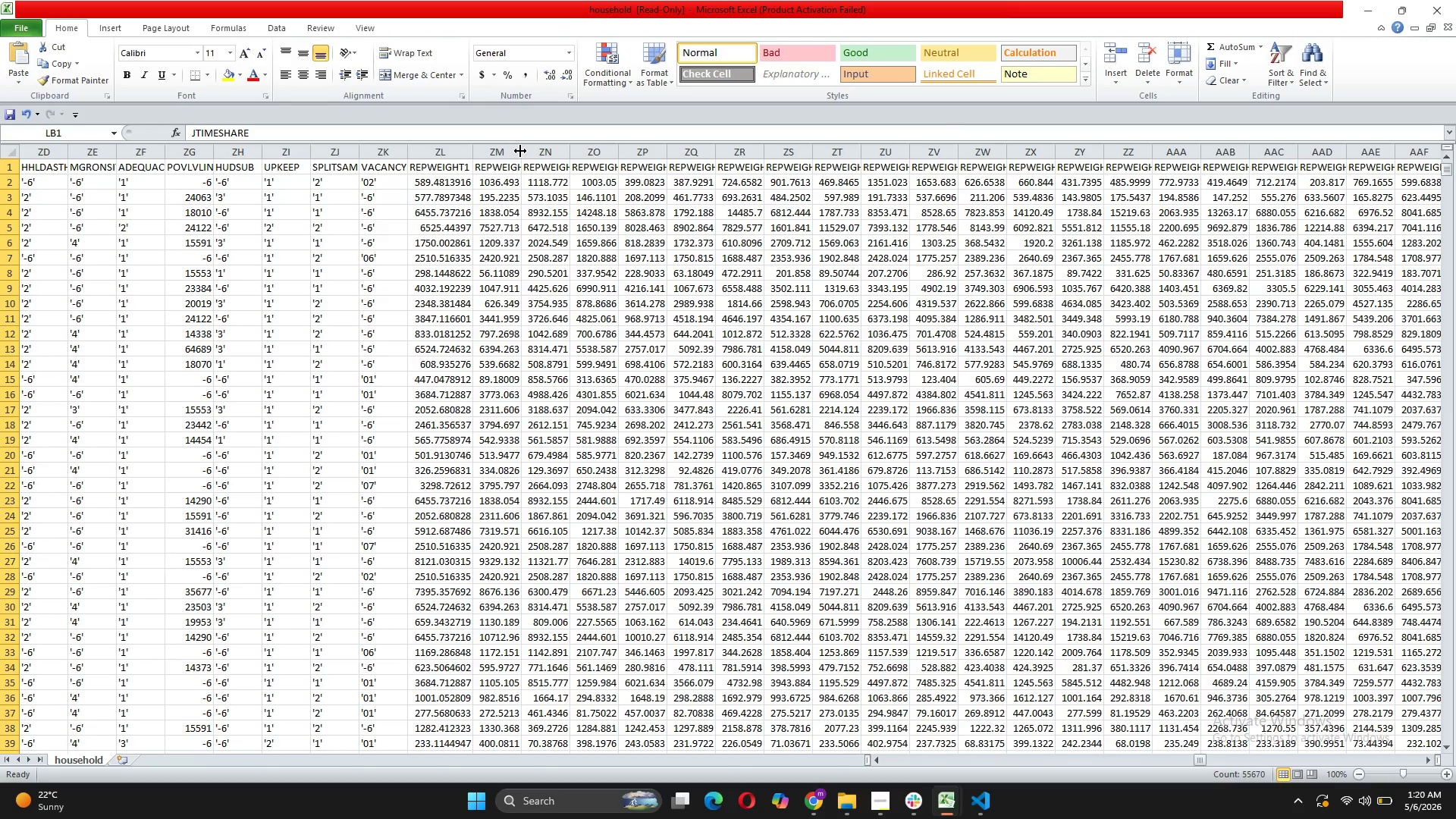 
double_click([520, 151])
 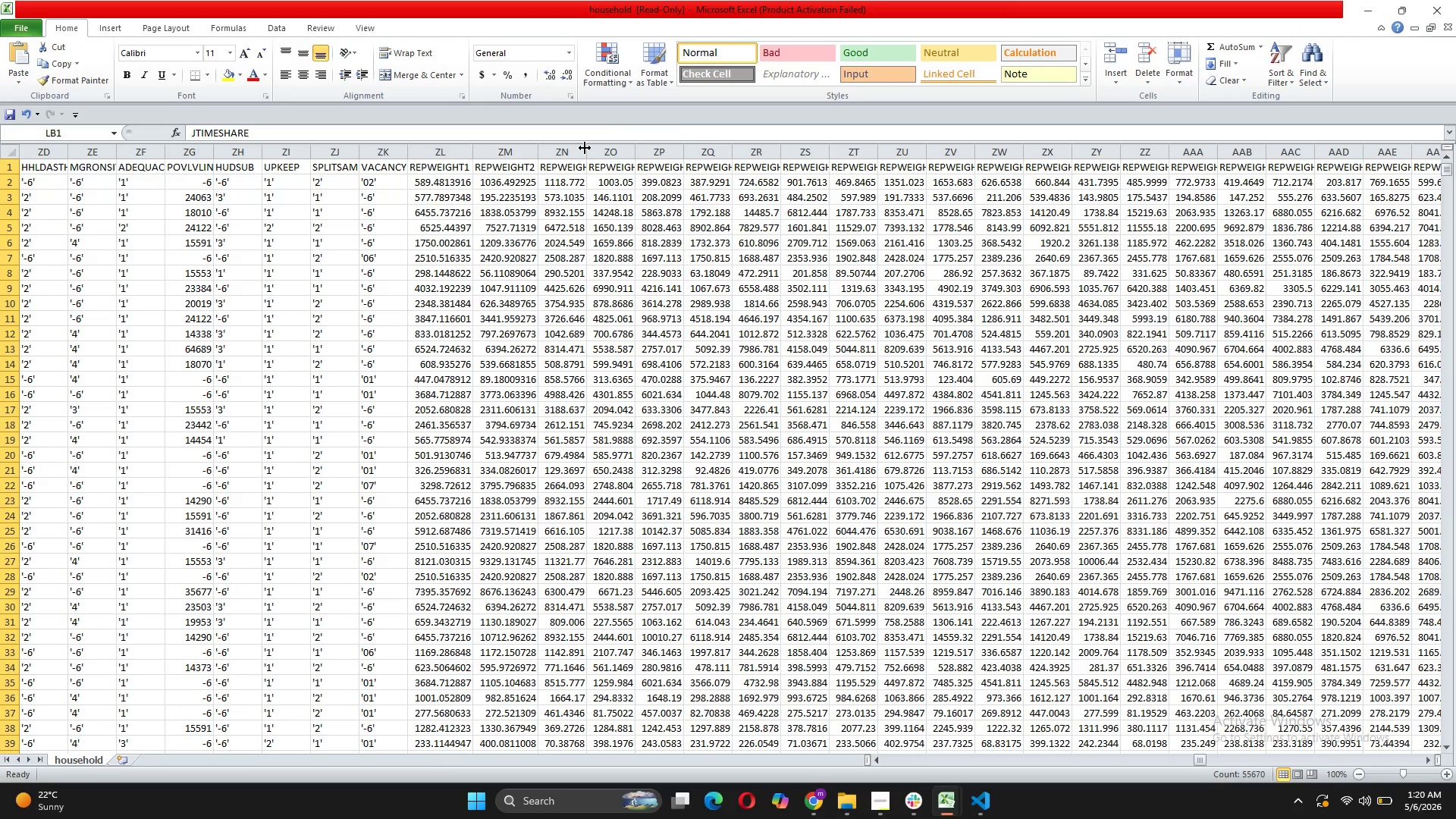 
double_click([585, 148])
 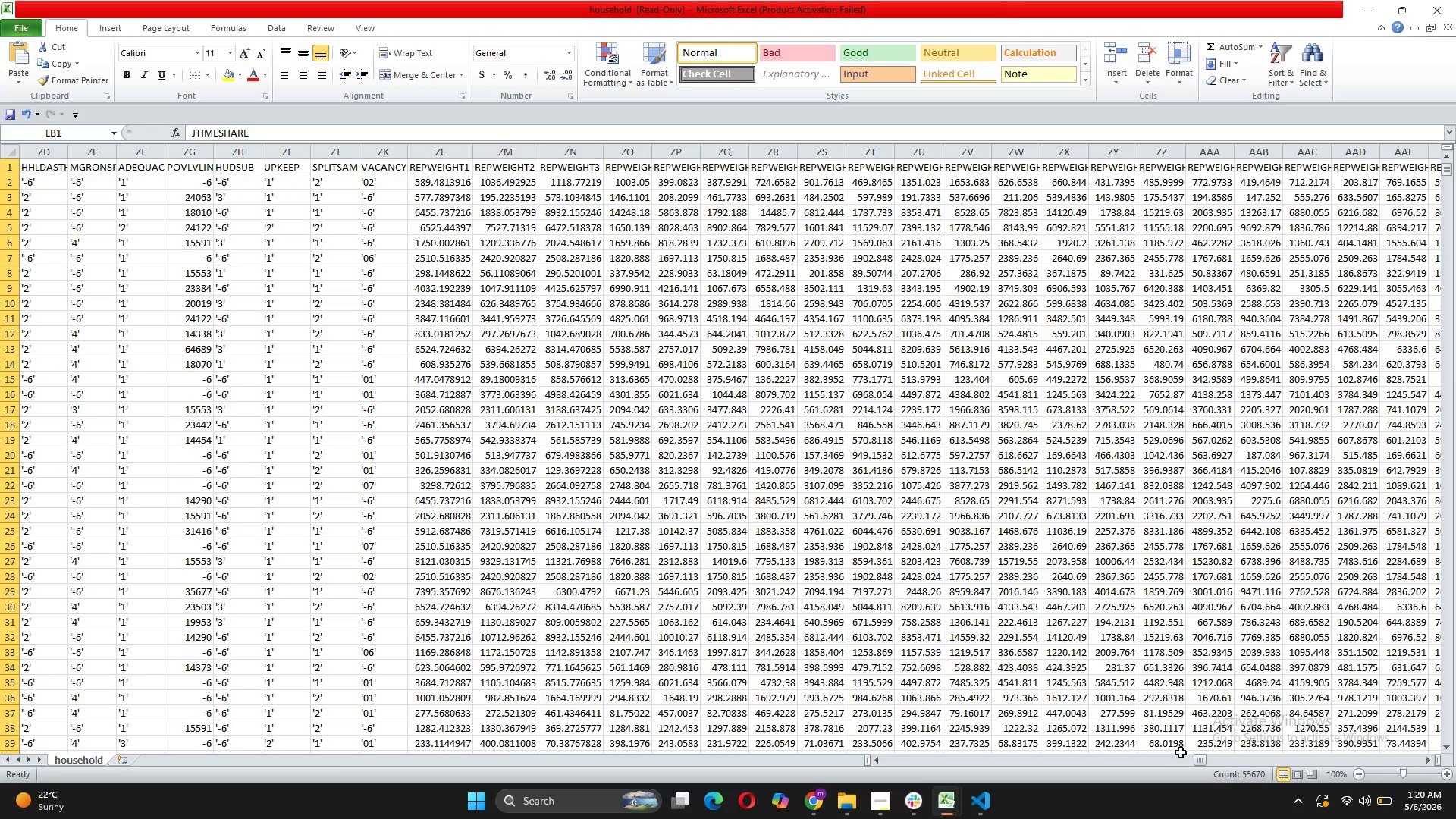 
wait(5.03)
 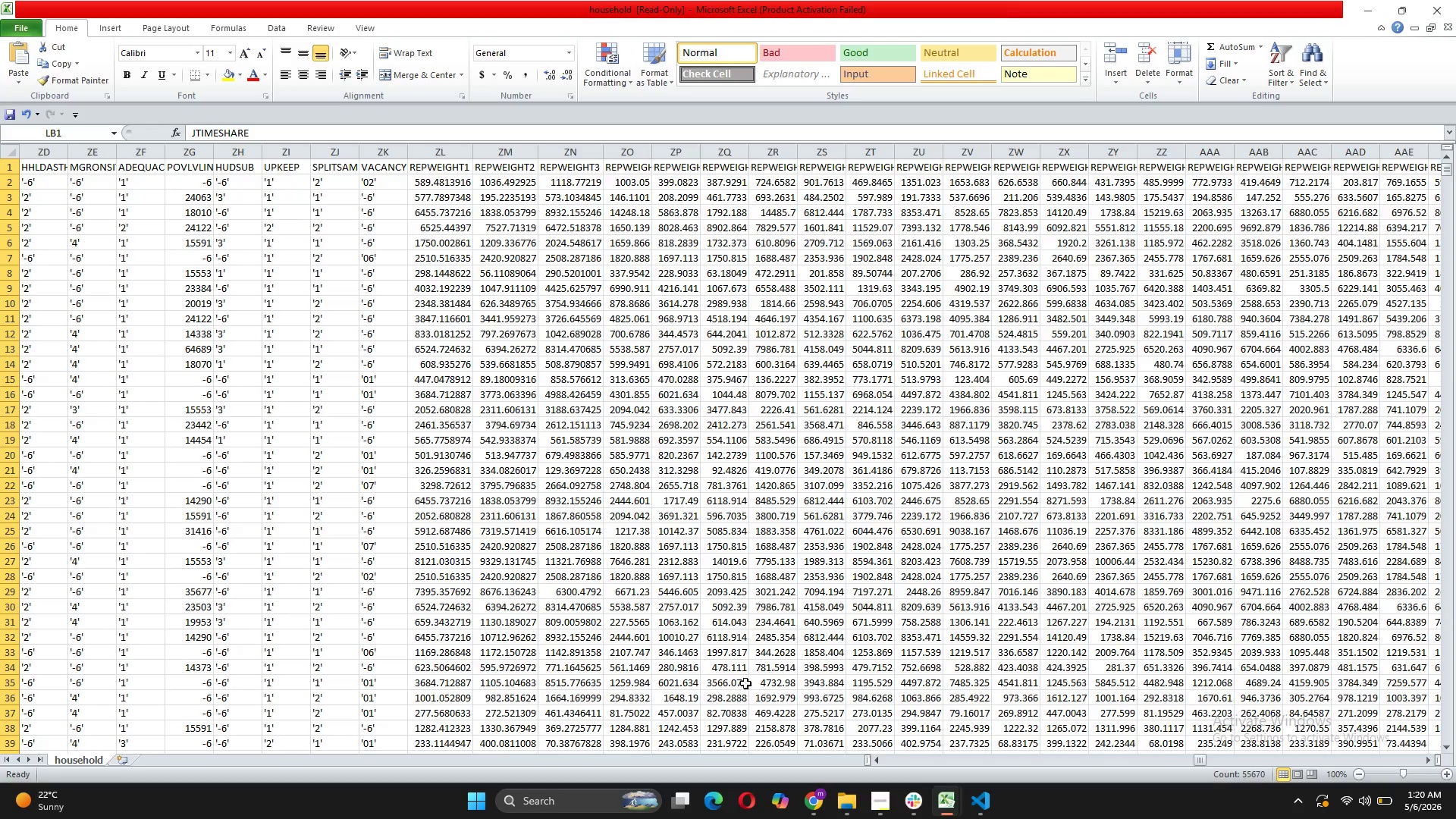 
left_click_drag(start_coordinate=[1197, 761], to_coordinate=[877, 750])
 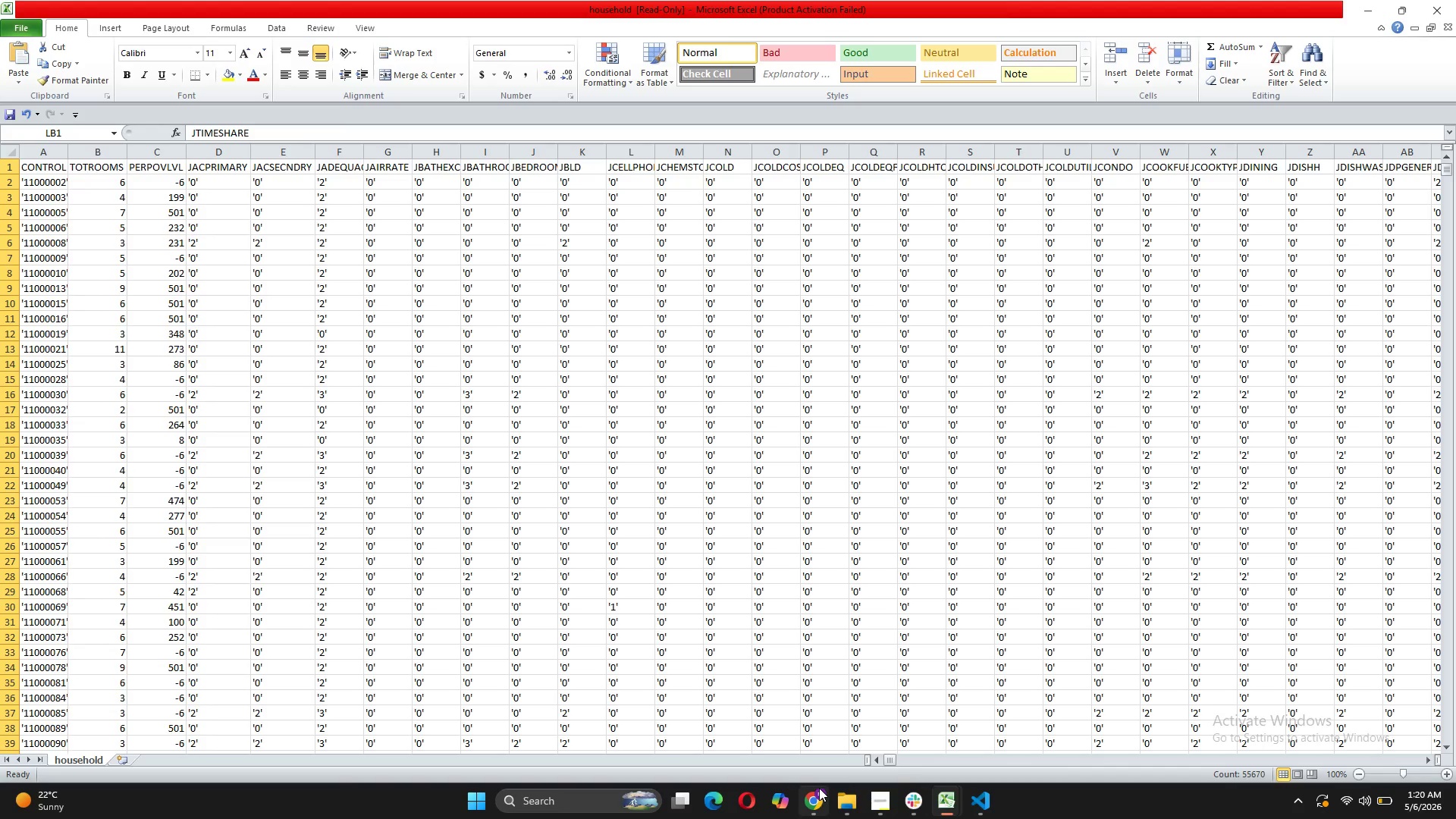 
left_click([832, 755])
 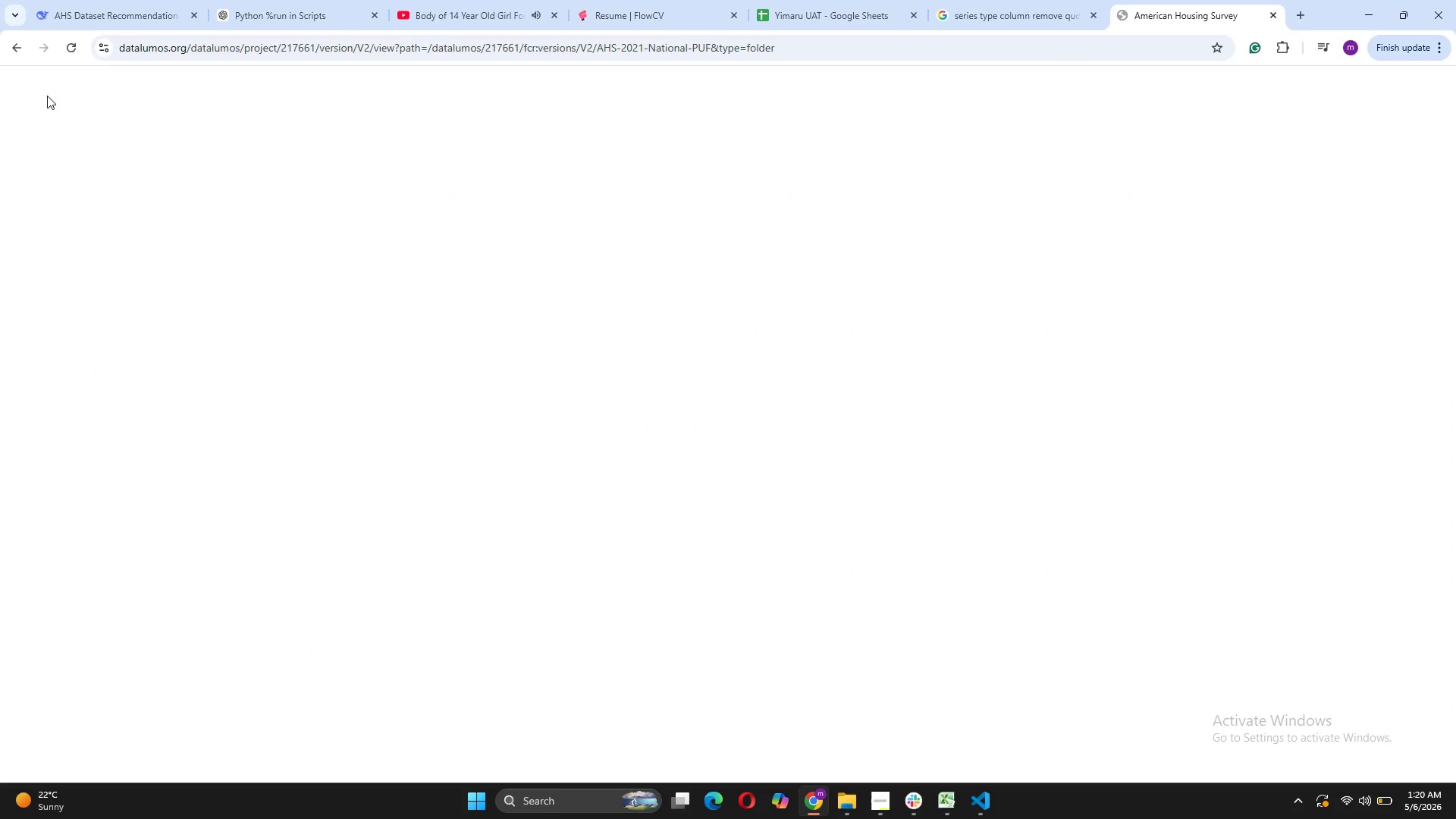 
left_click([17, 51])
 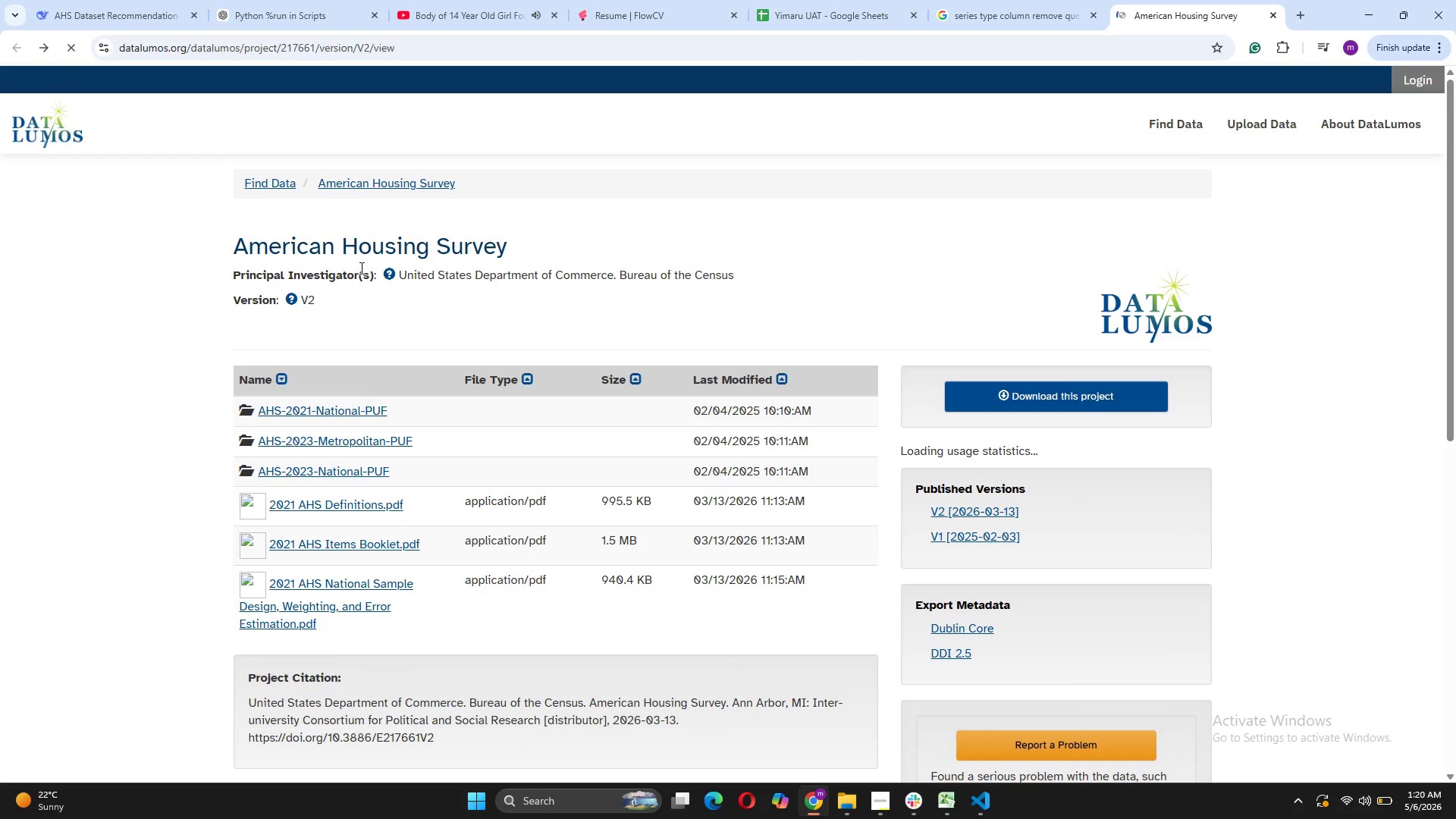 
scroll: coordinate [363, 446], scroll_direction: none, amount: 0.0
 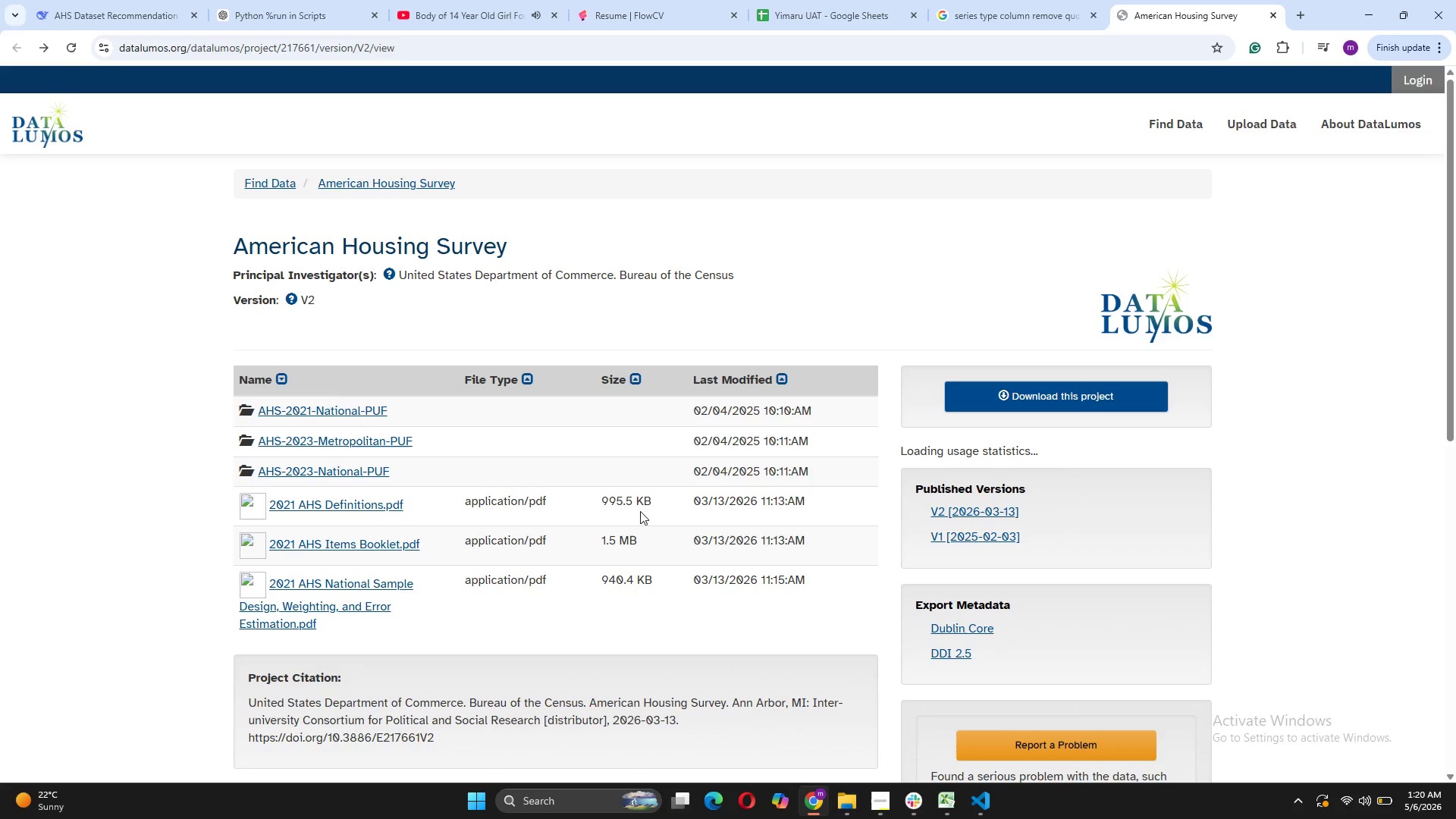 
wait(6.29)
 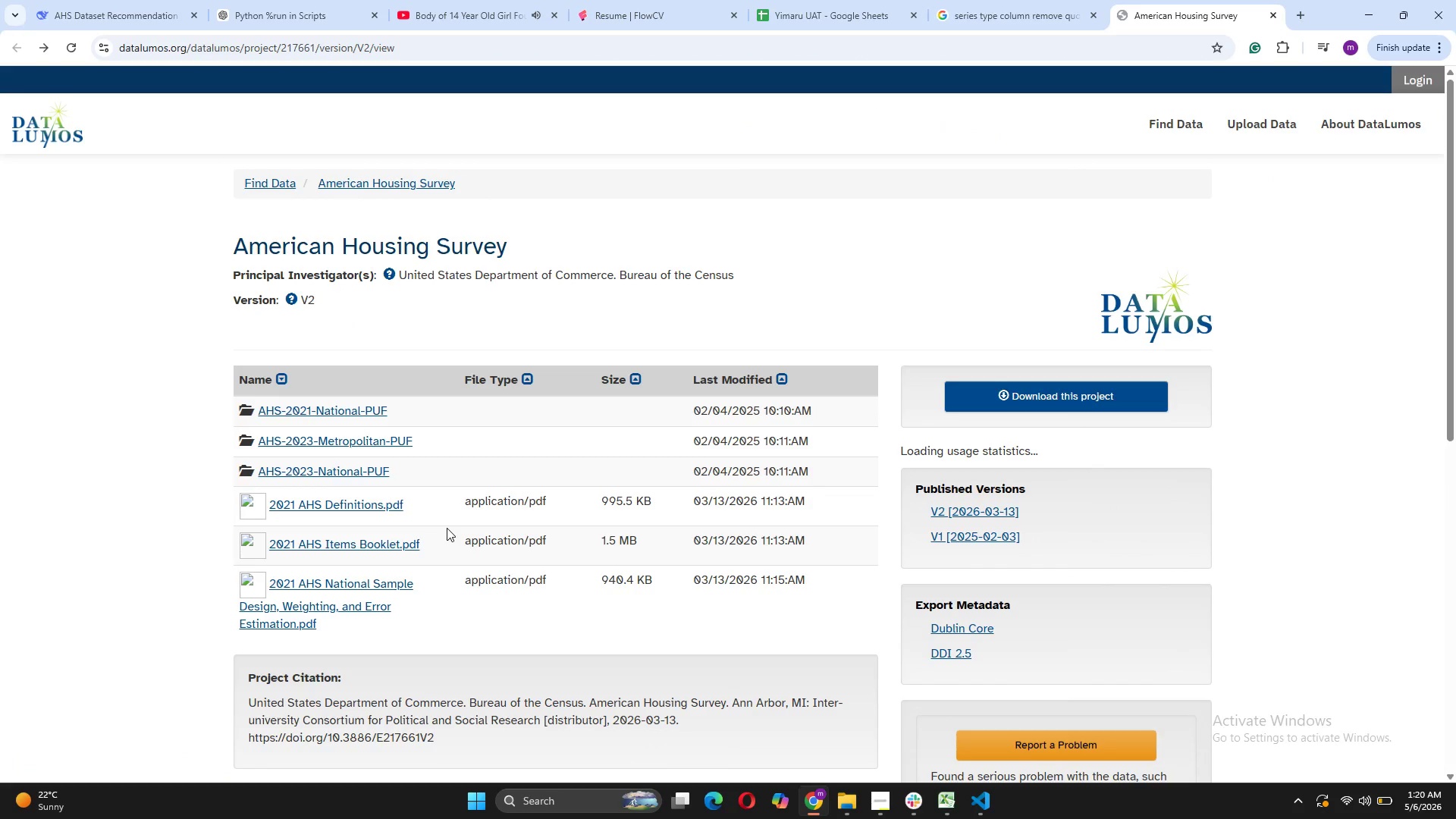 
mouse_move([850, 776])
 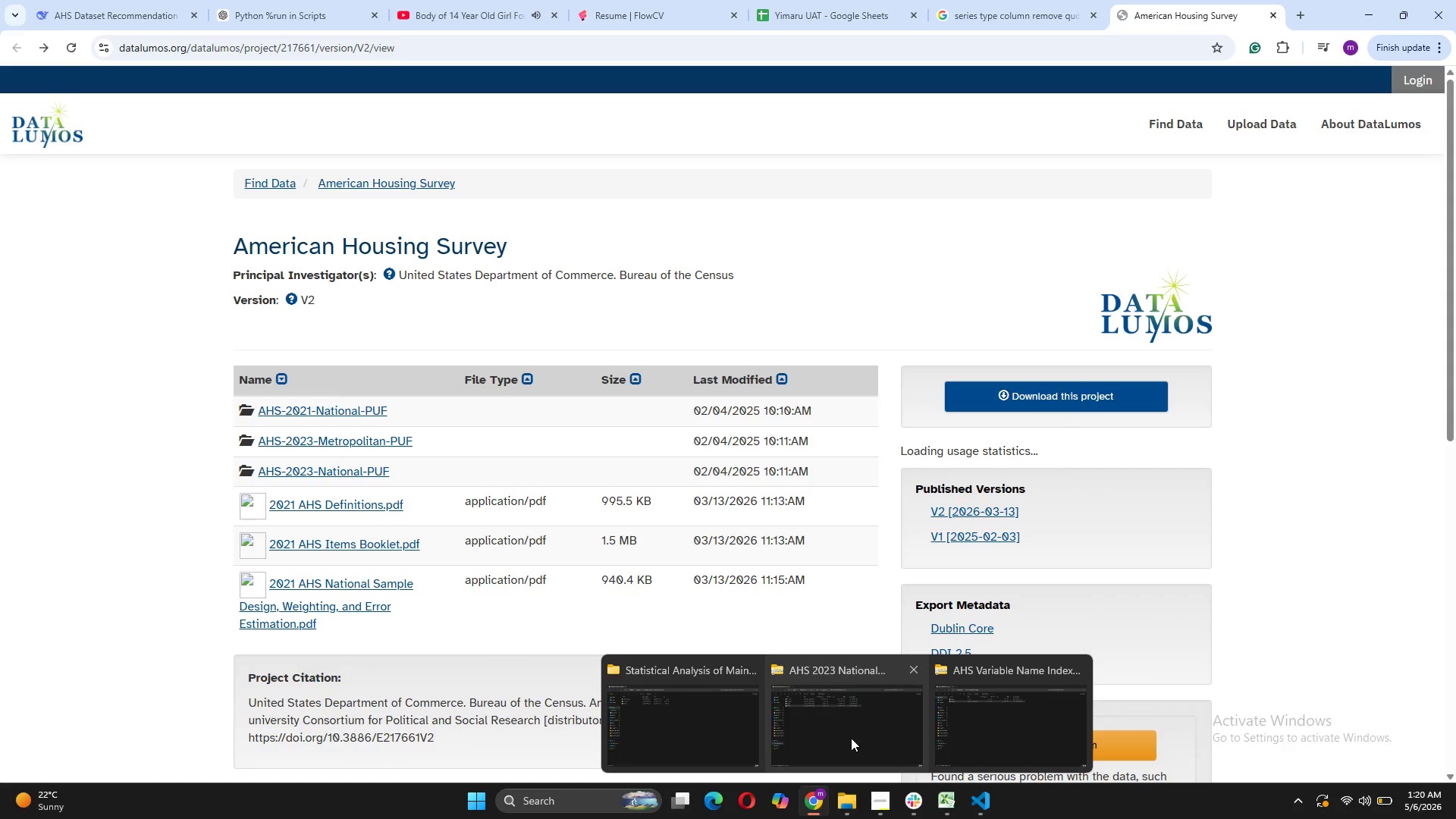 
left_click([851, 738])
 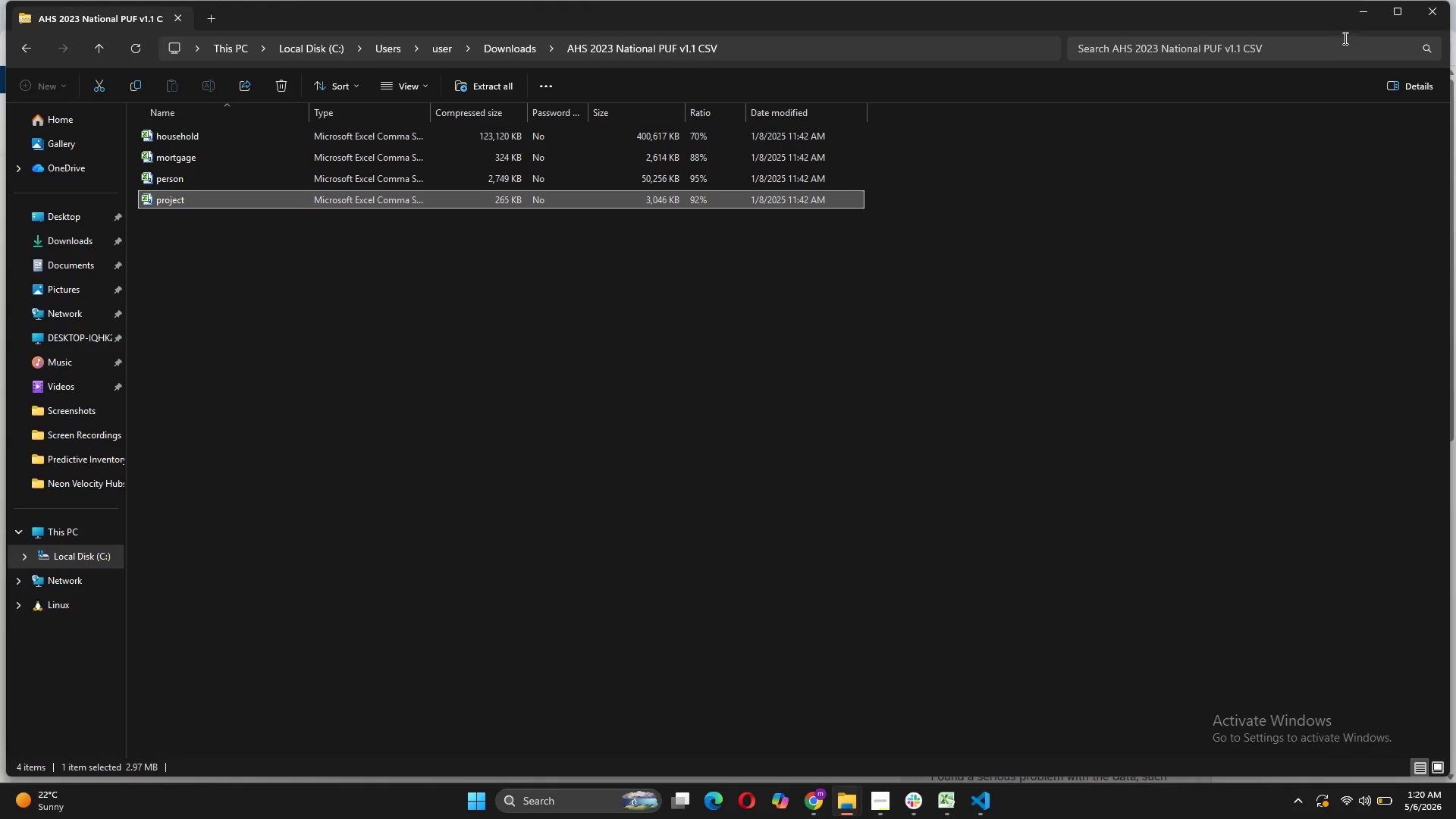 
left_click([1369, 12])
 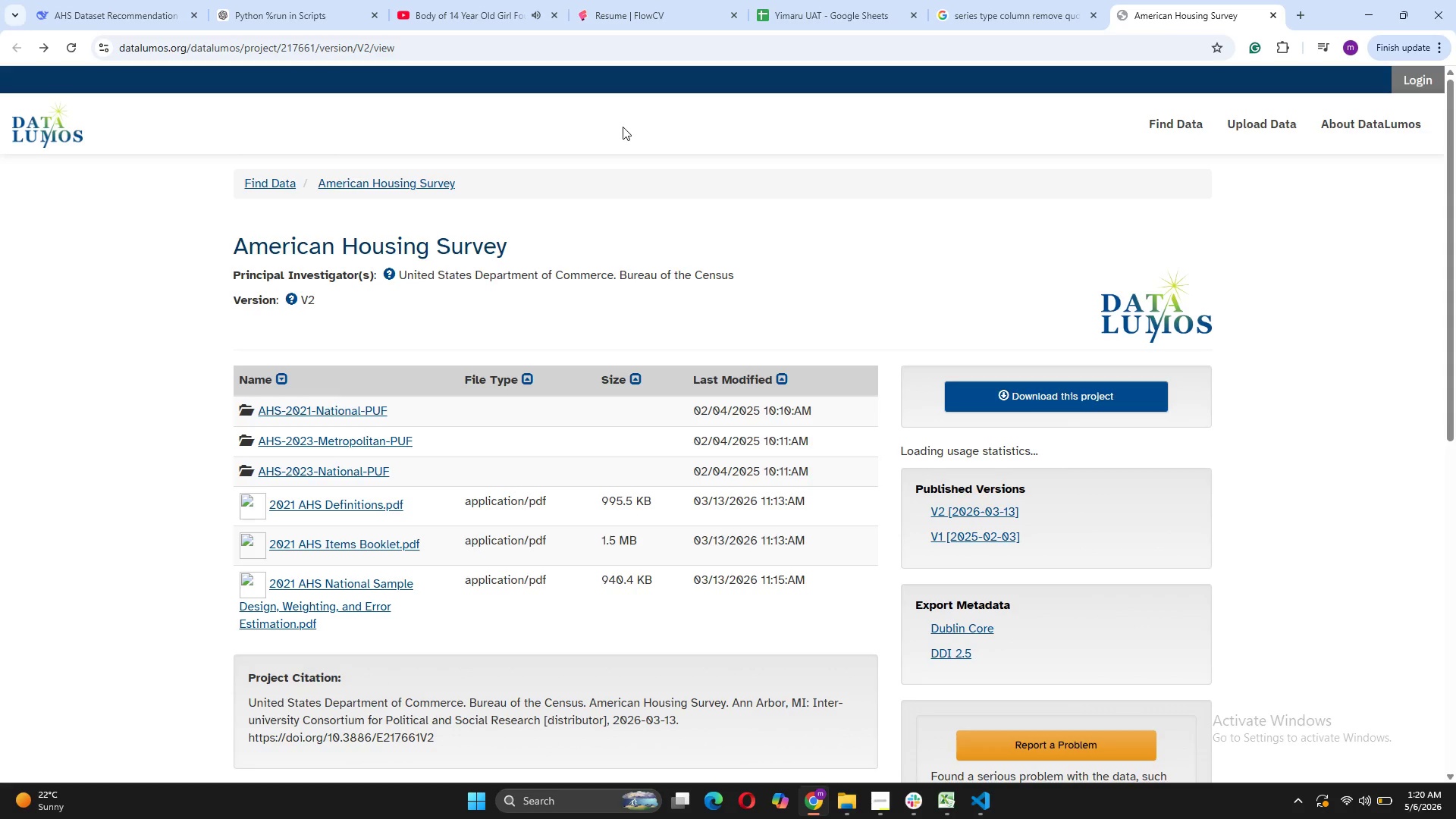 
wait(11.36)
 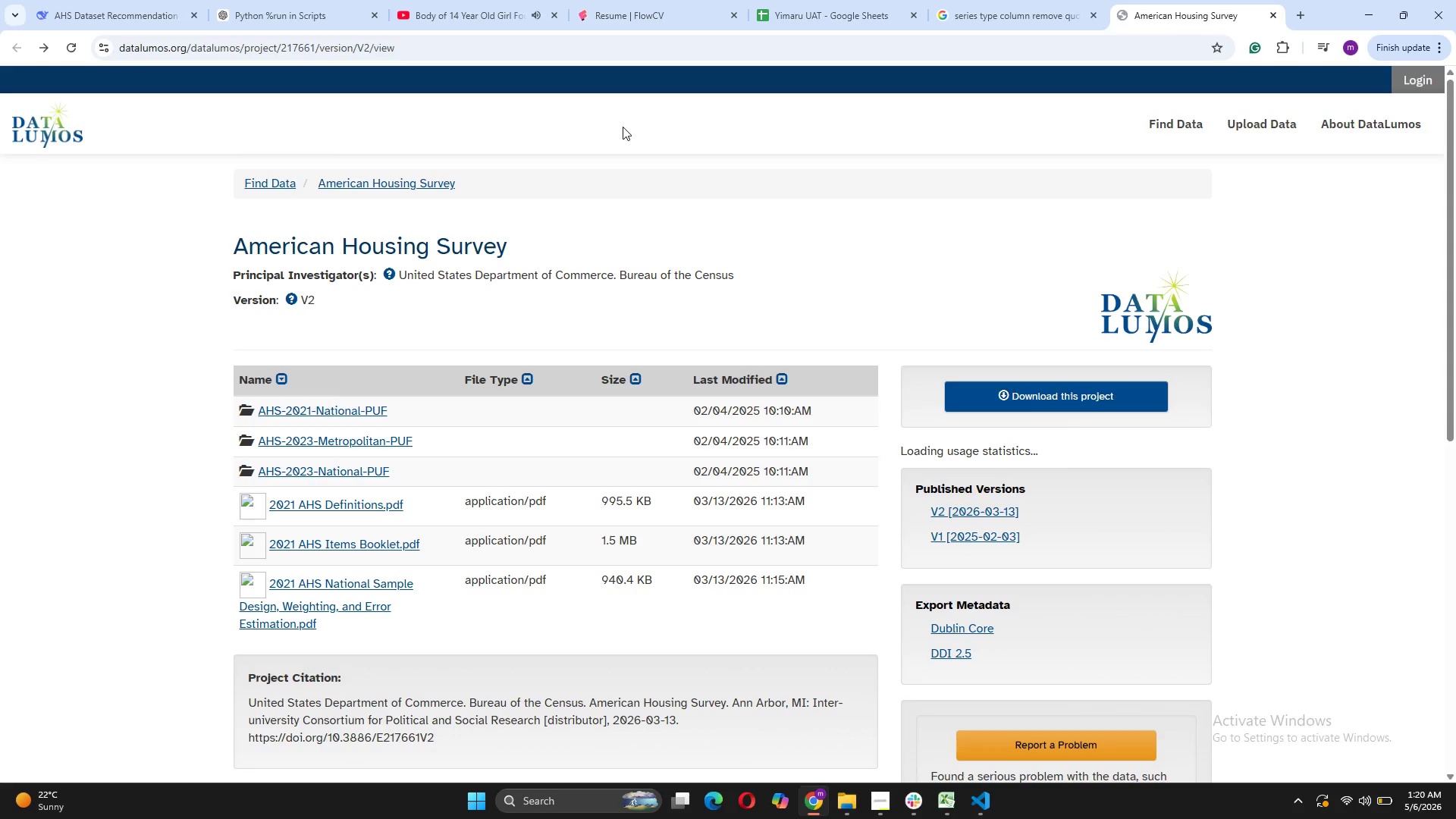 
left_click([712, 42])
 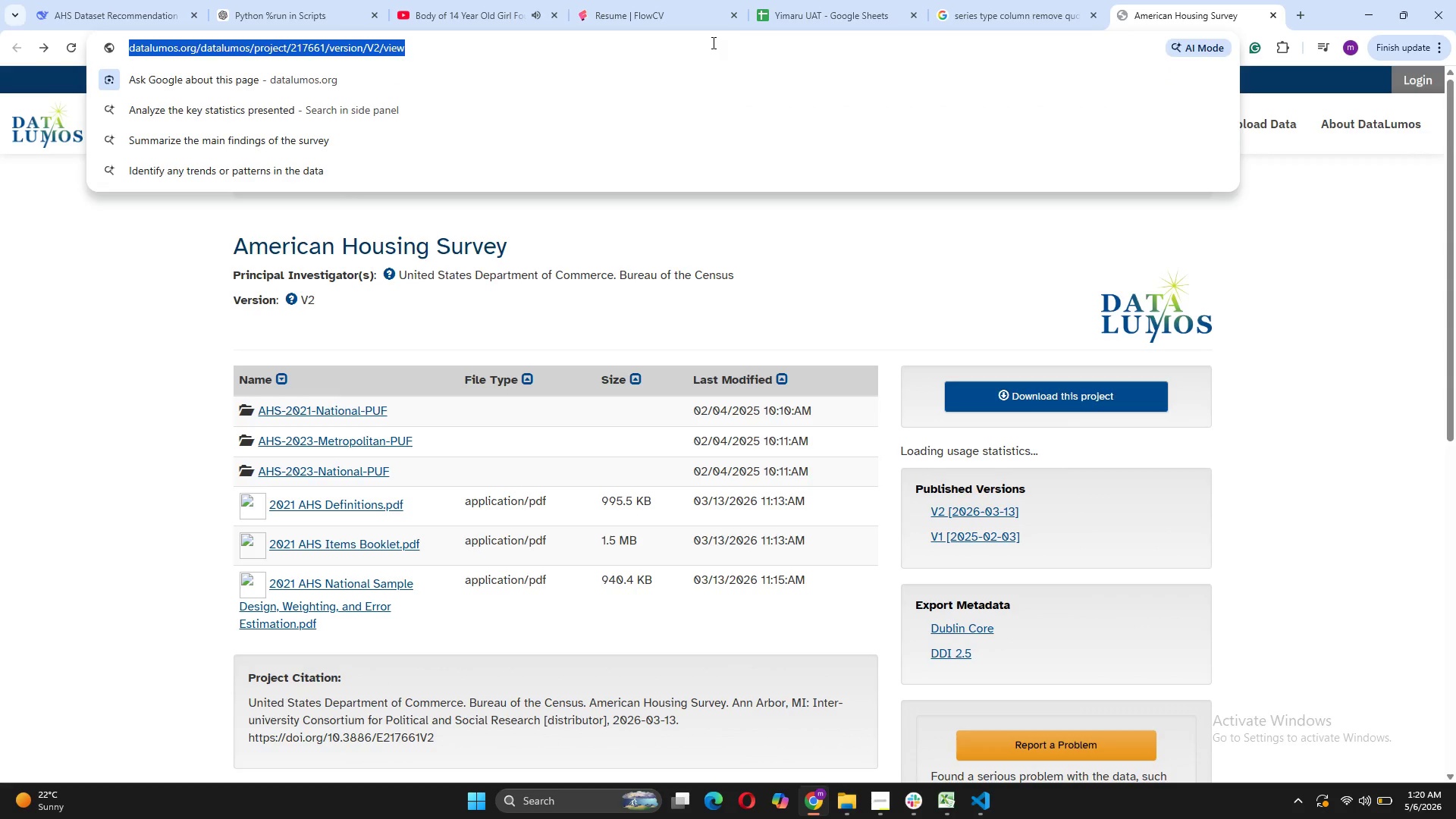 
wait(6.72)
 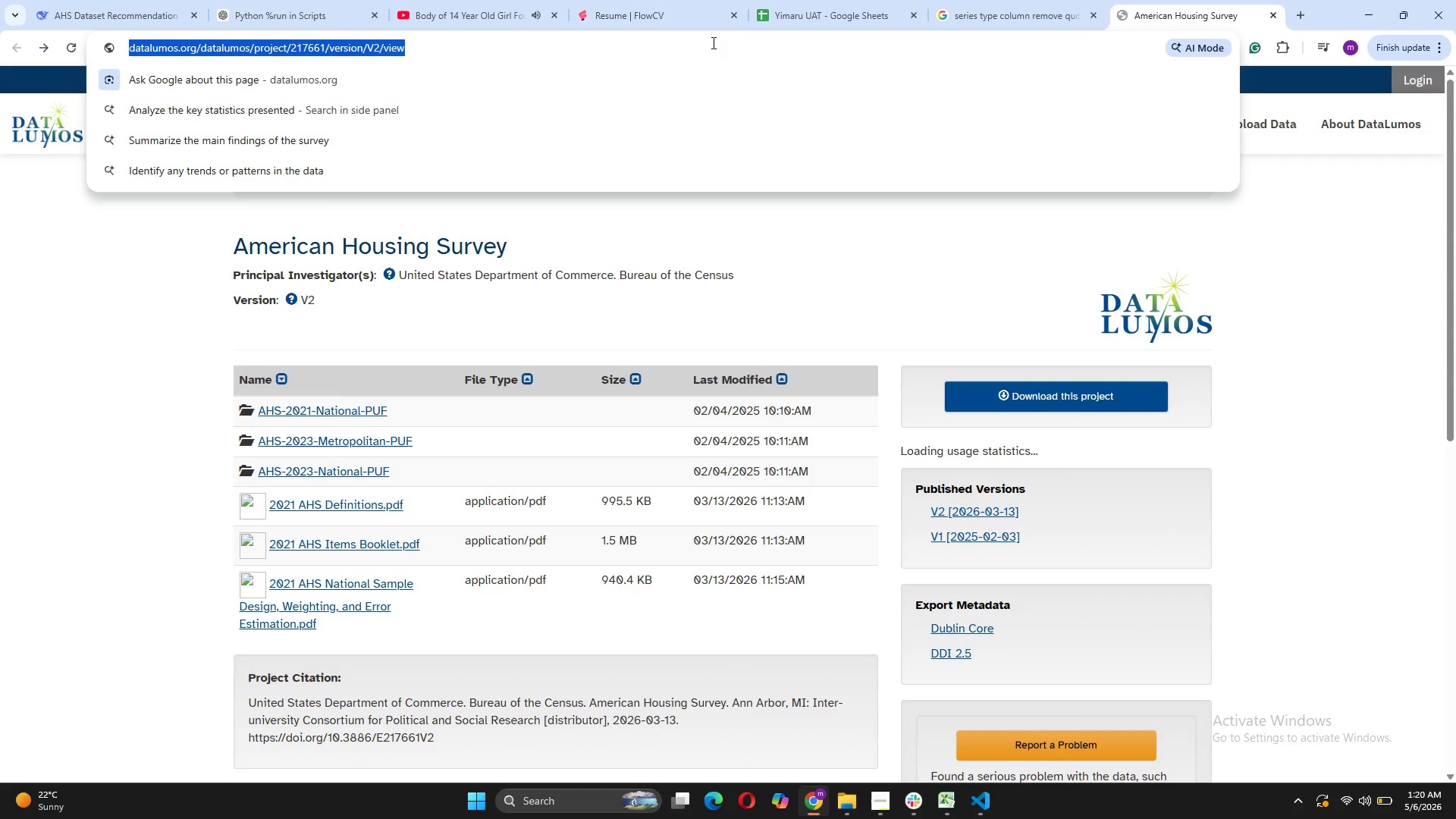 
double_click([1446, 48])
 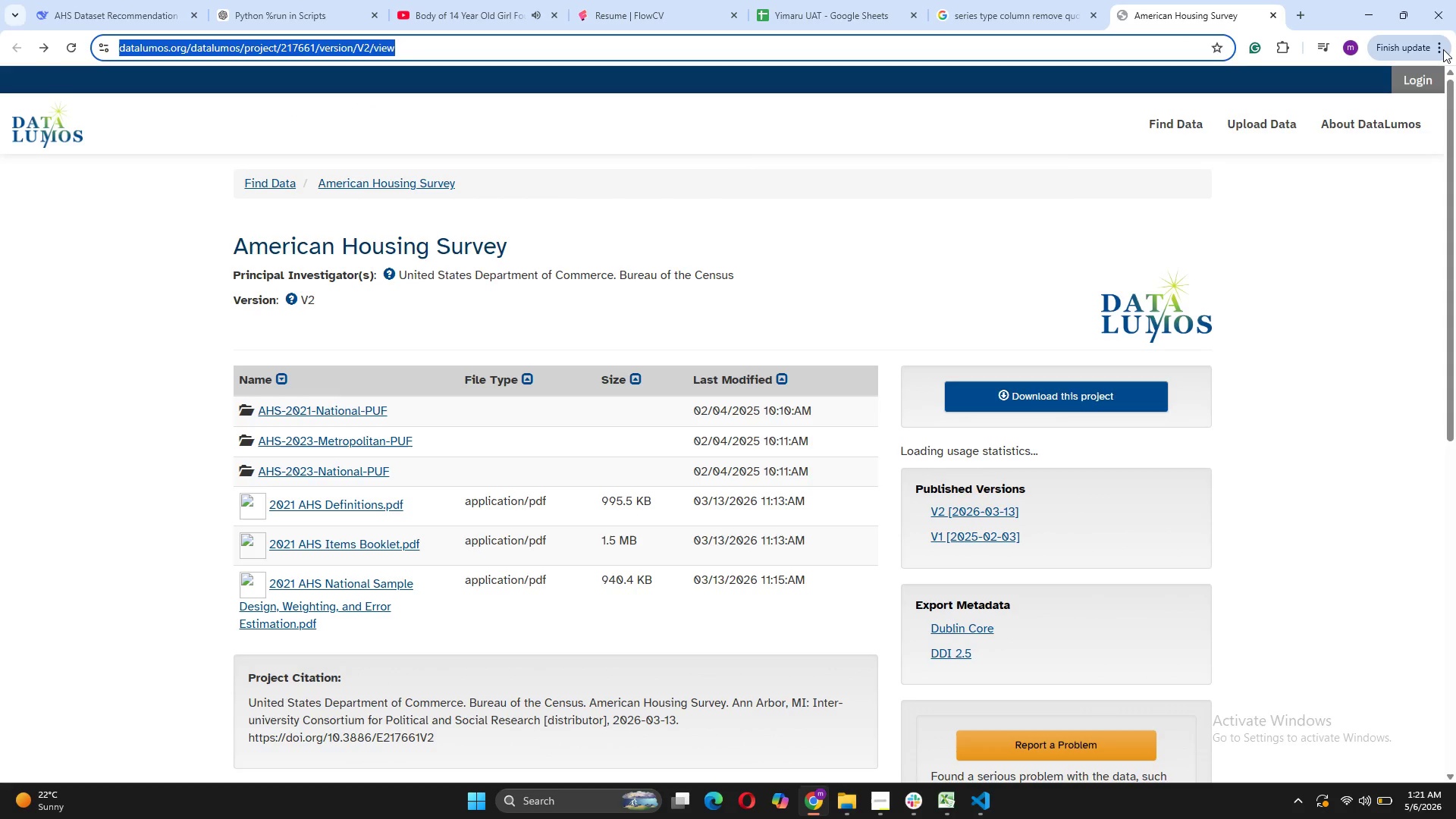 
left_click([1443, 49])
 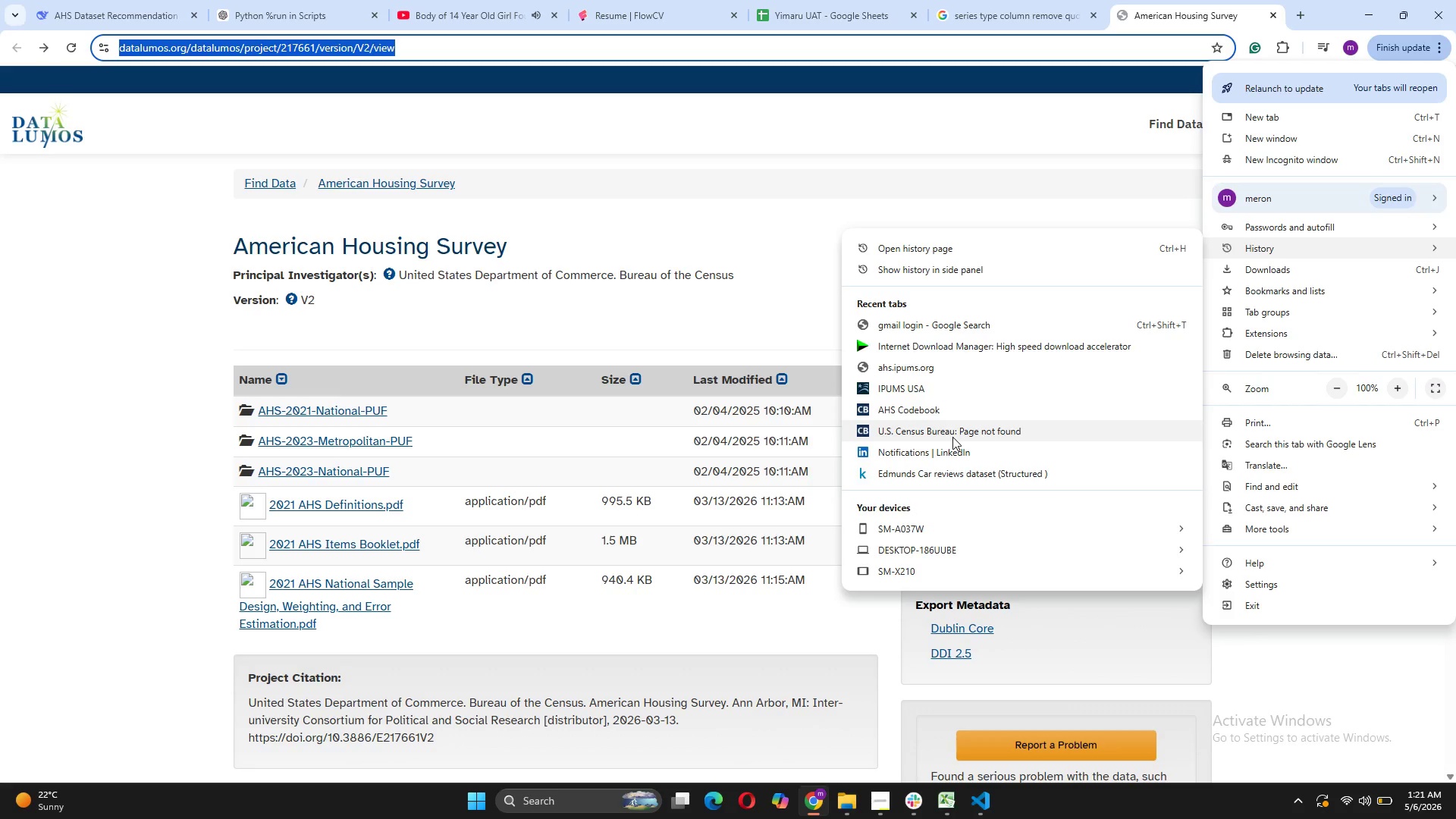 
wait(13.17)
 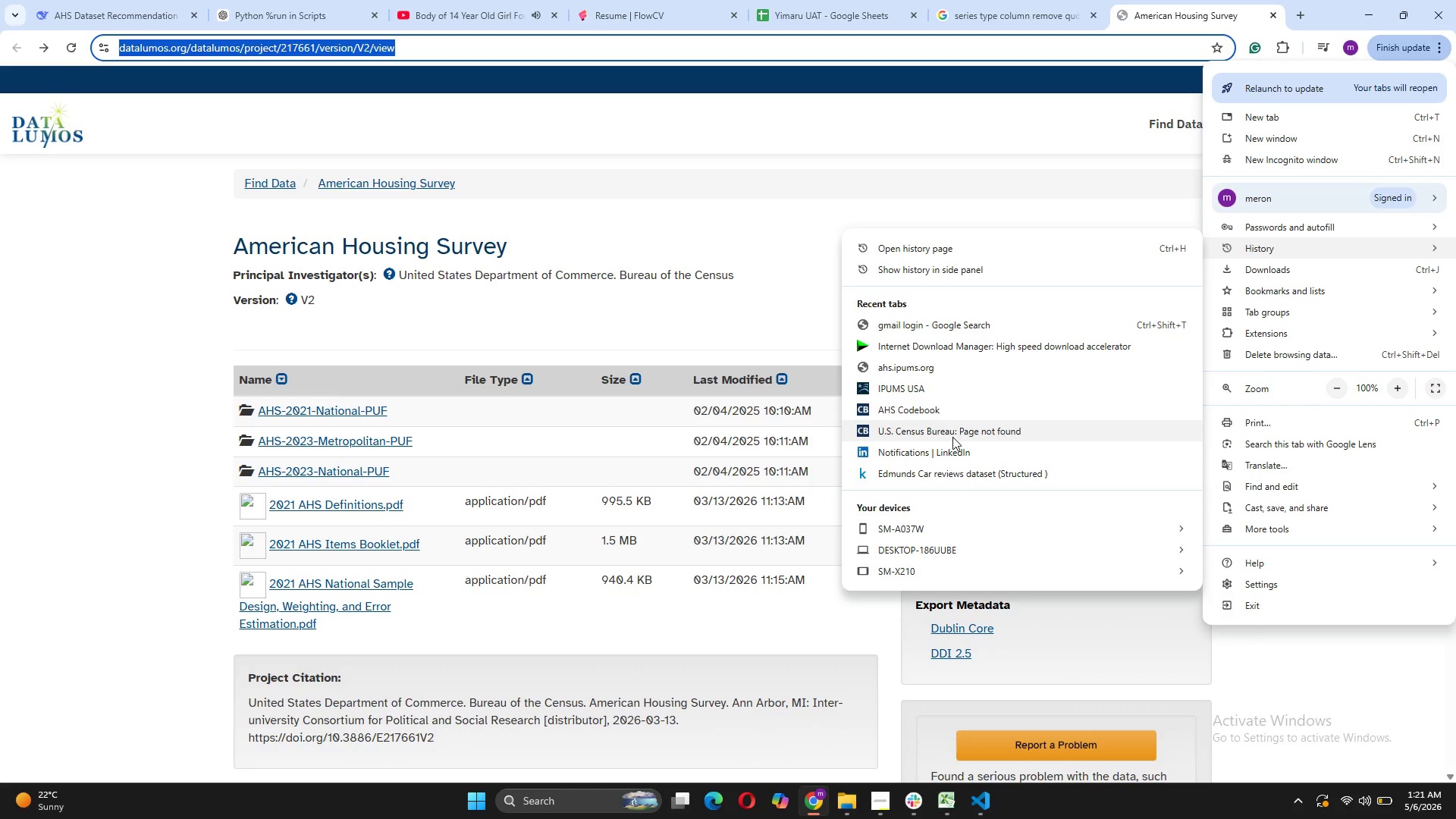 
left_click([880, 412])
 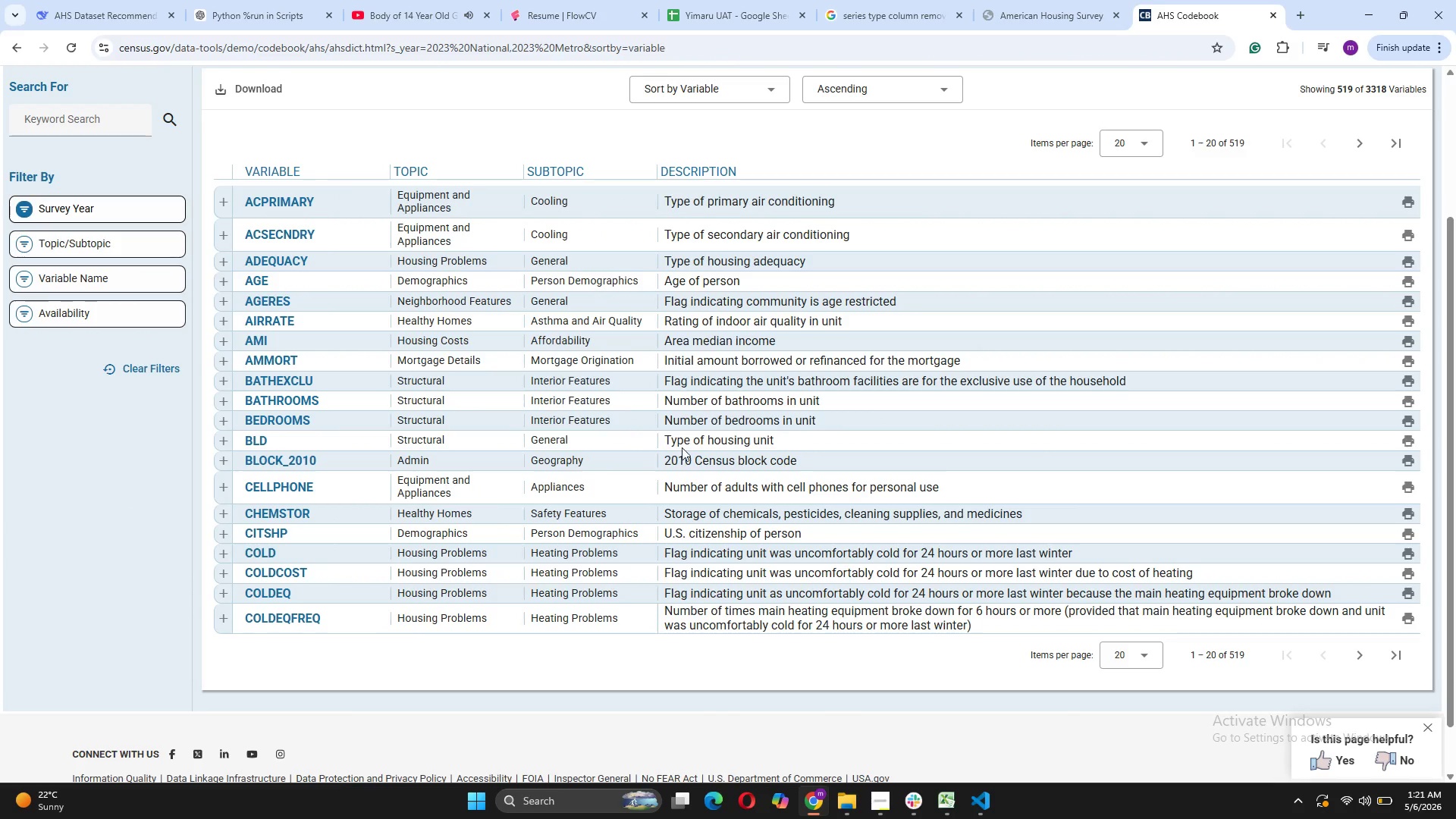 
wait(12.95)
 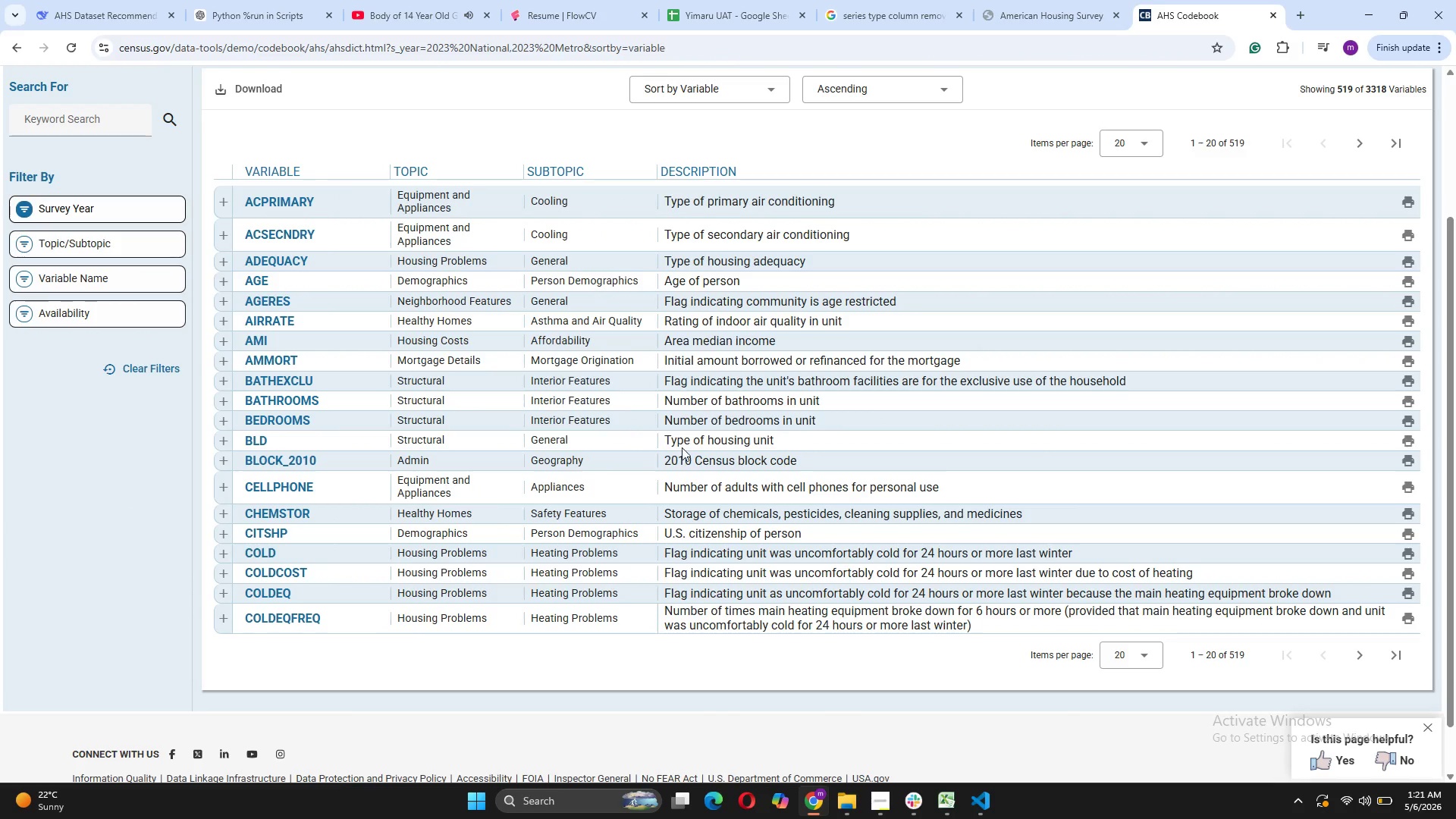 
left_click([1354, 657])
 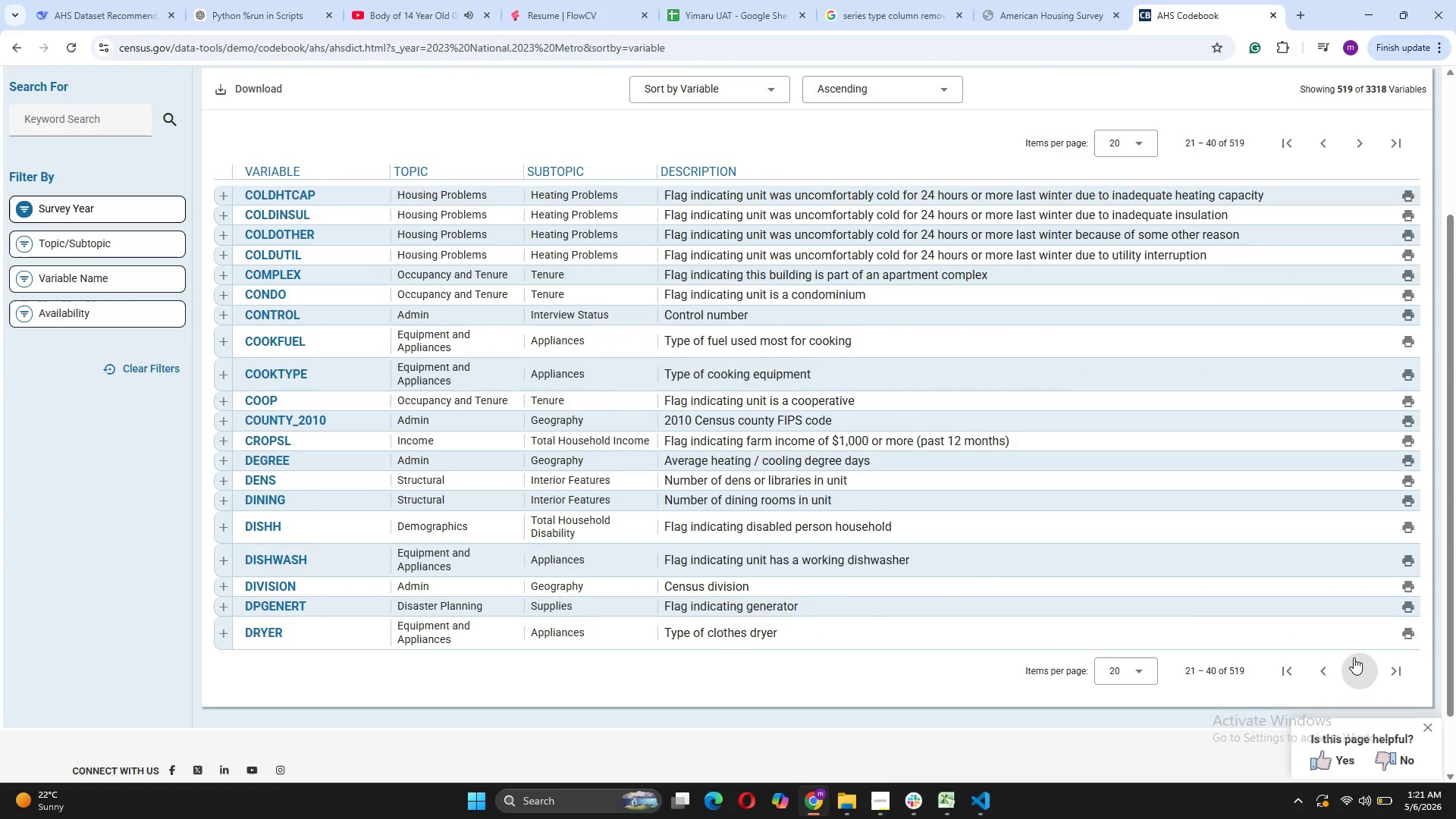 
left_click([1354, 657])
 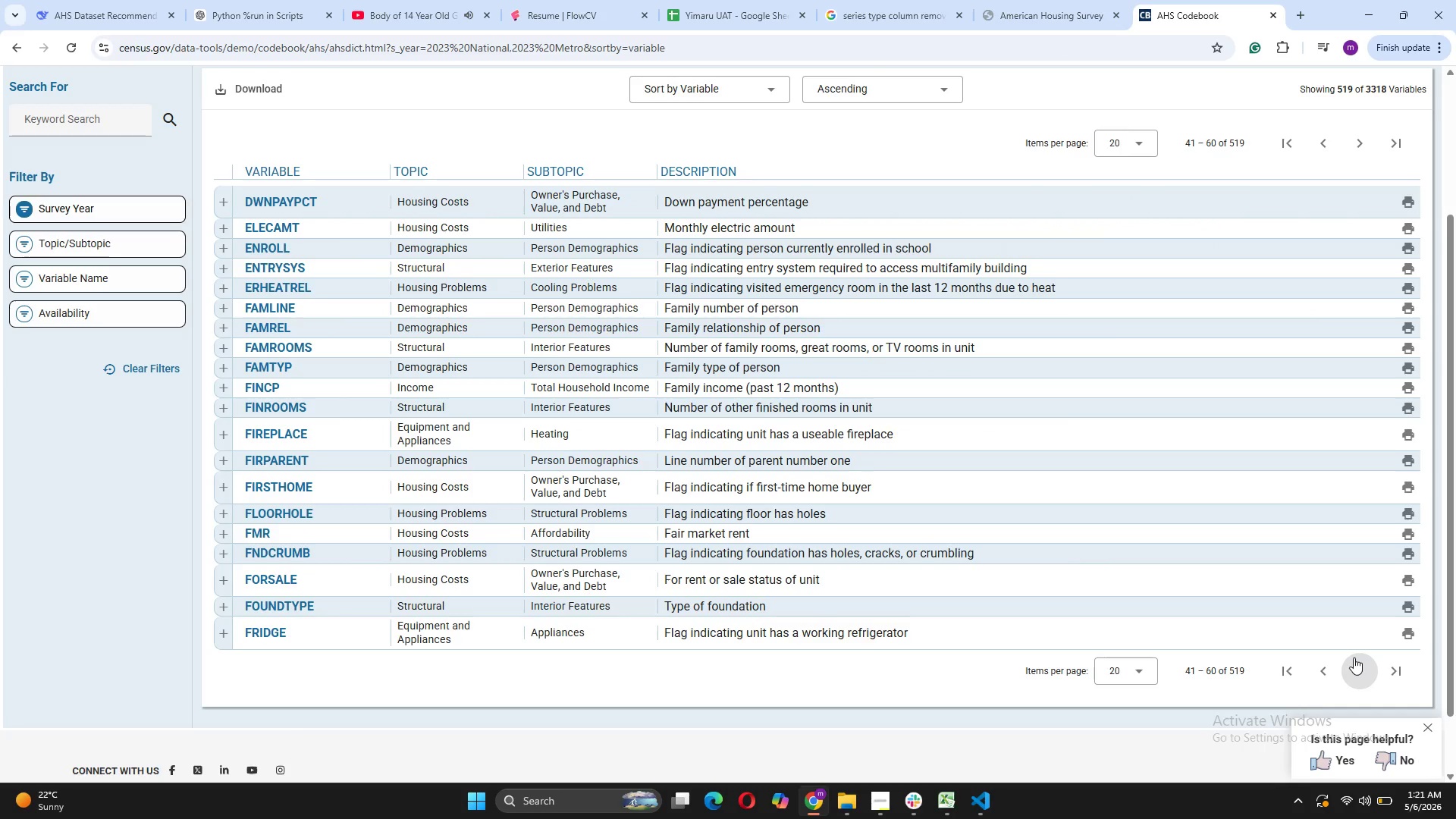 
left_click([1354, 657])
 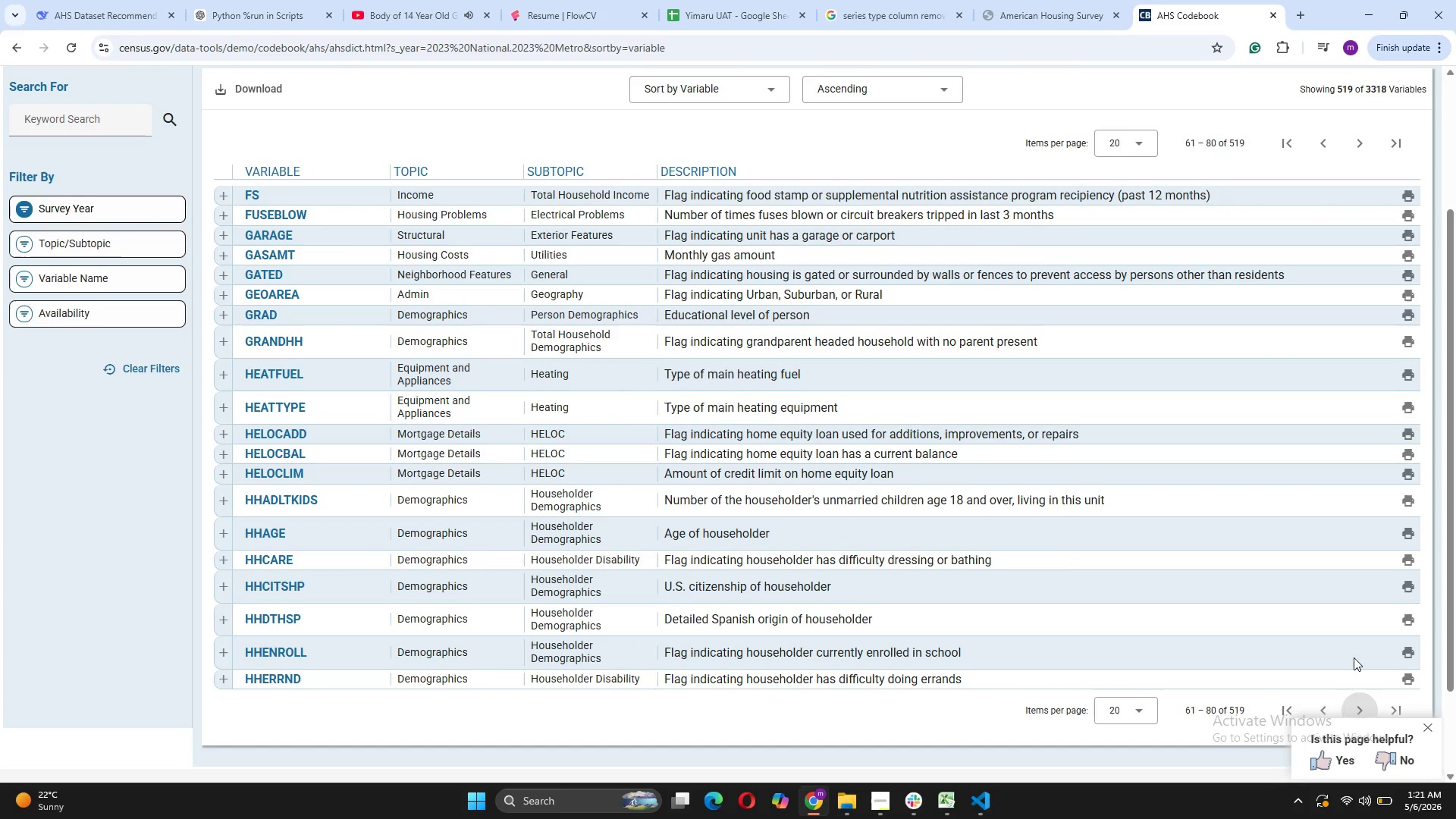 
left_click([1354, 657])
 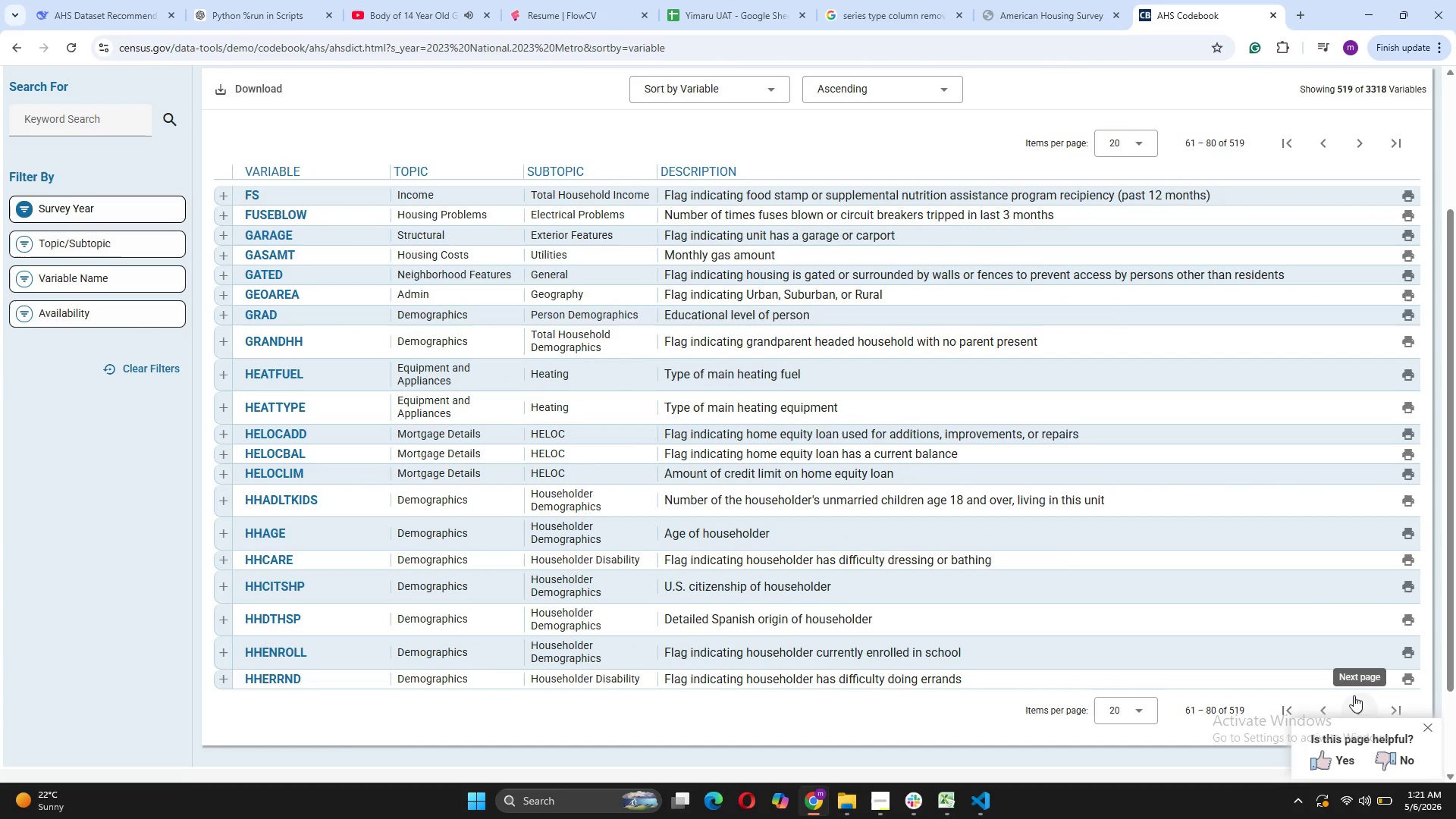 
left_click([1357, 703])
 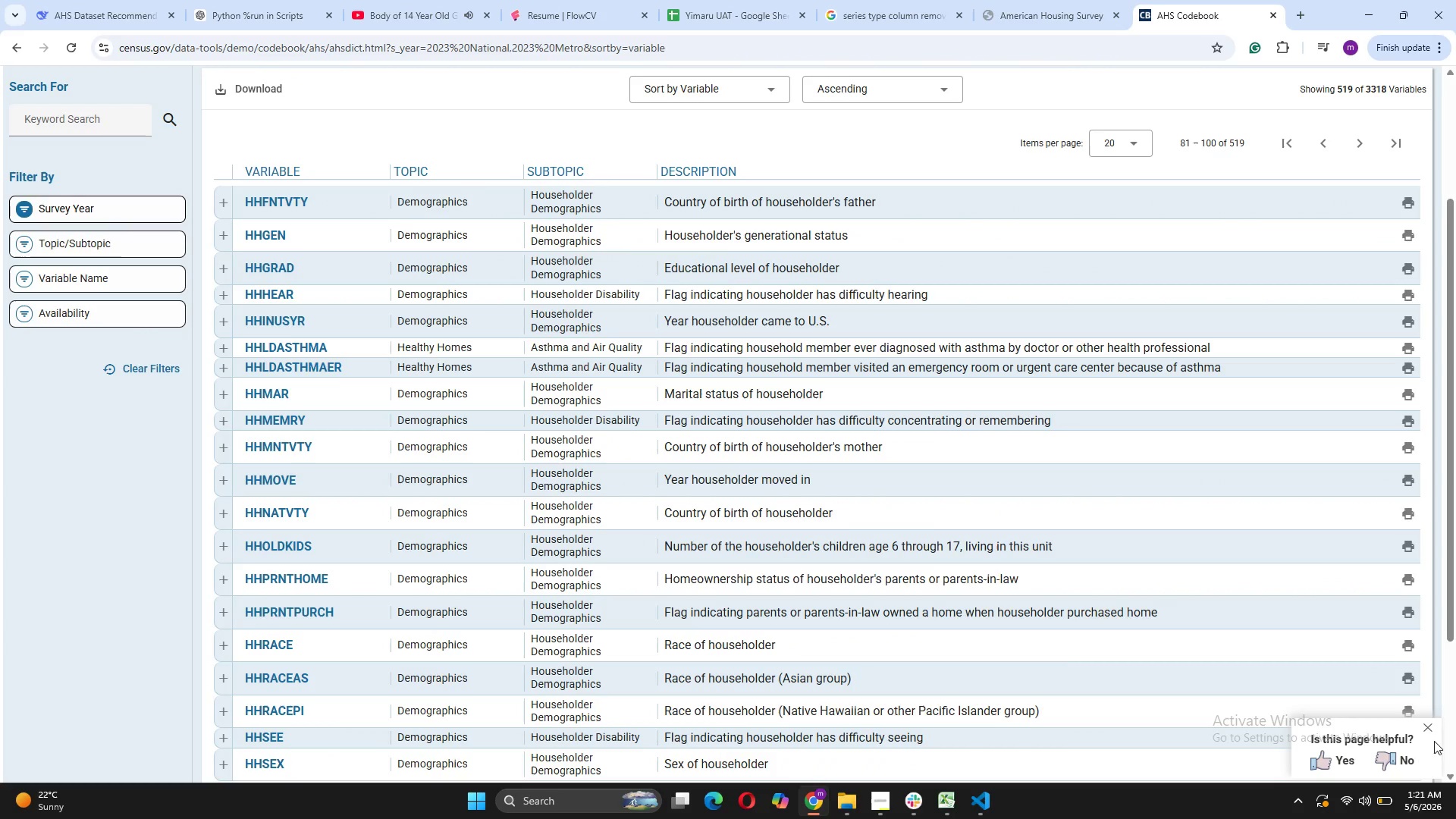 
left_click([1431, 730])
 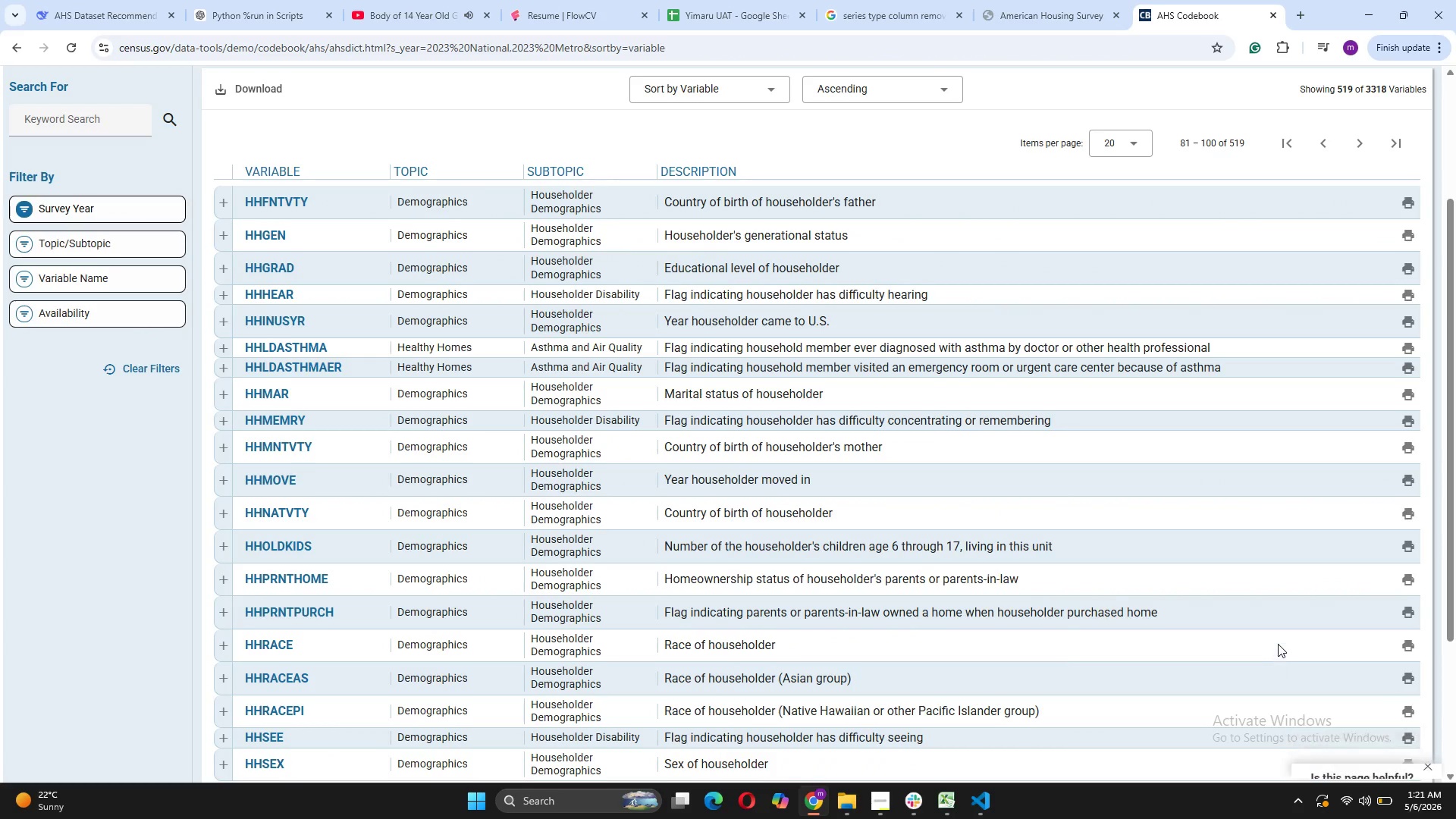 
scroll: coordinate [1278, 643], scroll_direction: down, amount: 4.0
 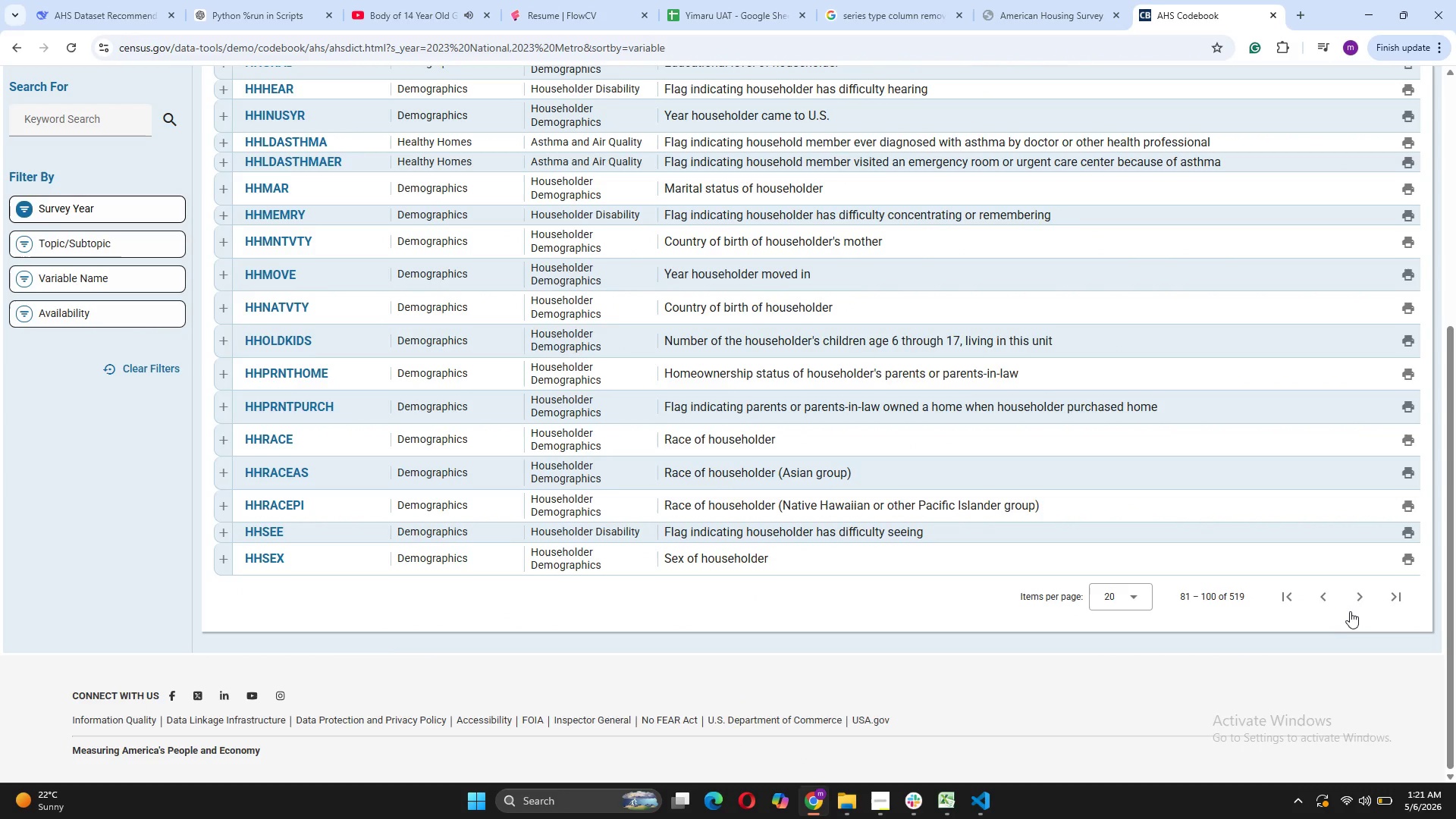 
left_click([1355, 601])
 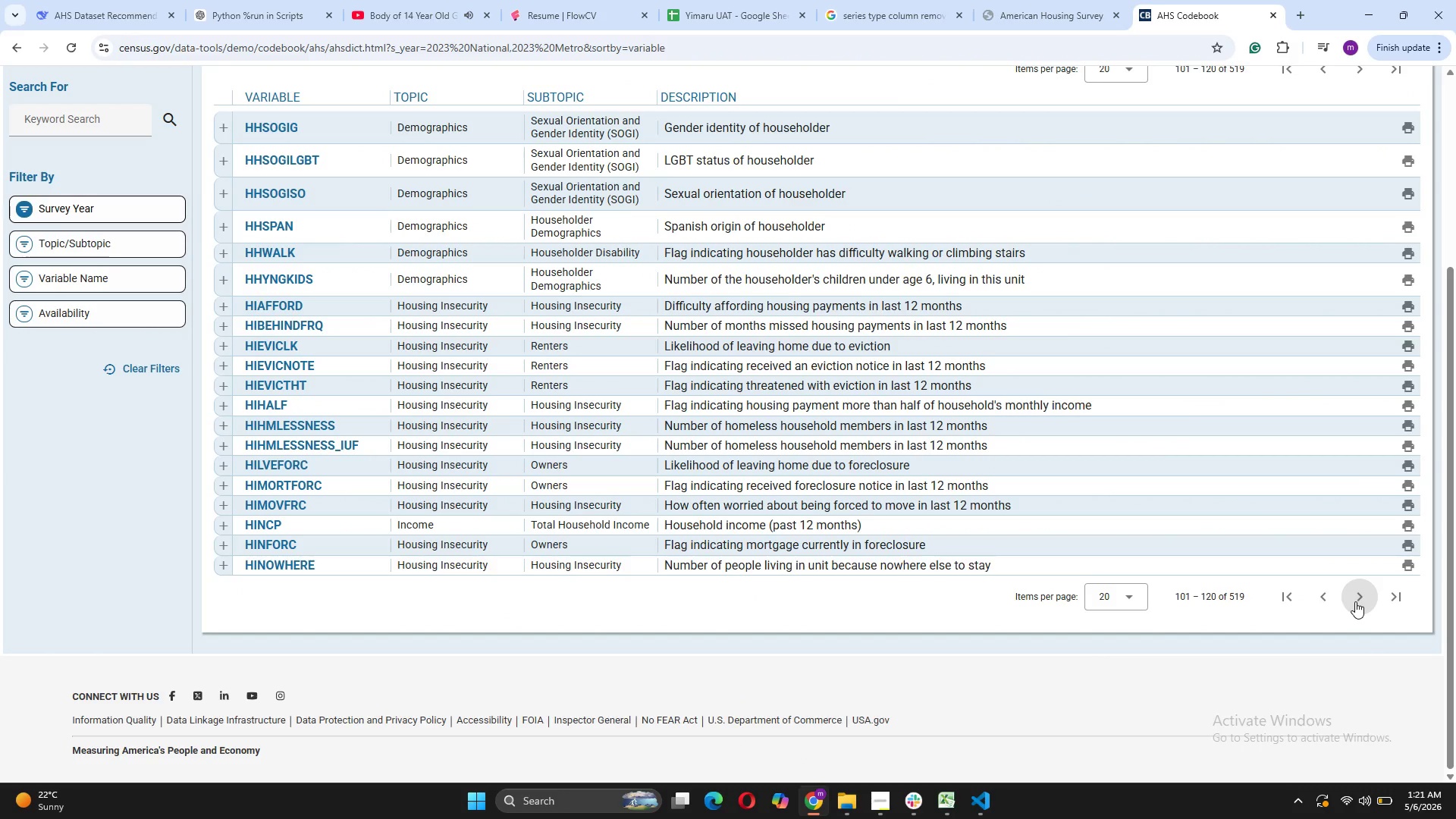 
left_click([1355, 601])
 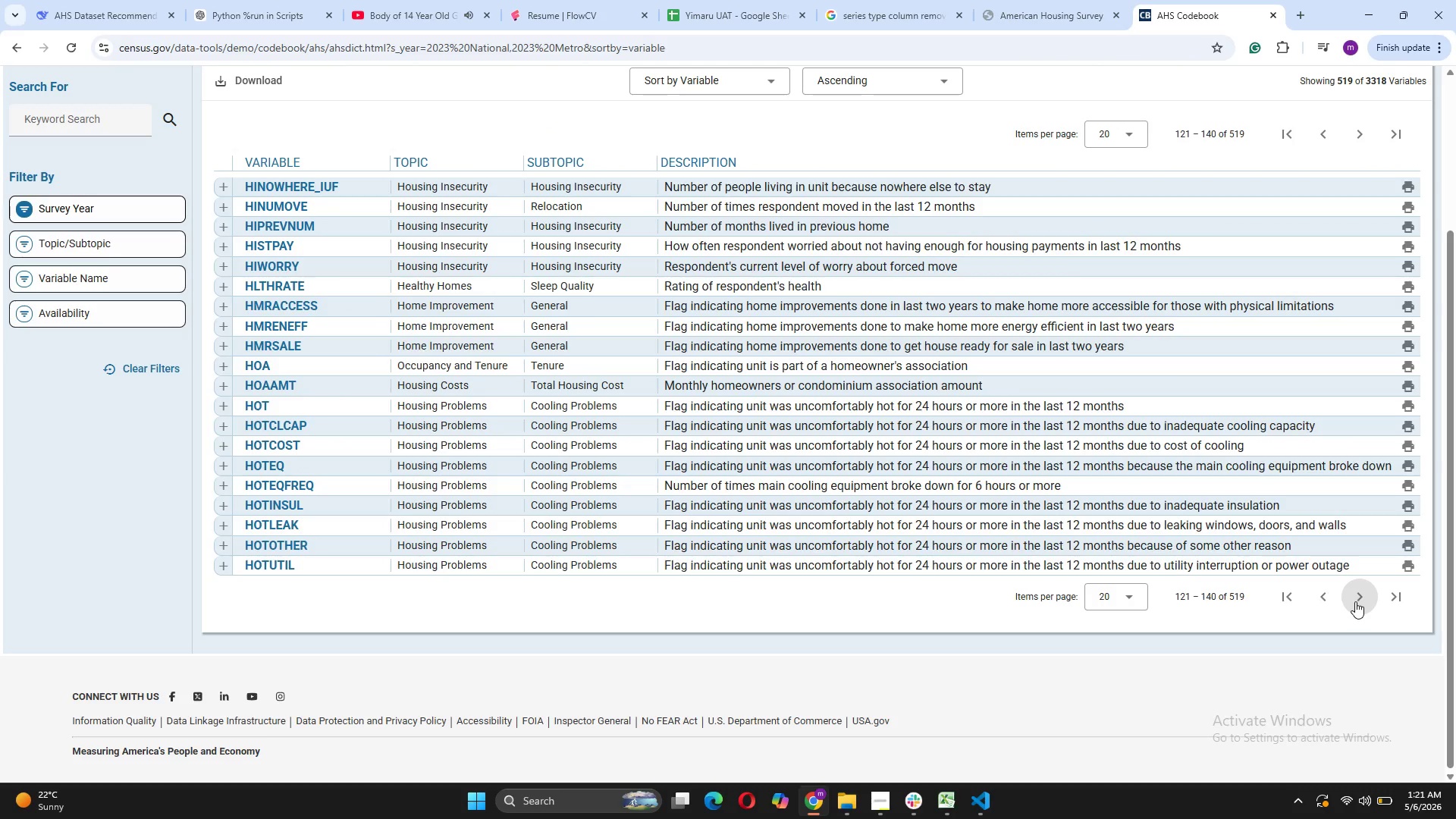 
left_click([1355, 601])
 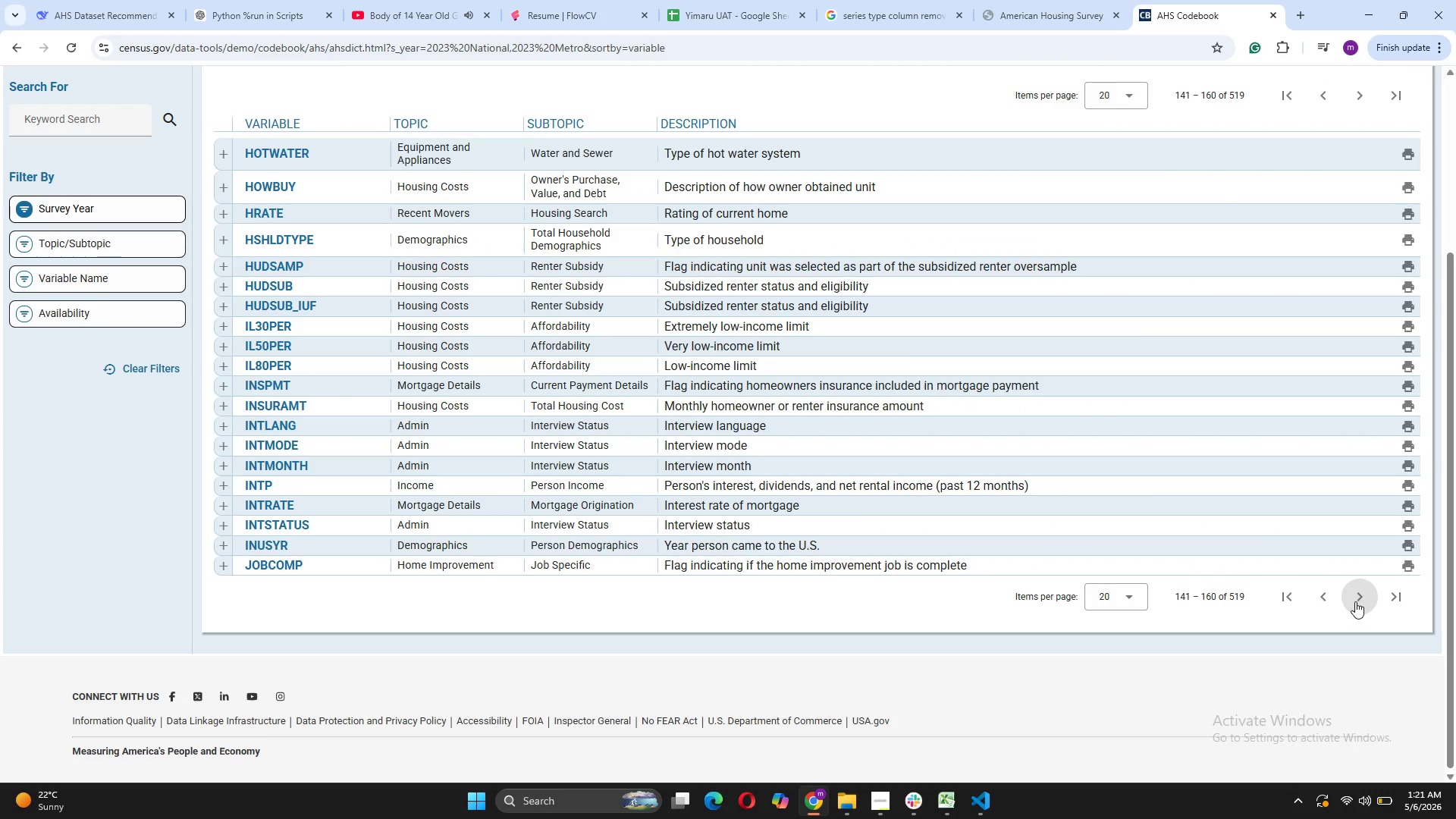 
left_click([1355, 601])
 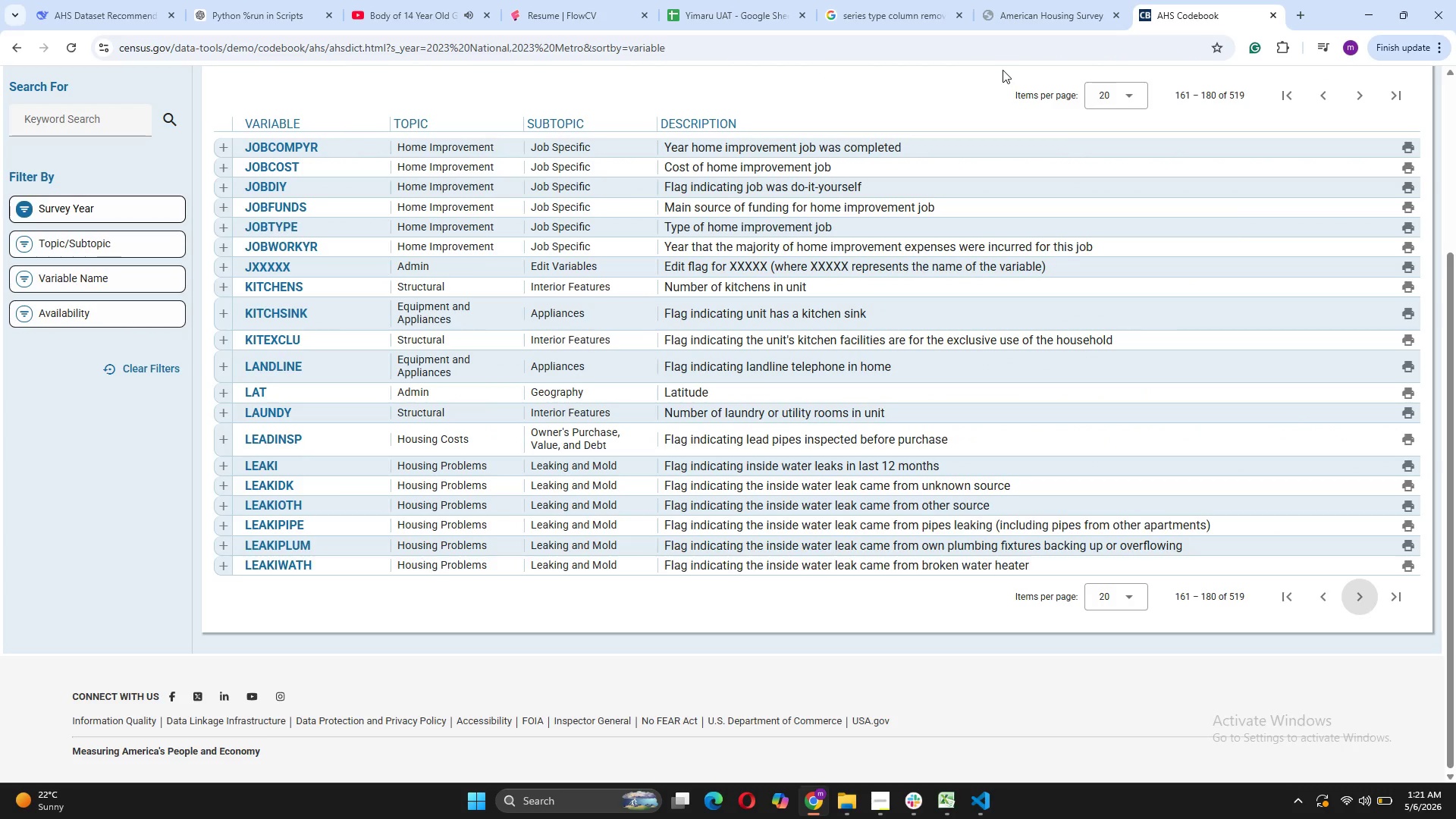 
wait(6.02)
 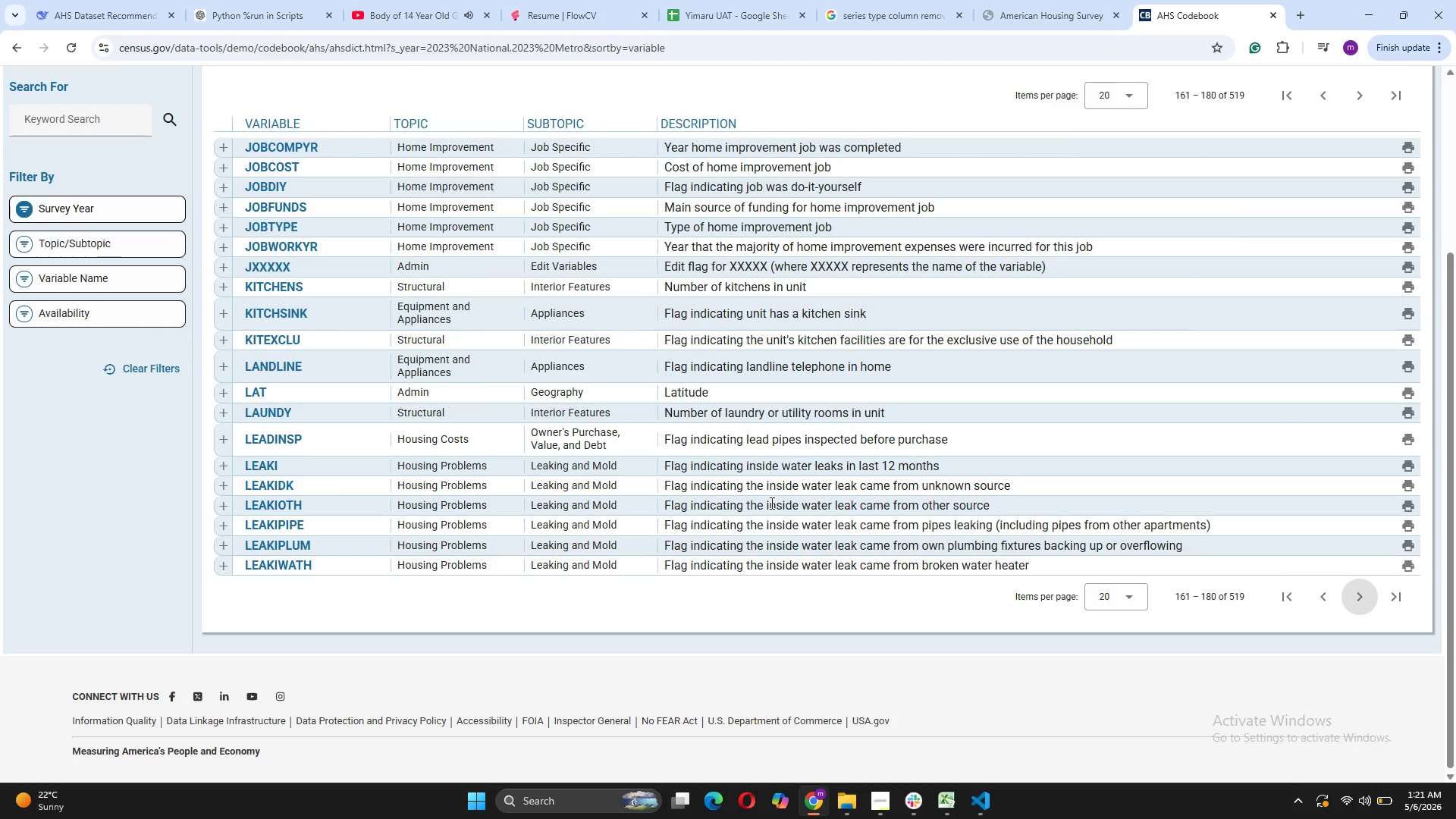 
scroll: coordinate [747, 229], scroll_direction: up, amount: 7.0
 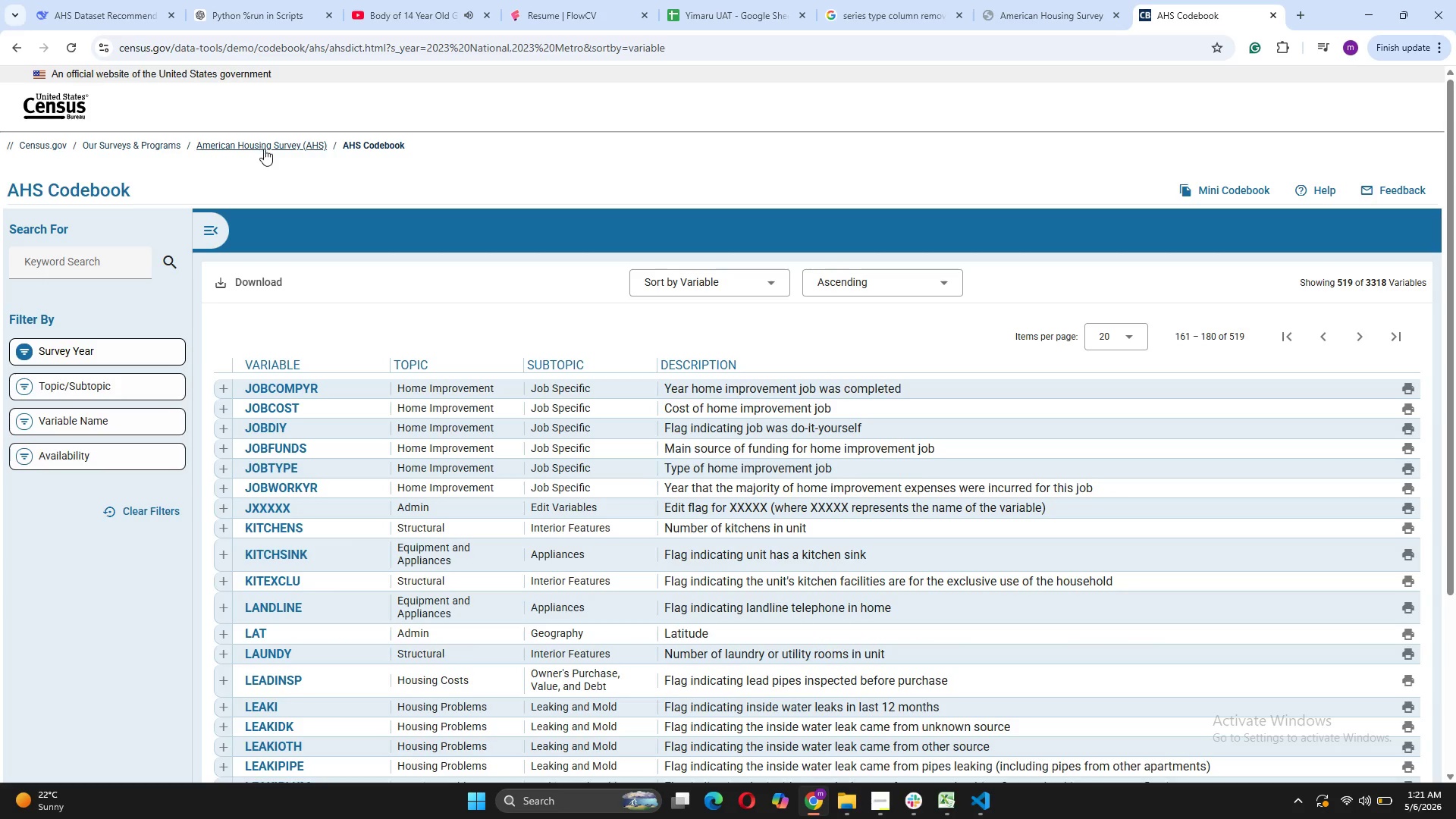 
left_click([288, 148])
 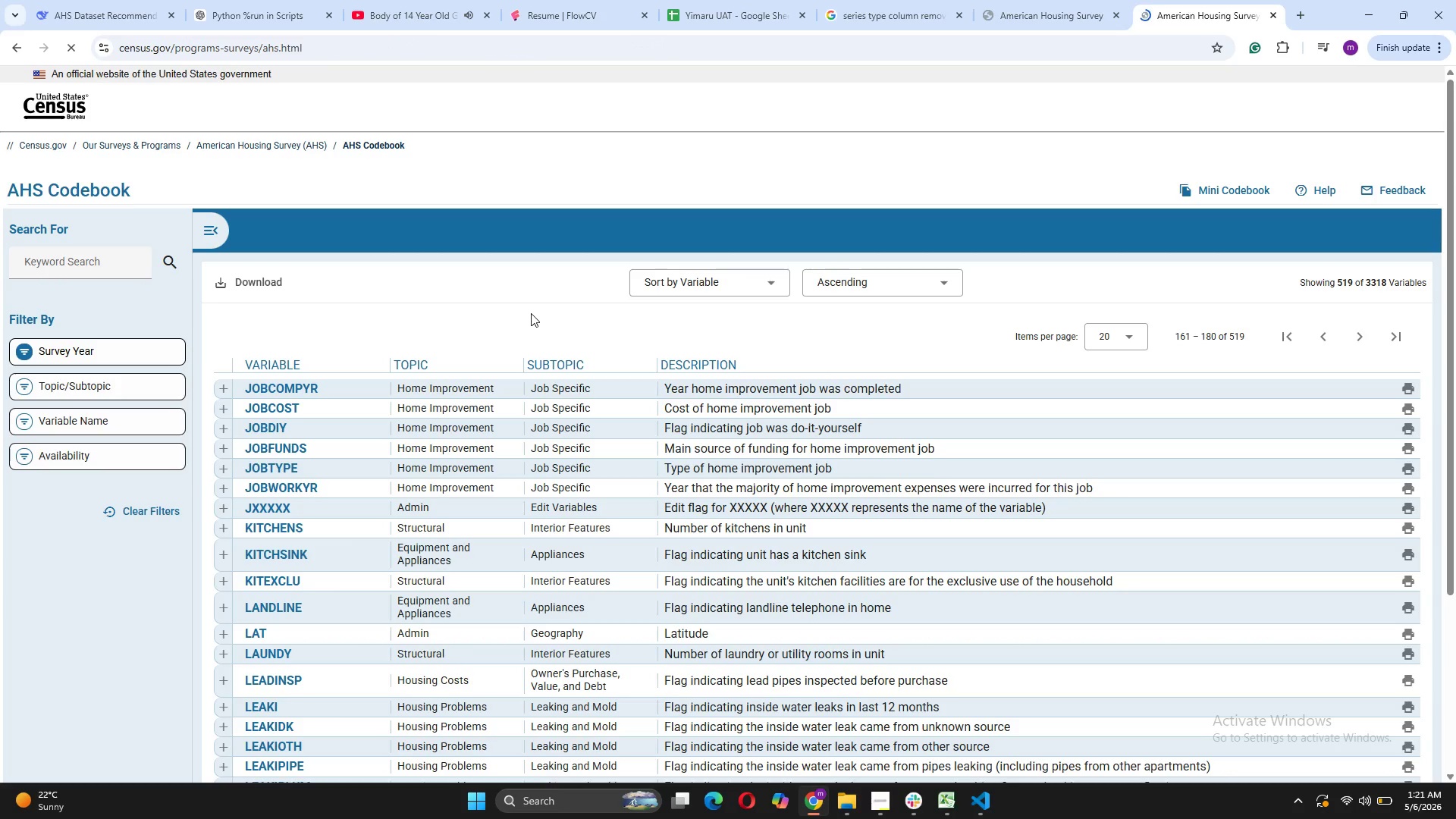 
wait(9.5)
 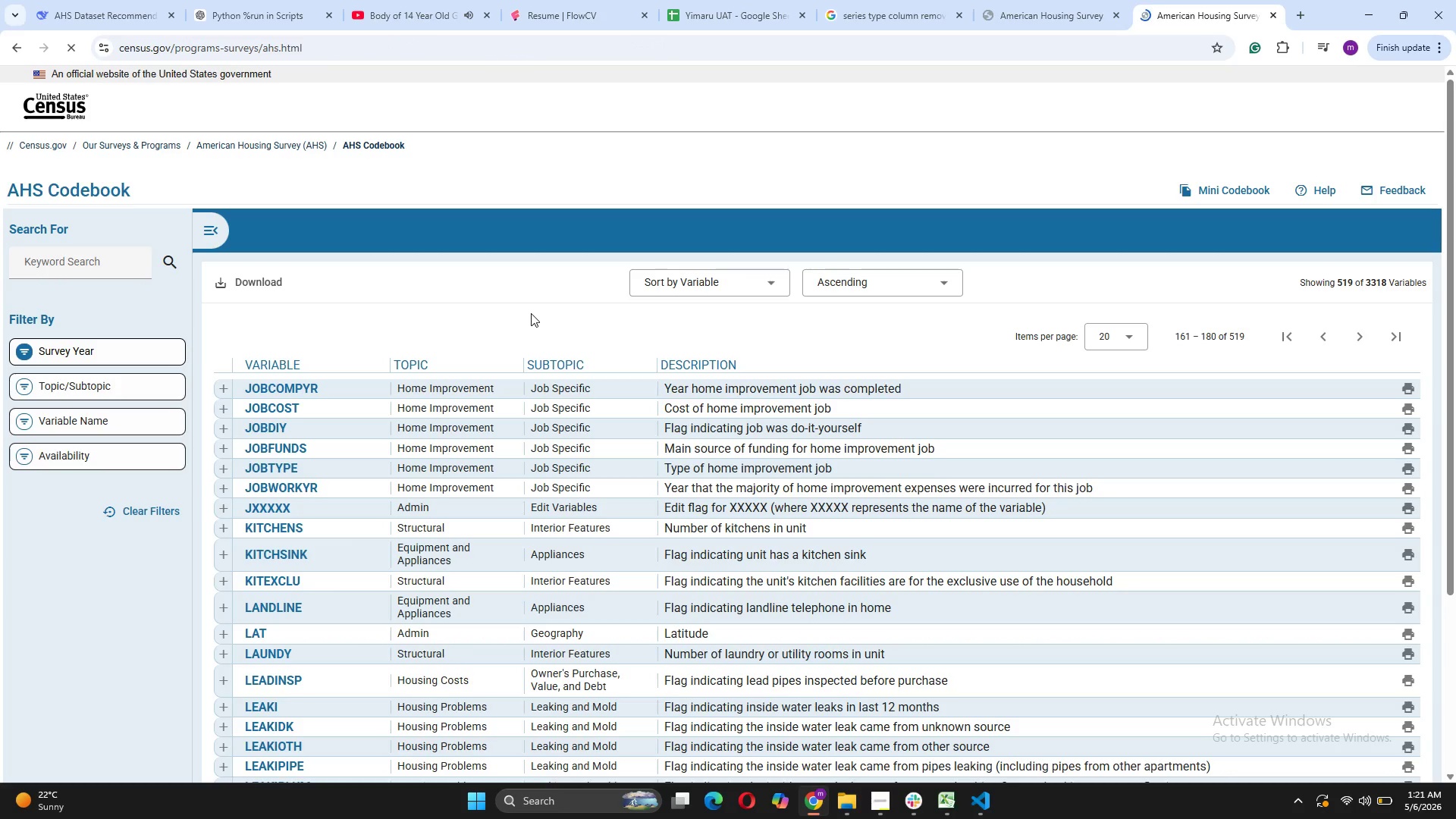 
left_click([1111, 17])
 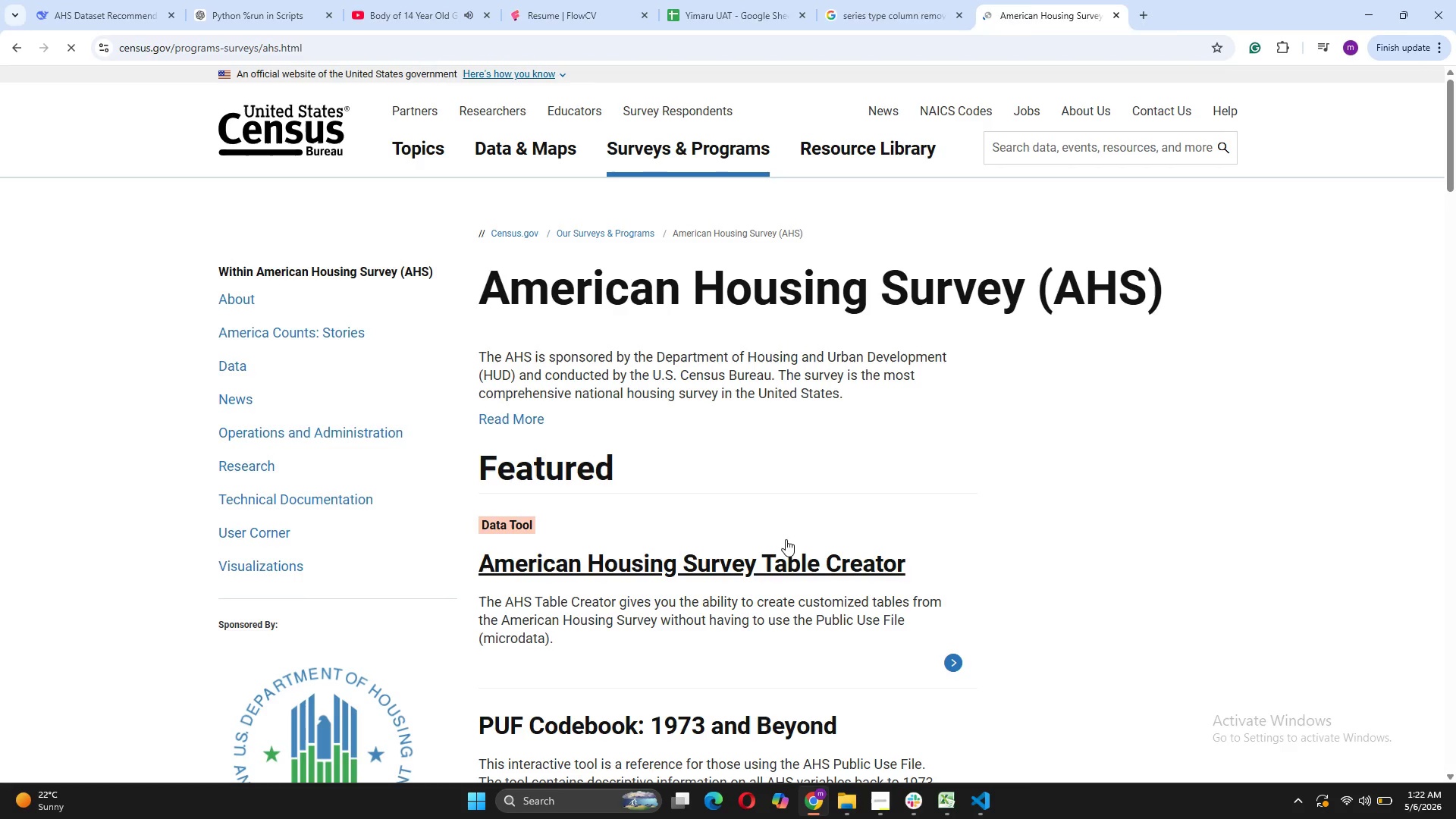 
scroll: coordinate [786, 539], scroll_direction: down, amount: 5.0
 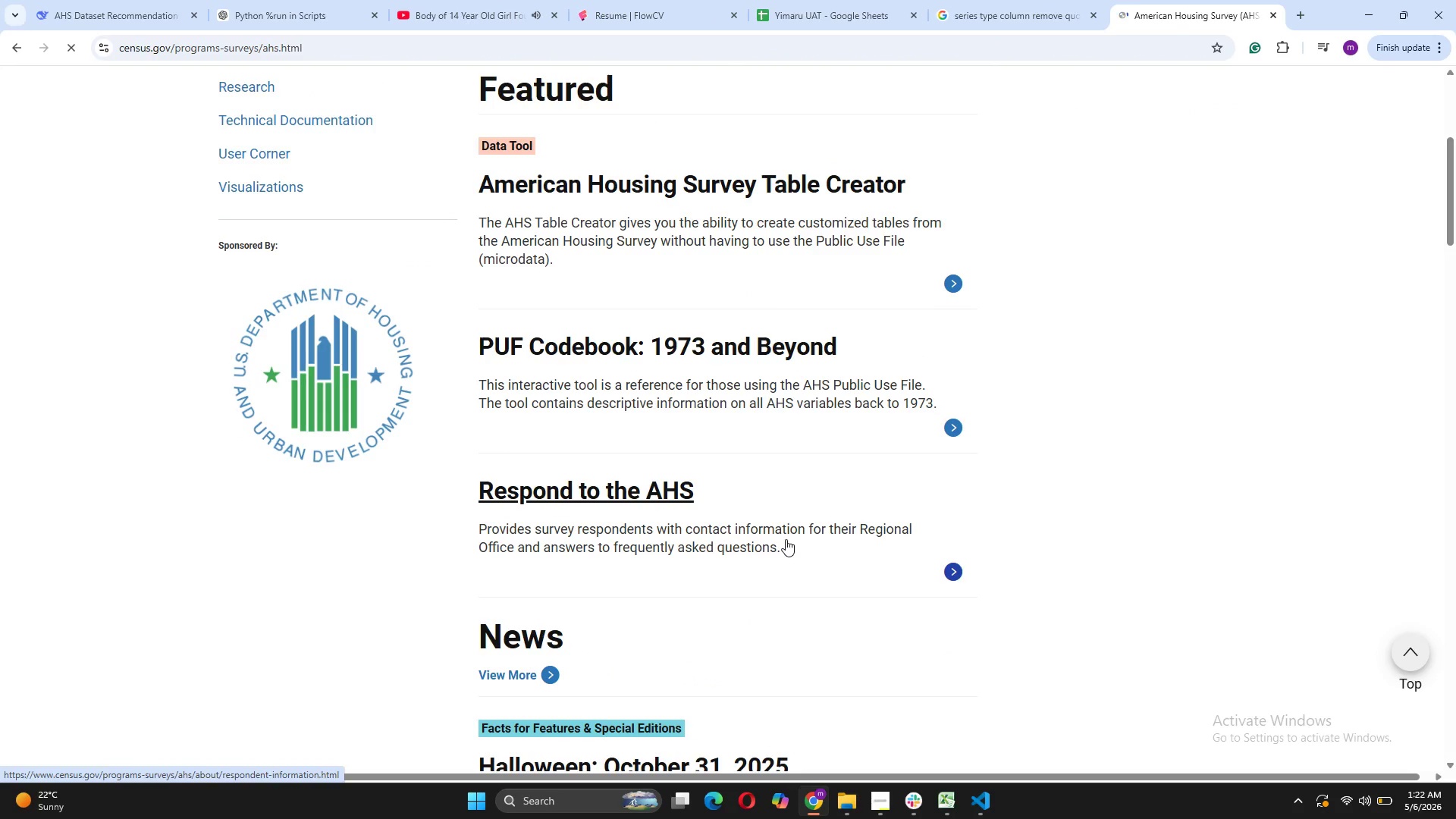 
scroll: coordinate [786, 539], scroll_direction: up, amount: 2.0
 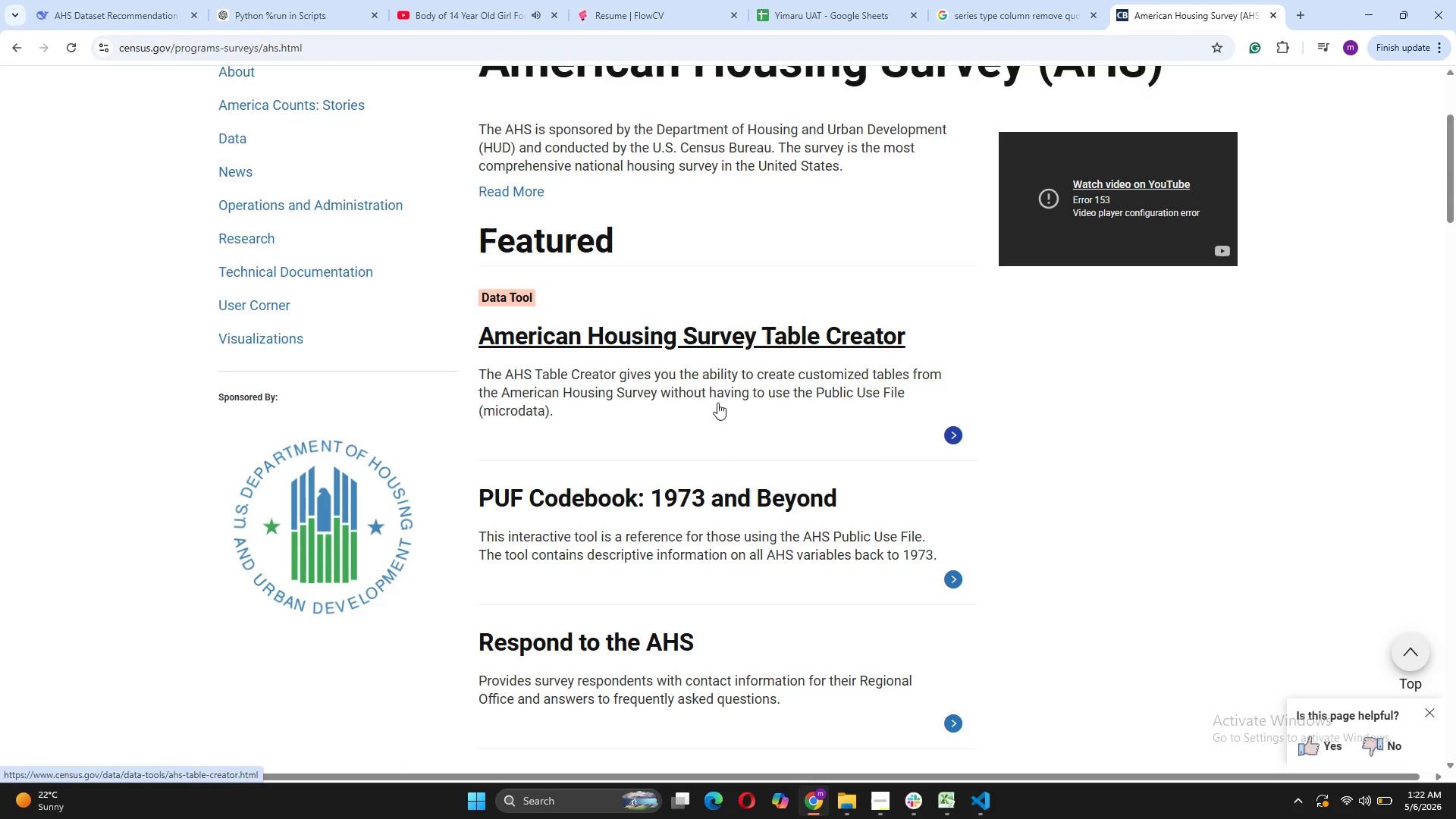 
wait(7.4)
 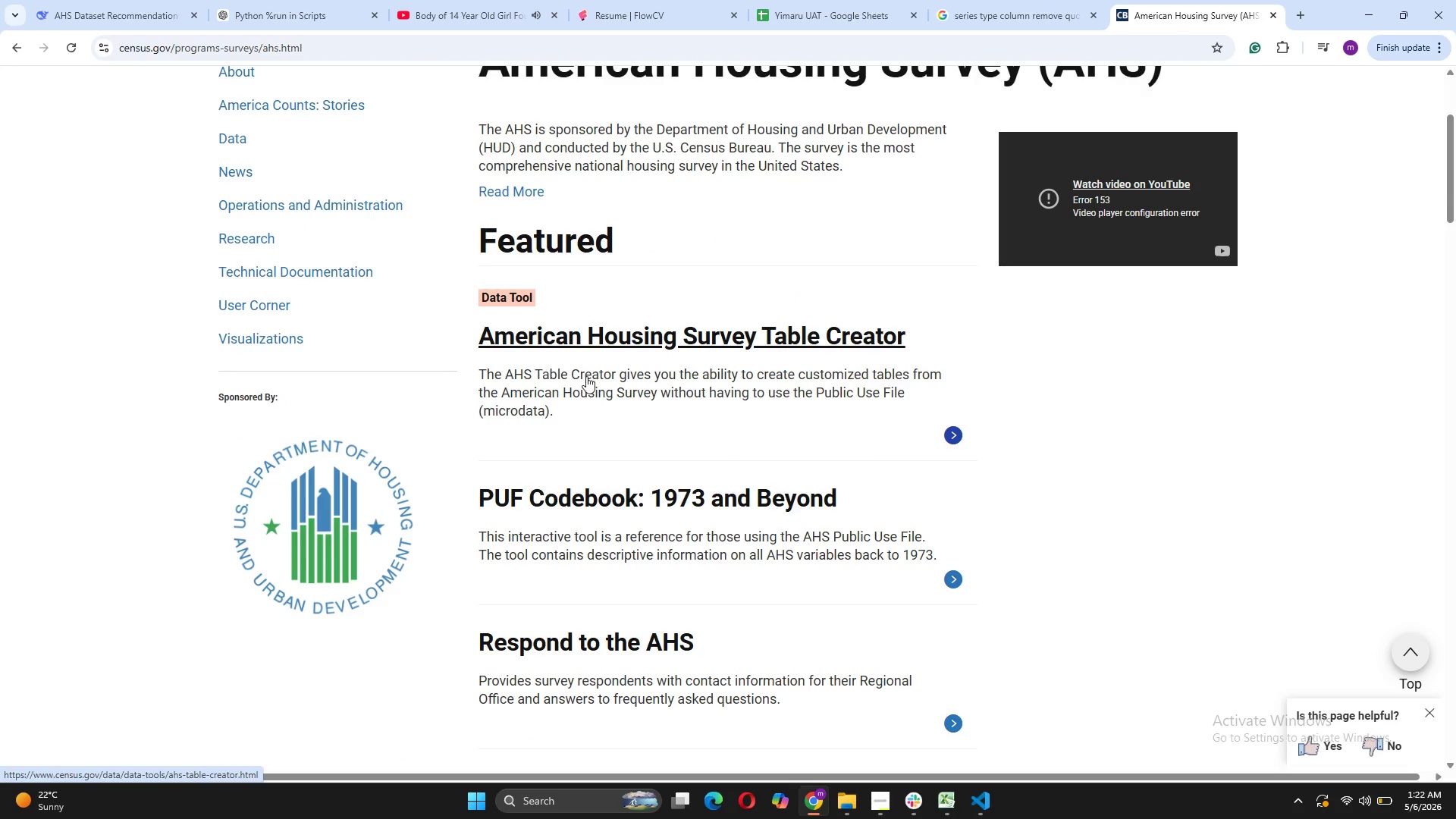 
left_click([714, 324])
 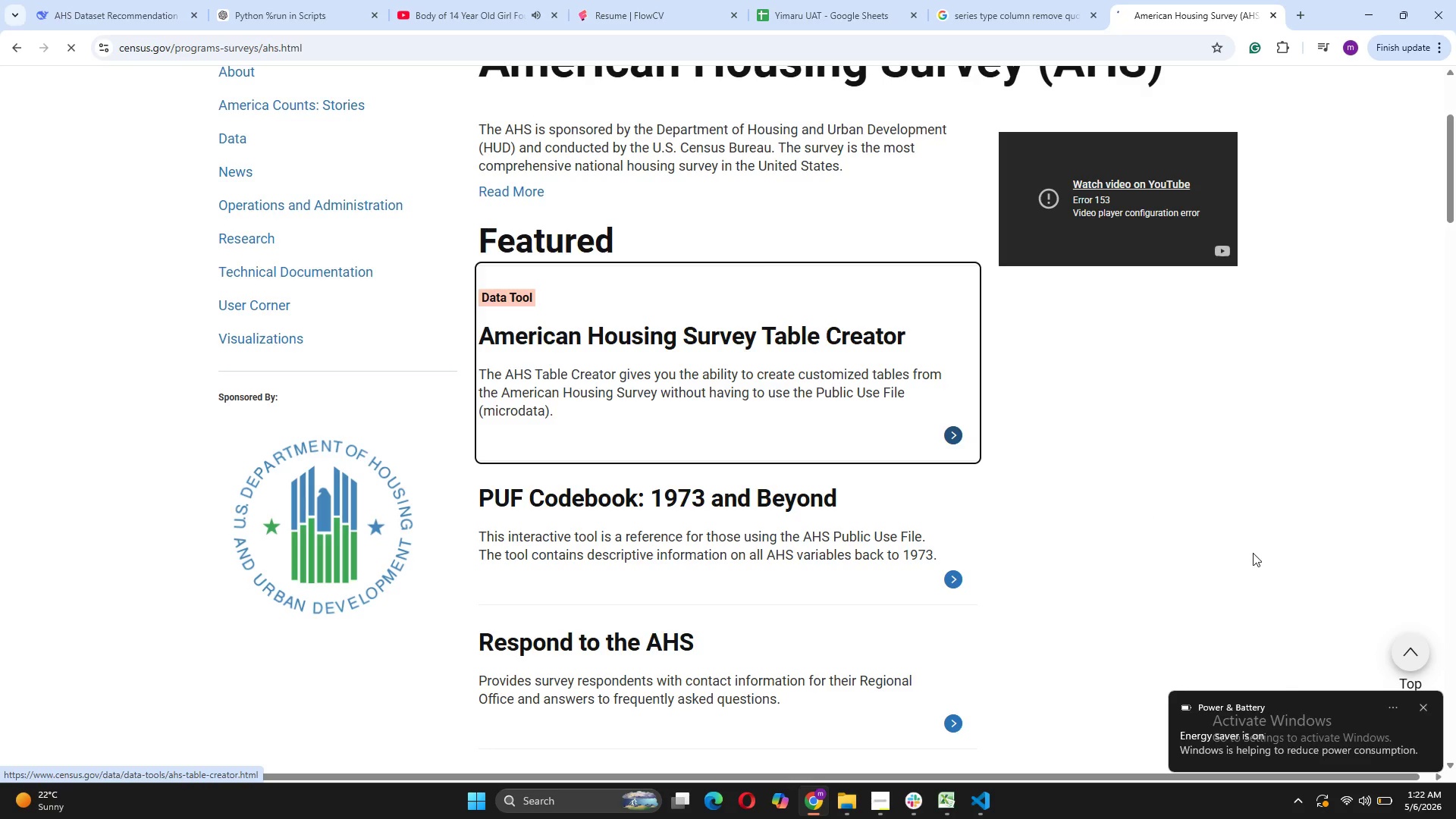 
wait(5.56)
 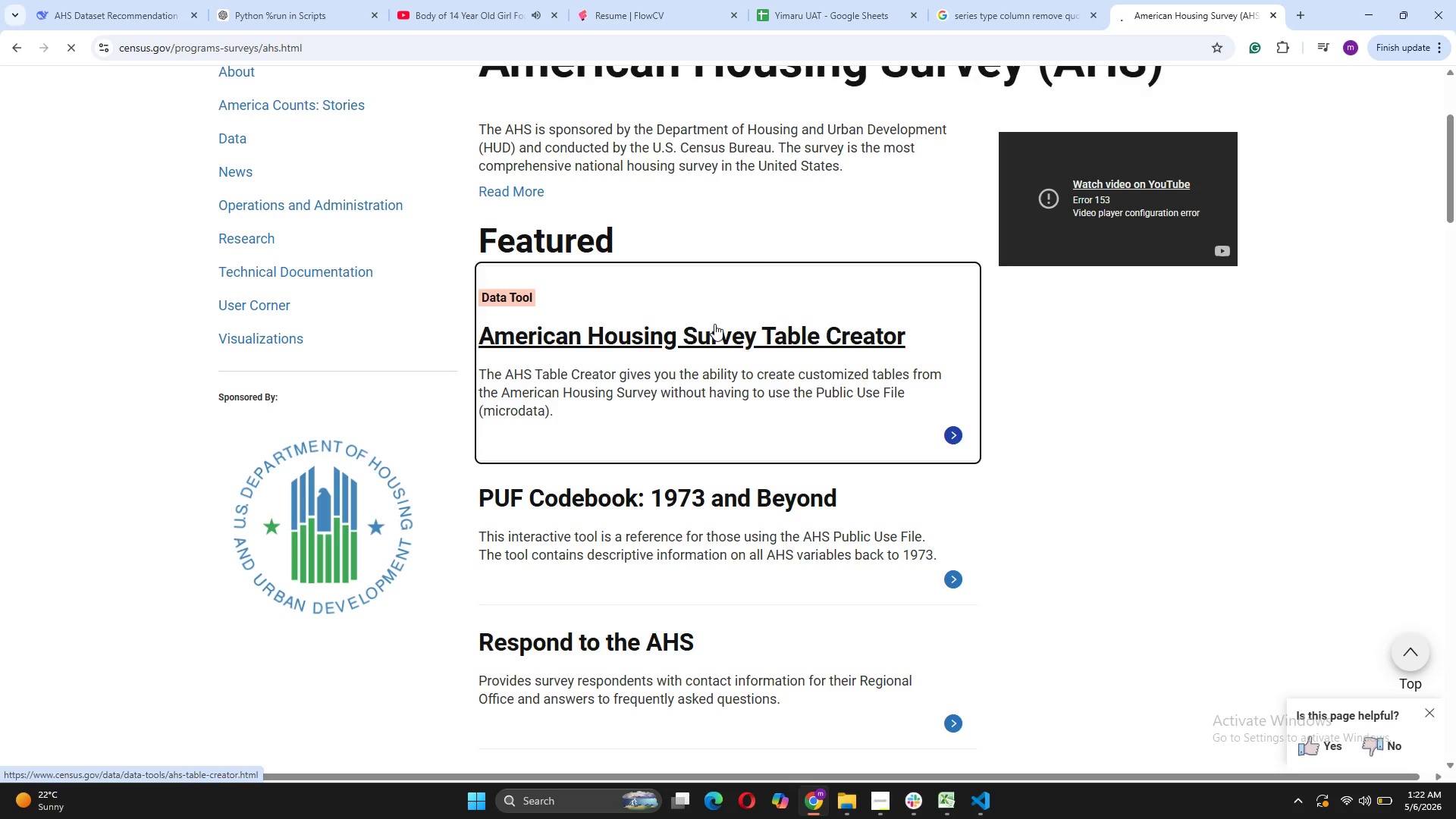 
left_click([1421, 705])
 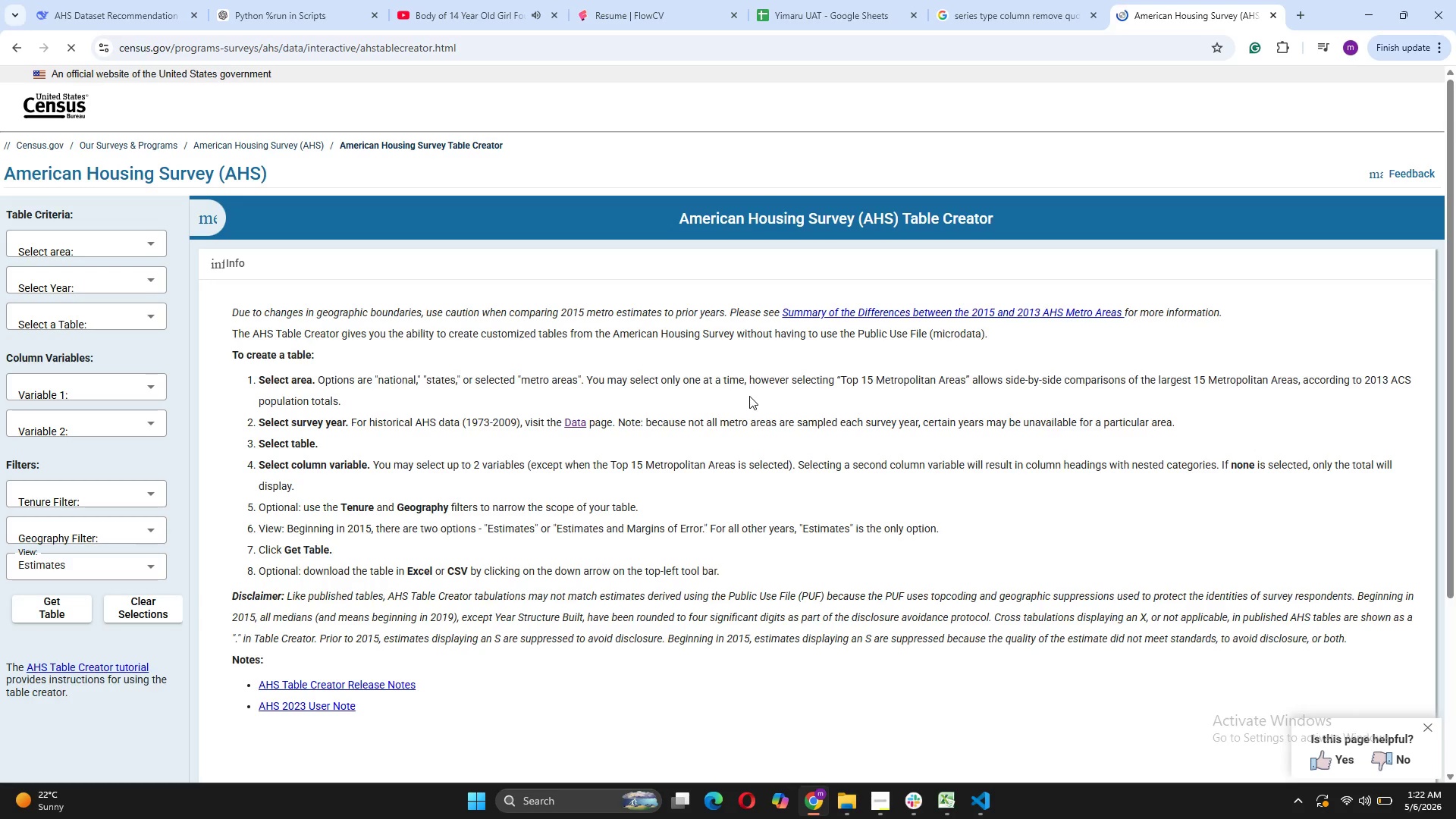 
wait(10.77)
 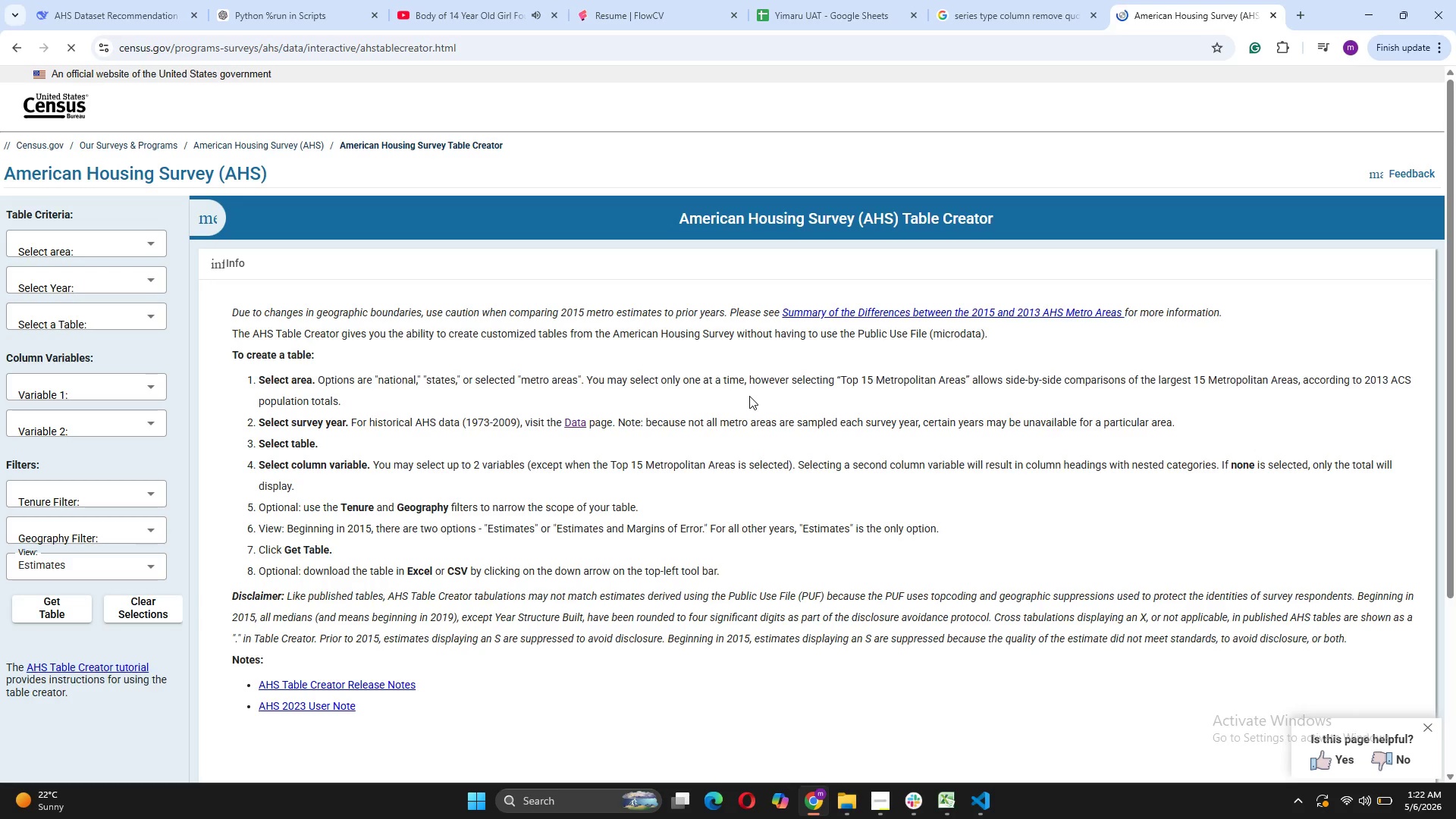 
left_click([1027, 14])
 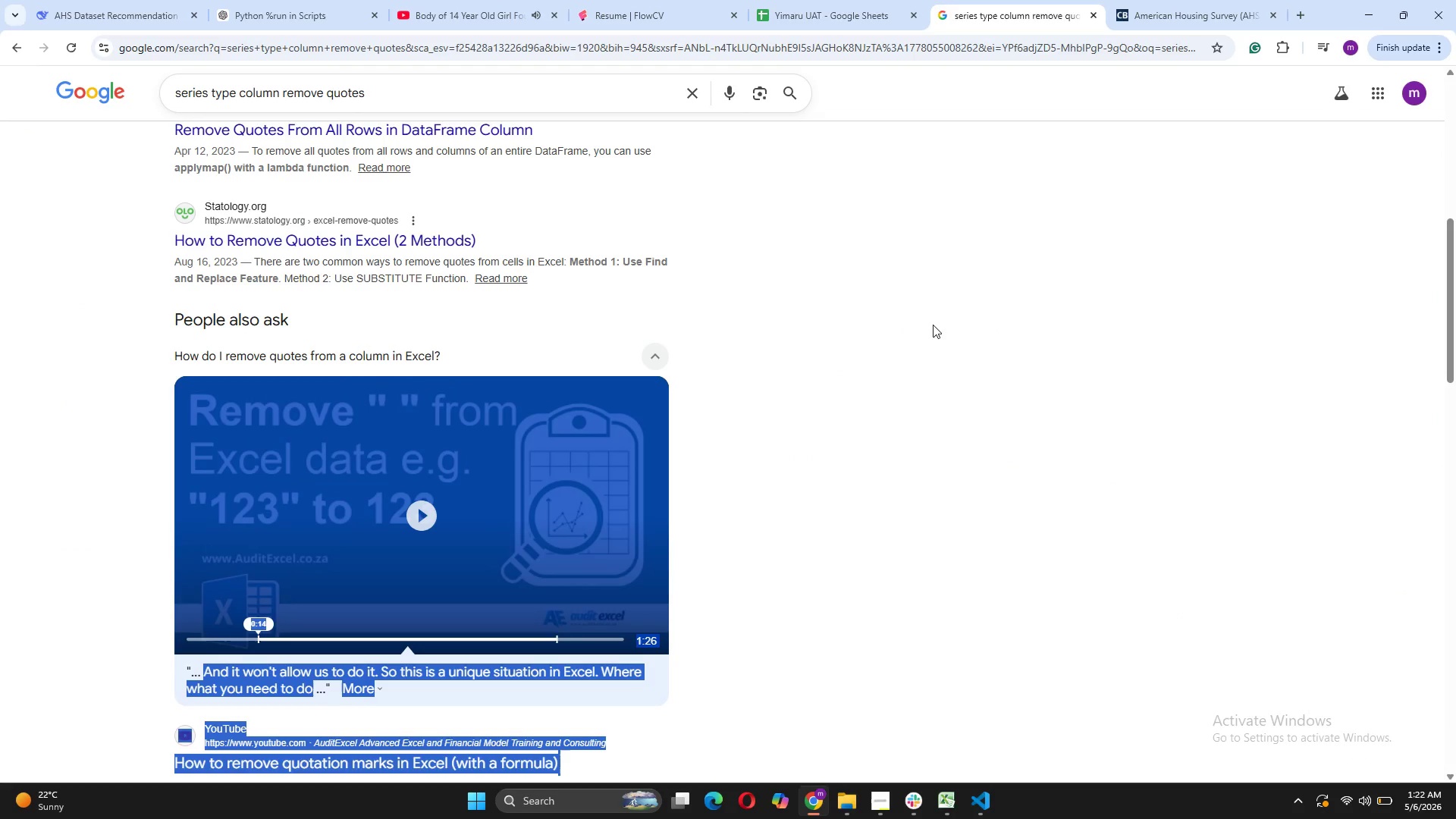 
left_click([1059, 209])
 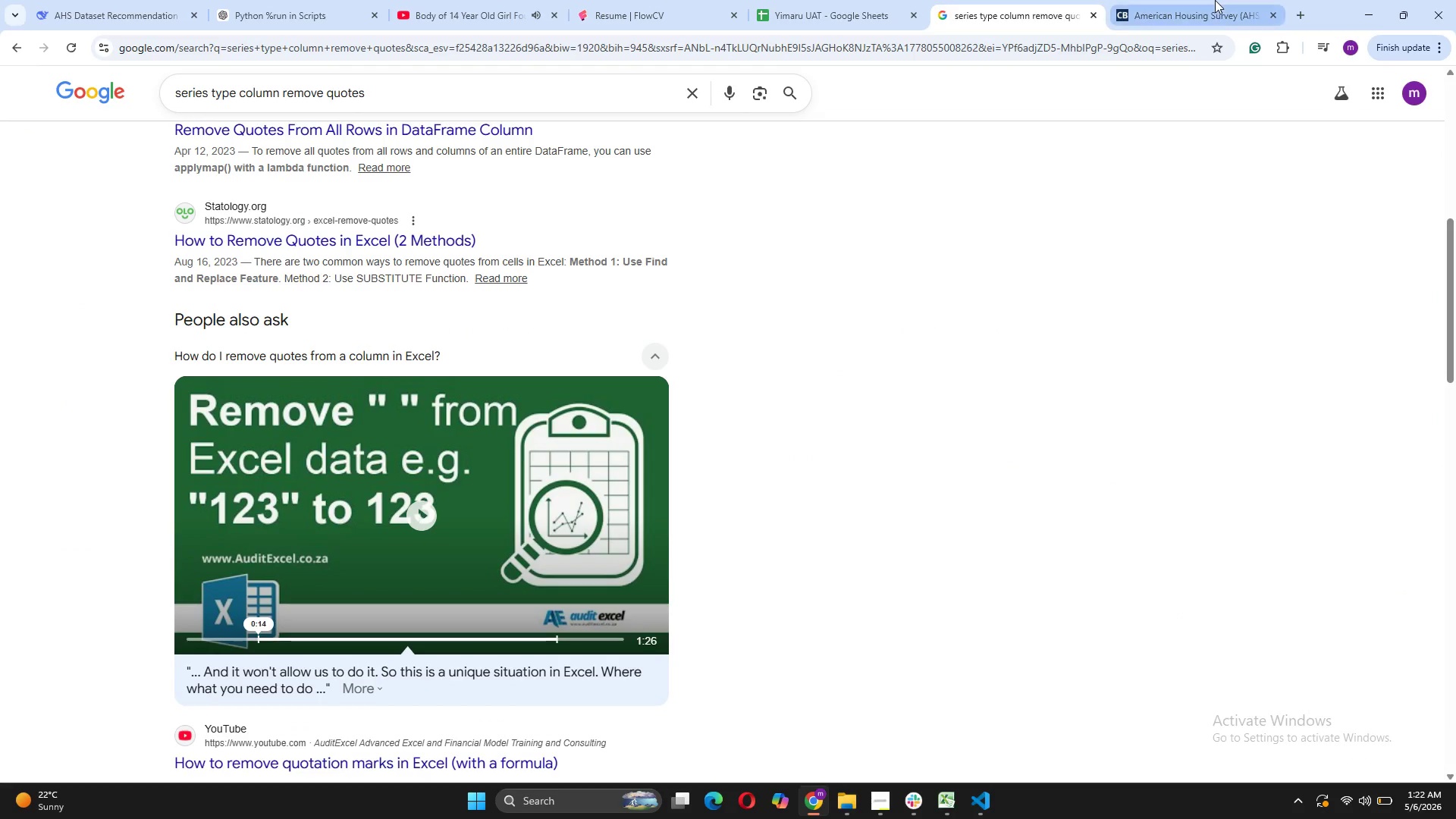 
left_click([1215, 0])
 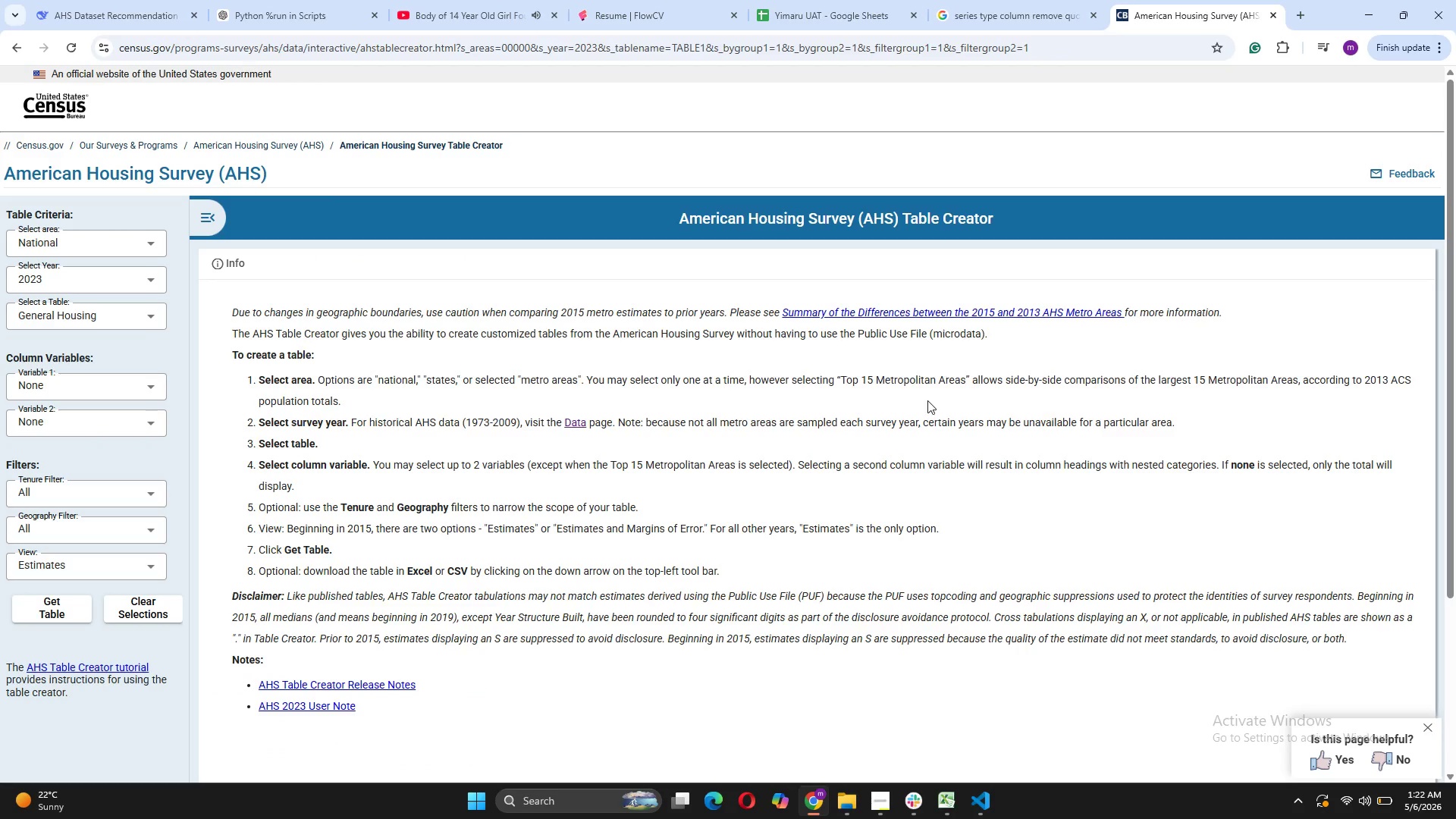 
scroll: coordinate [927, 403], scroll_direction: down, amount: 3.0
 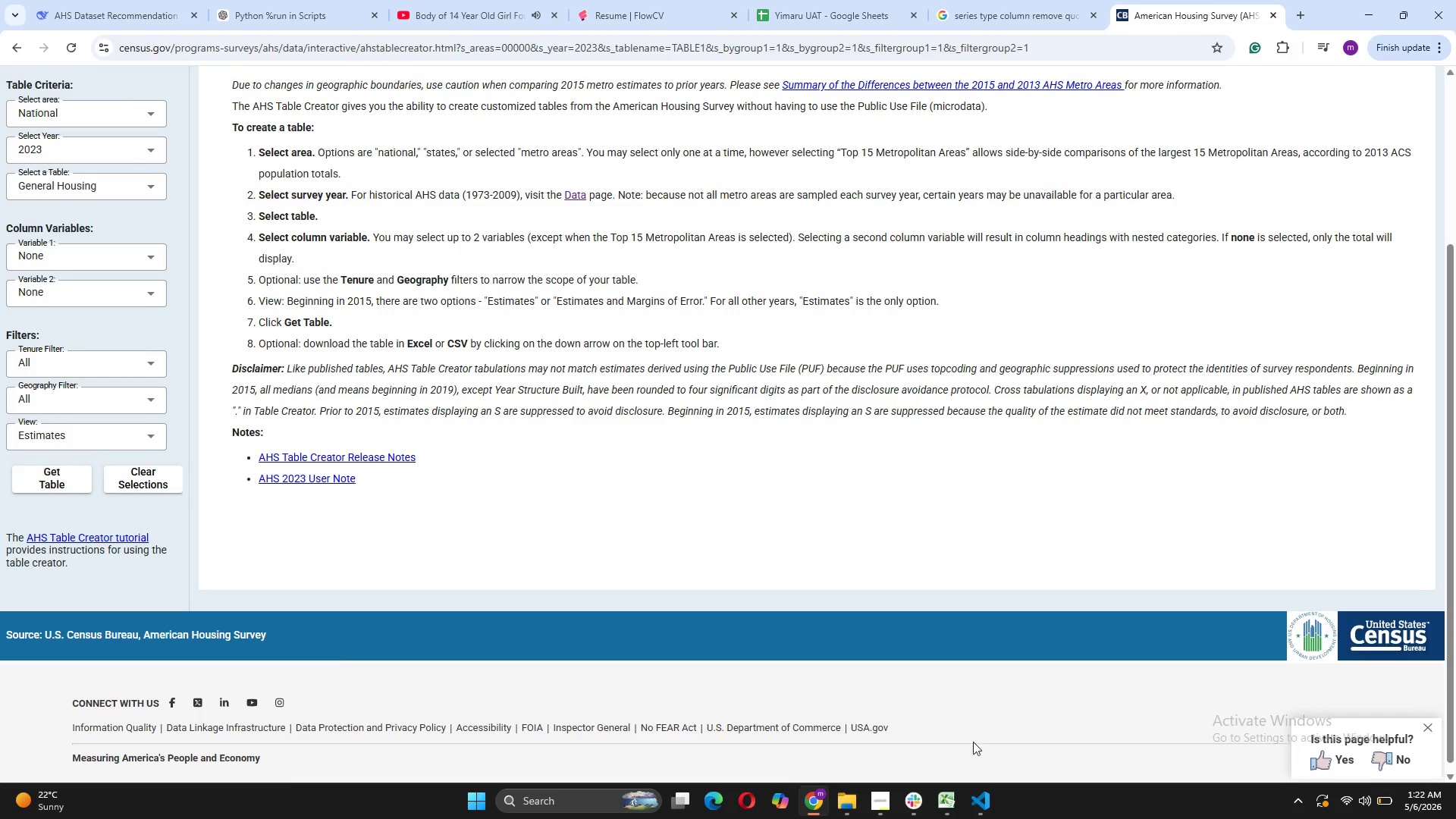 
left_click([983, 799])
 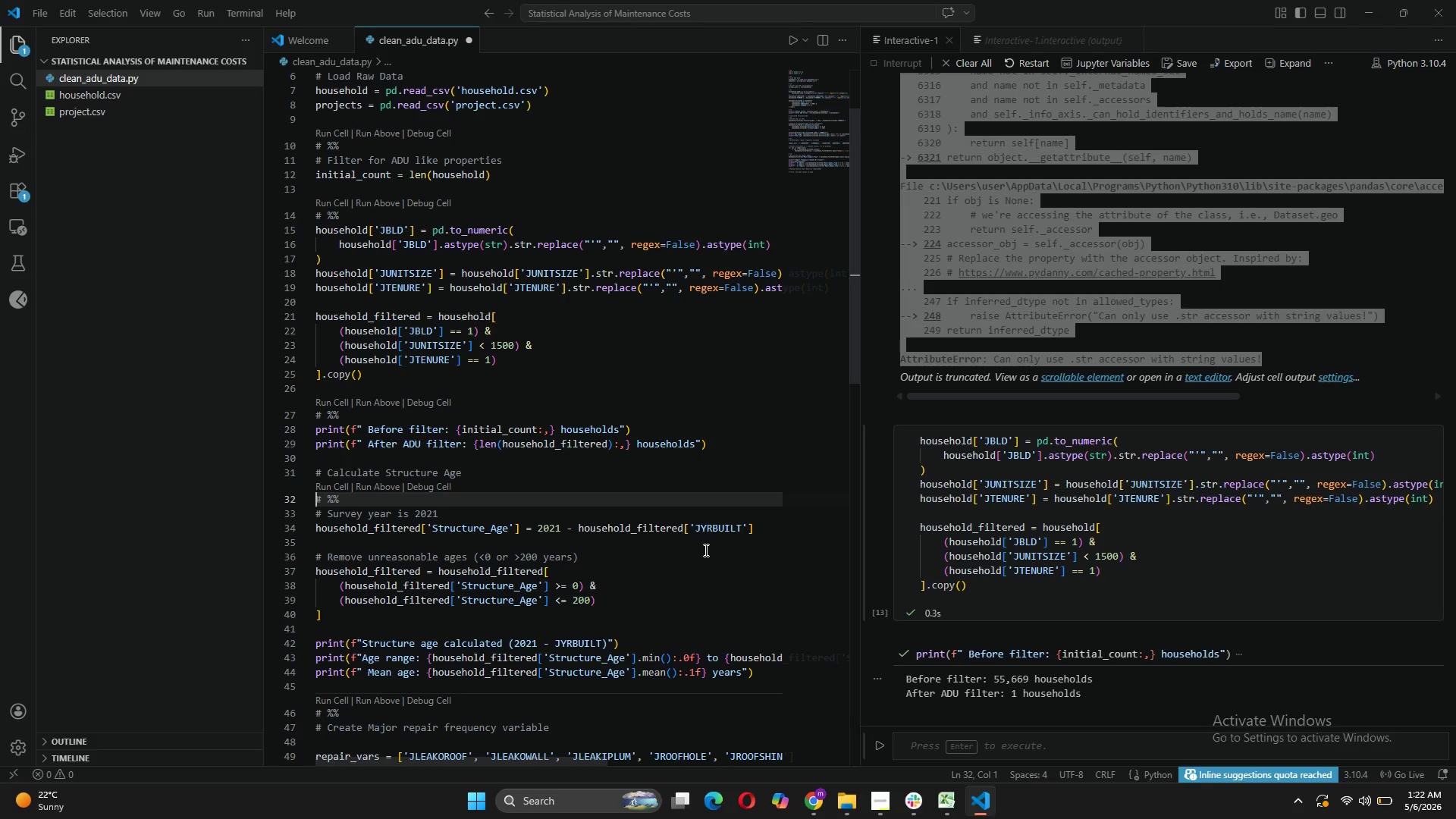 
wait(13.53)
 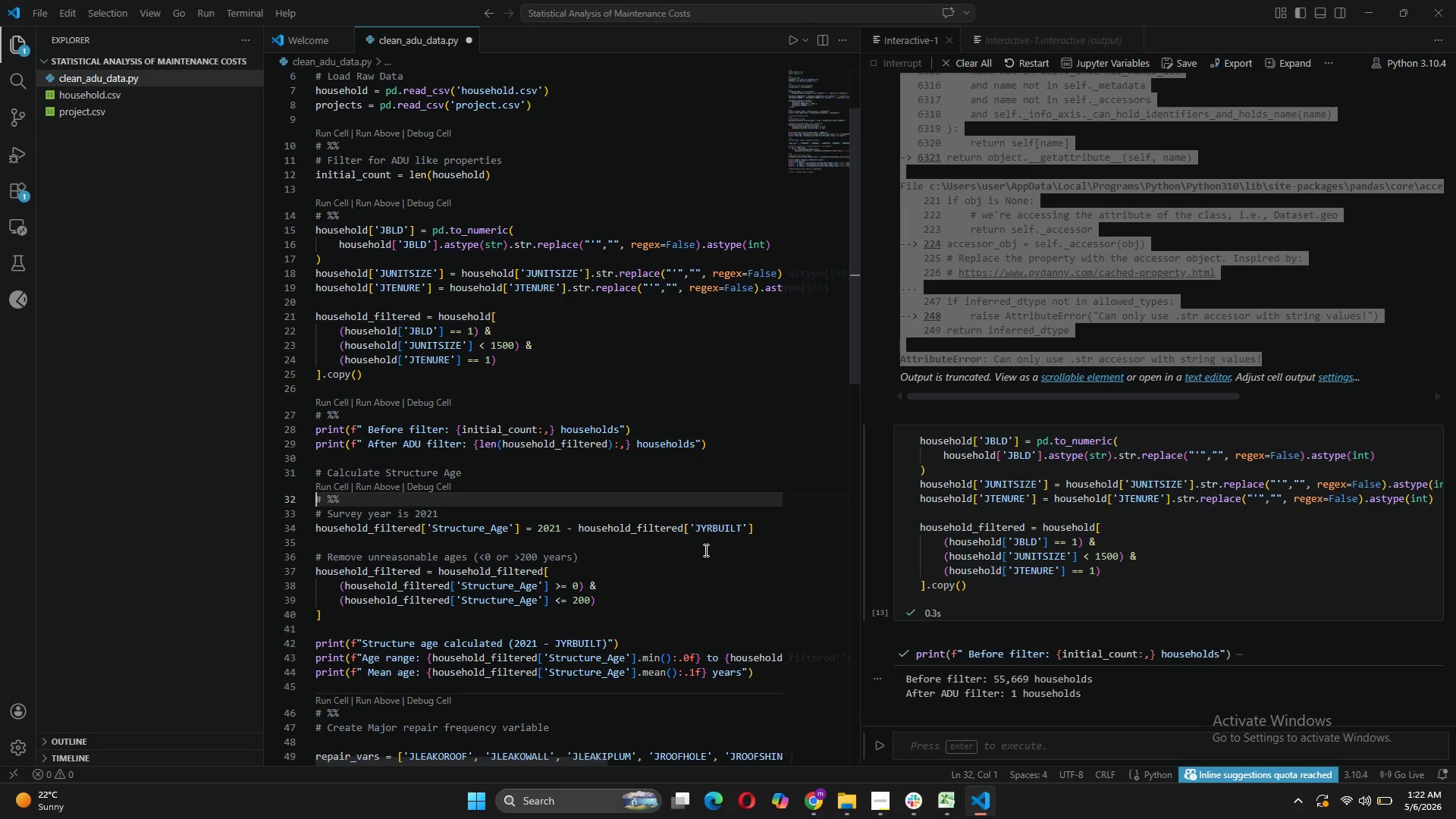 
scroll: coordinate [1040, 666], scroll_direction: down, amount: 4.0
 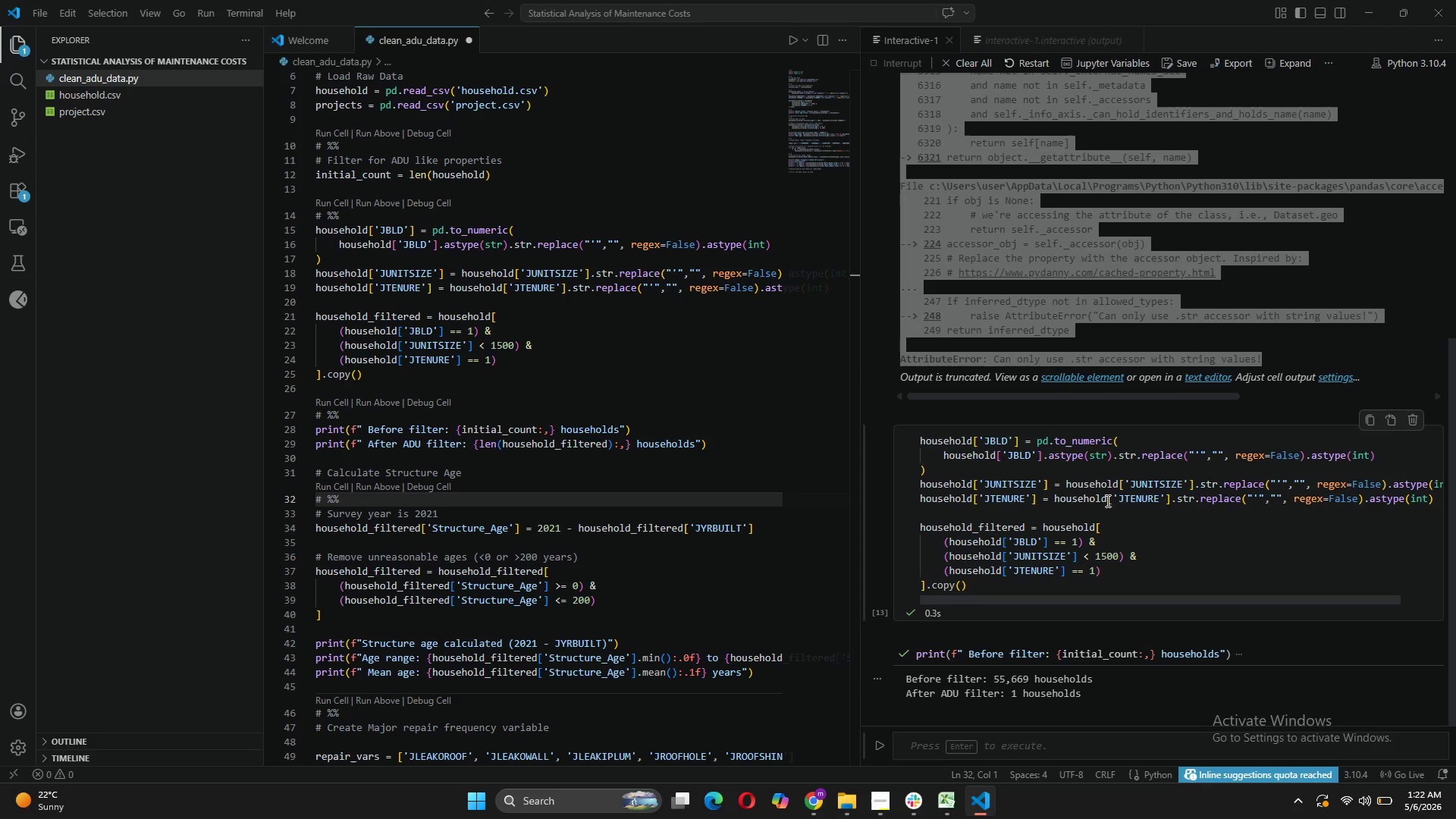 
wait(9.4)
 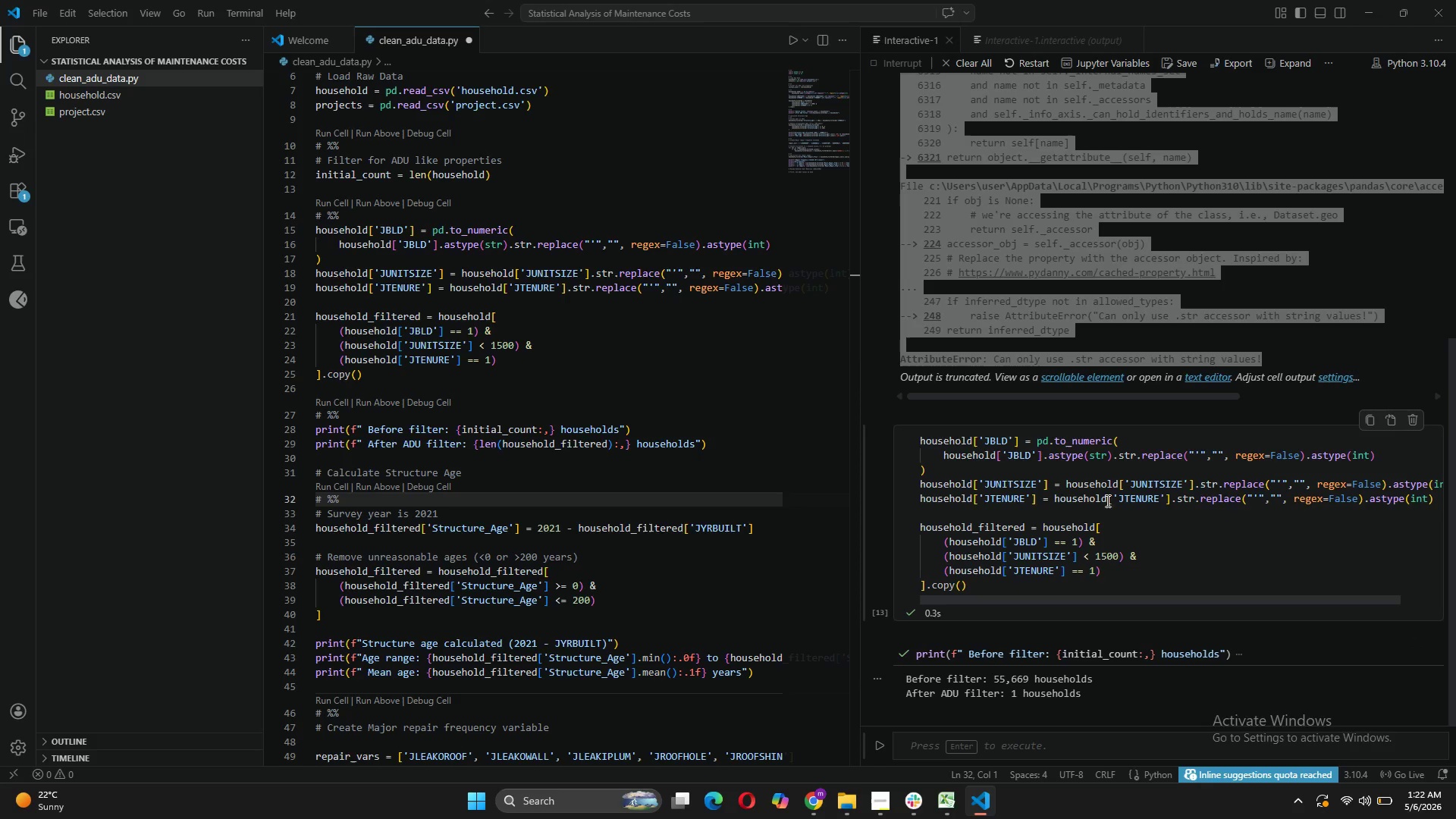 
mouse_move([946, 802])
 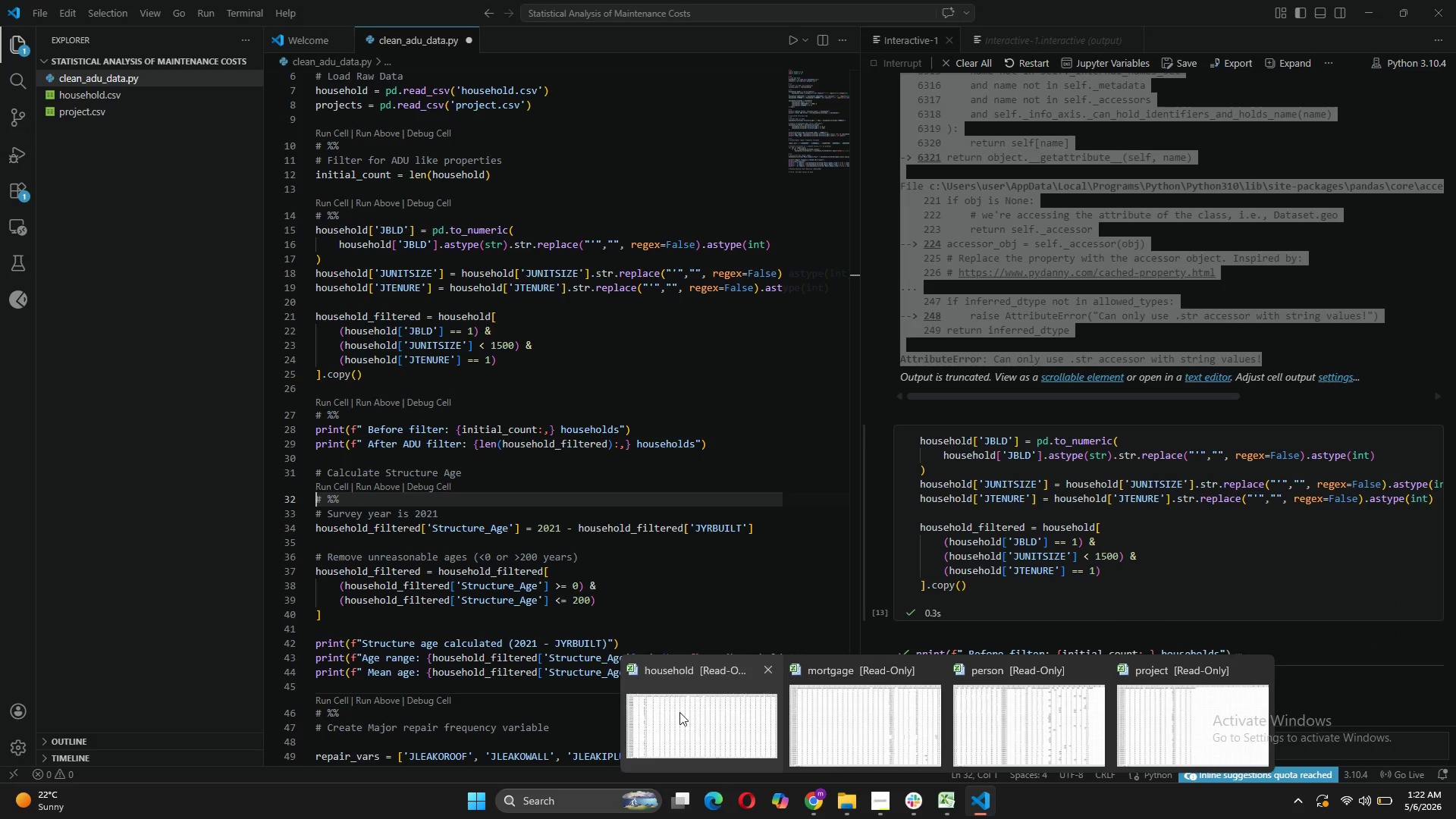 
left_click([679, 712])
 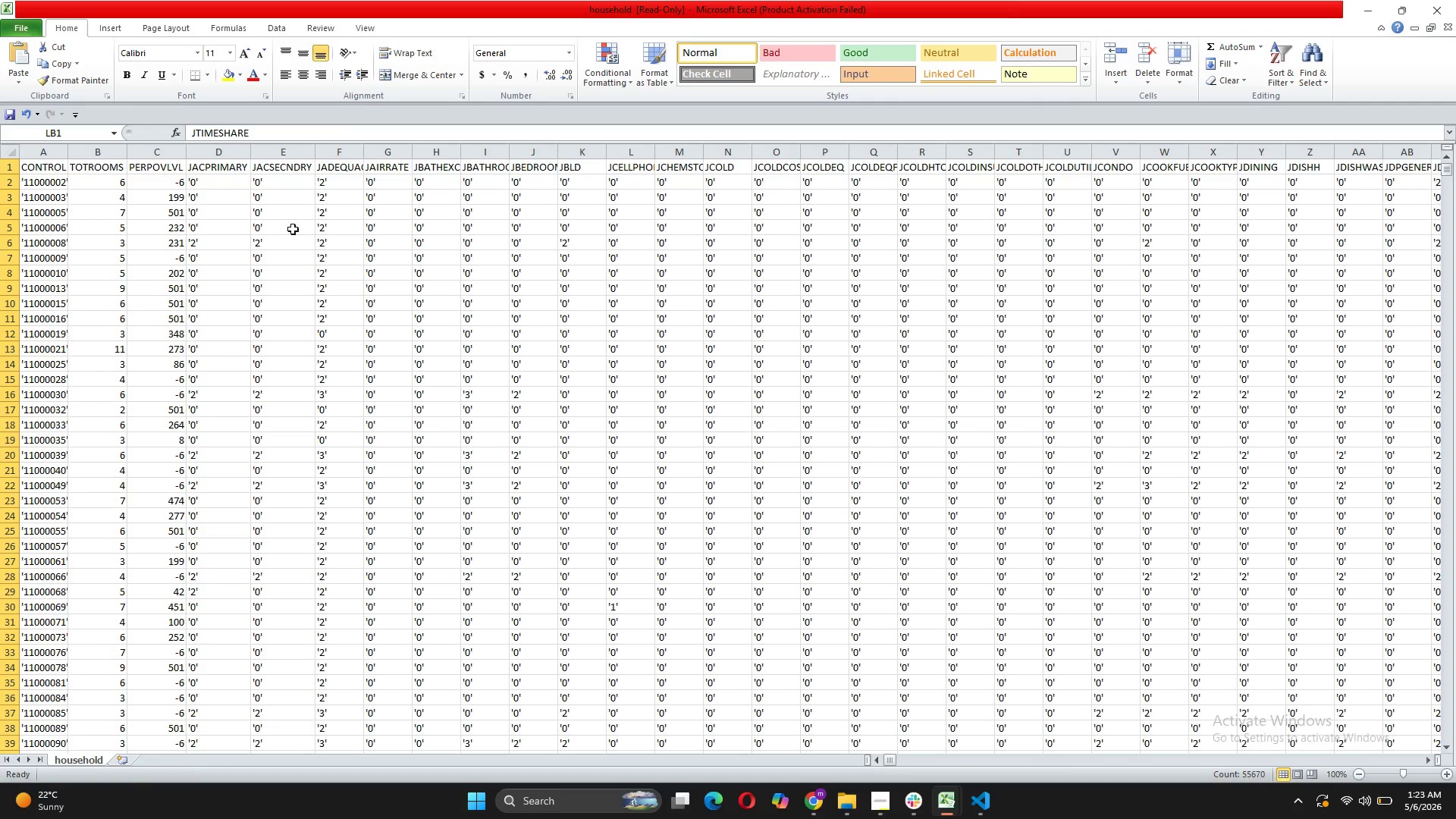 
wait(11.0)
 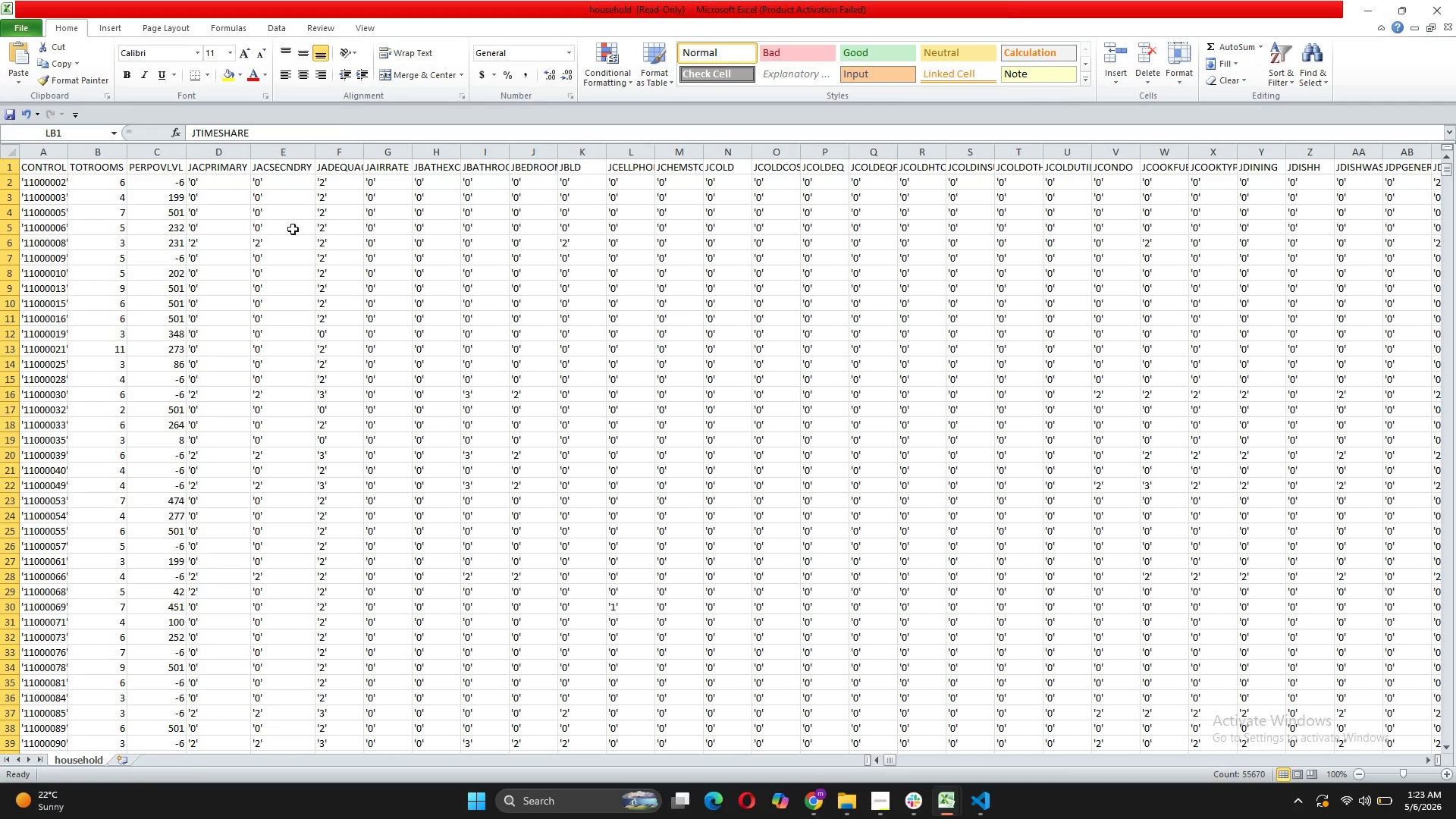 
double_click([366, 151])
 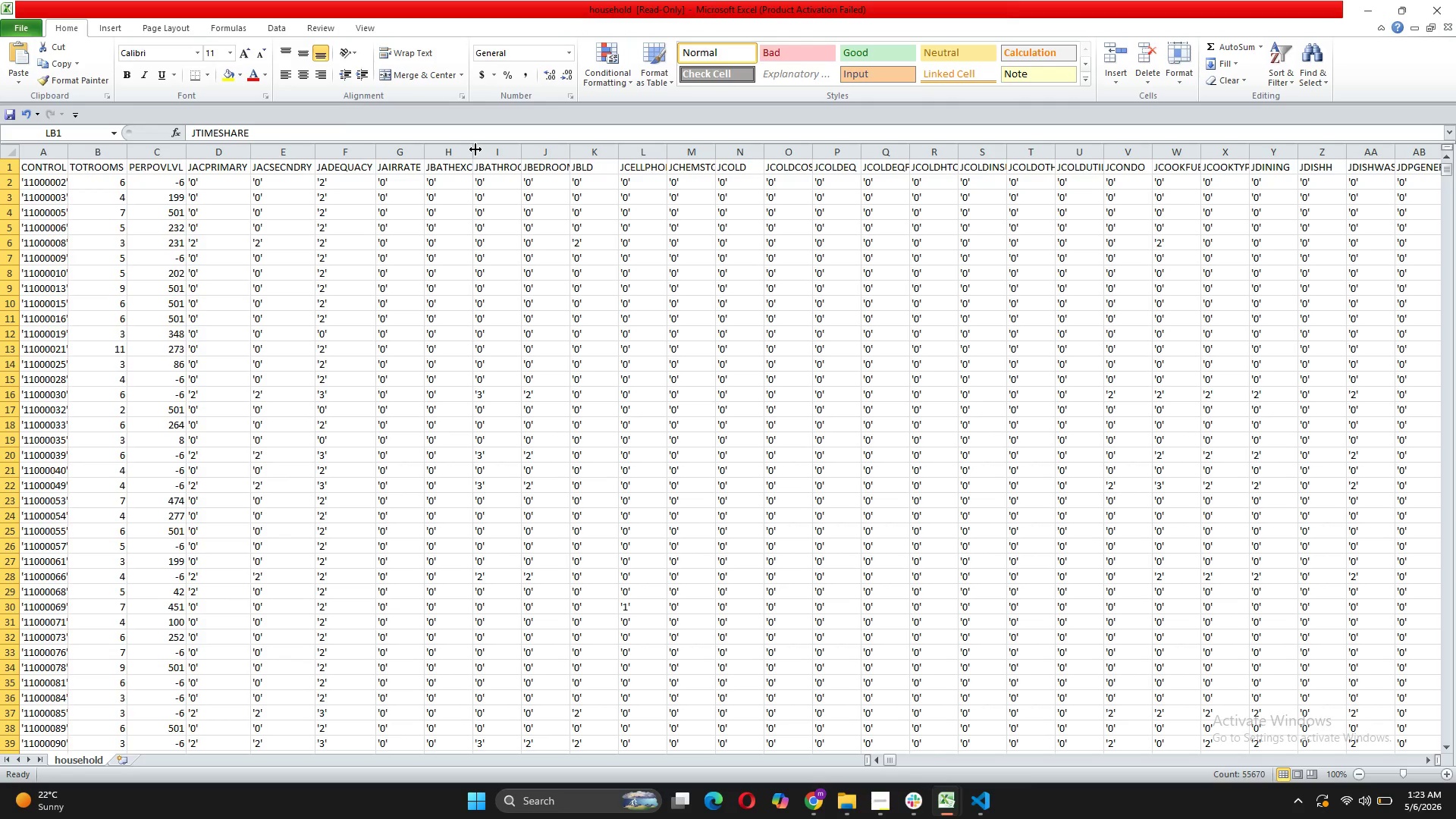 
wait(5.84)
 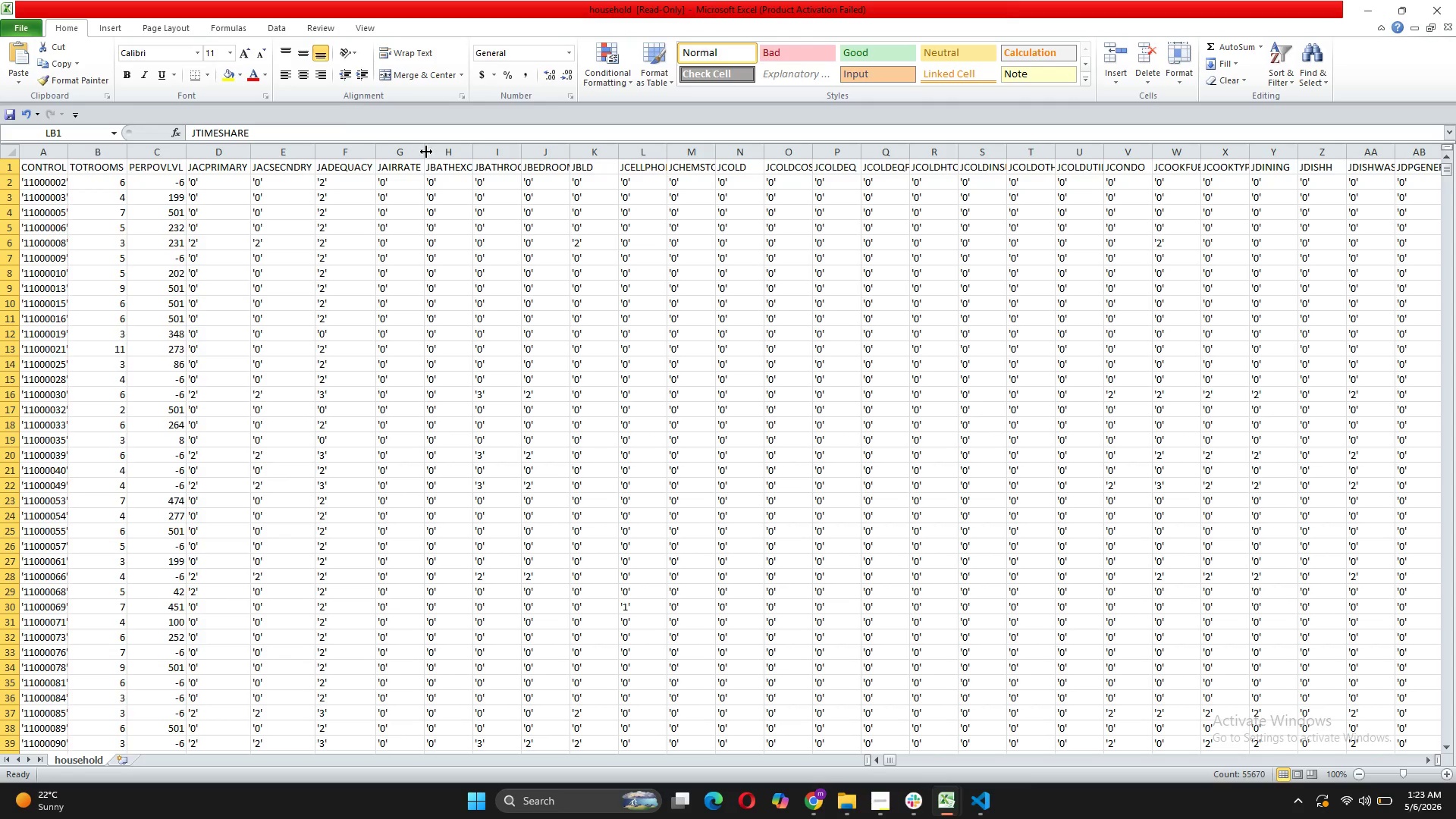 
double_click([472, 149])
 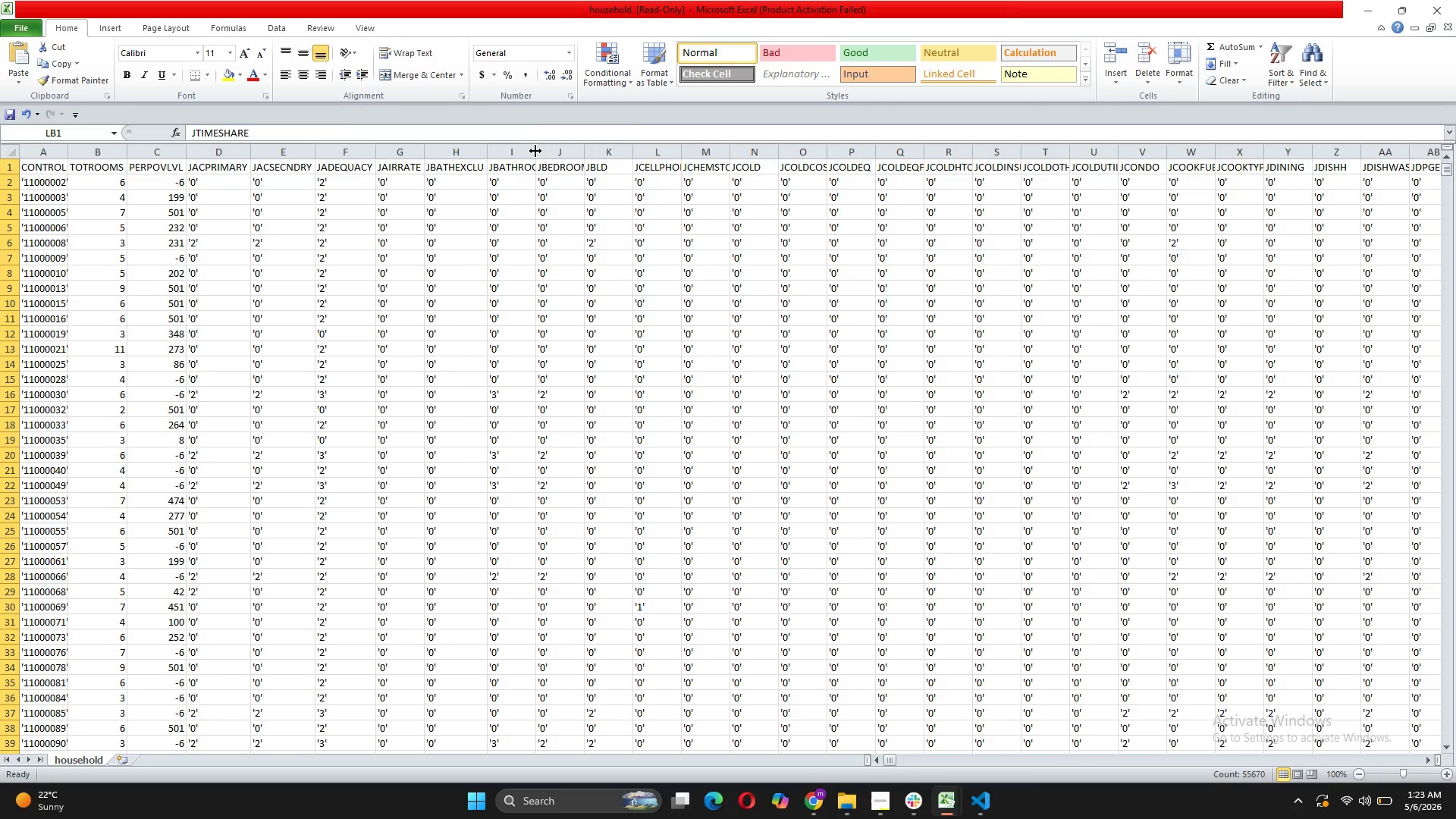 
double_click([535, 151])
 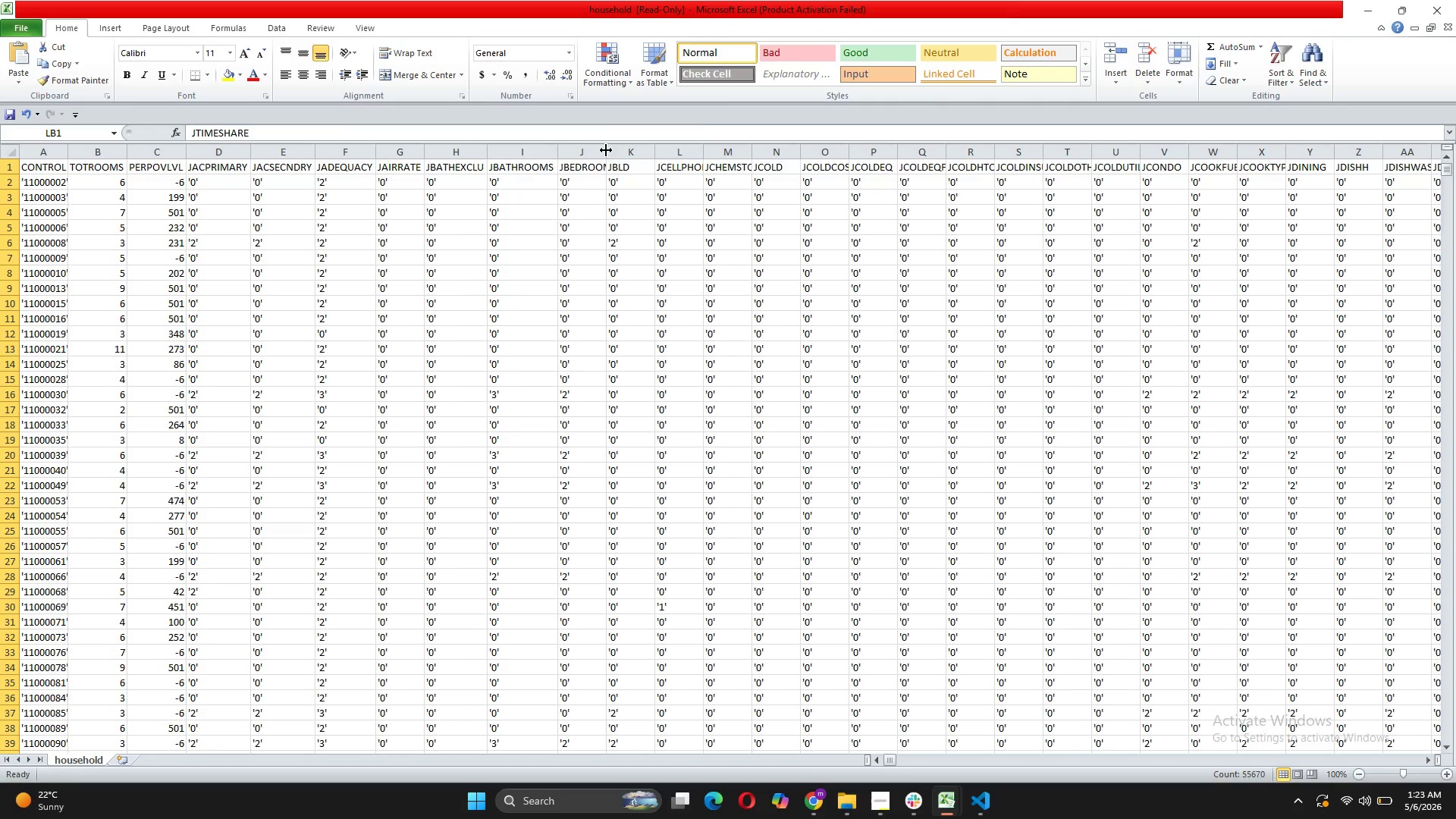 
double_click([606, 150])
 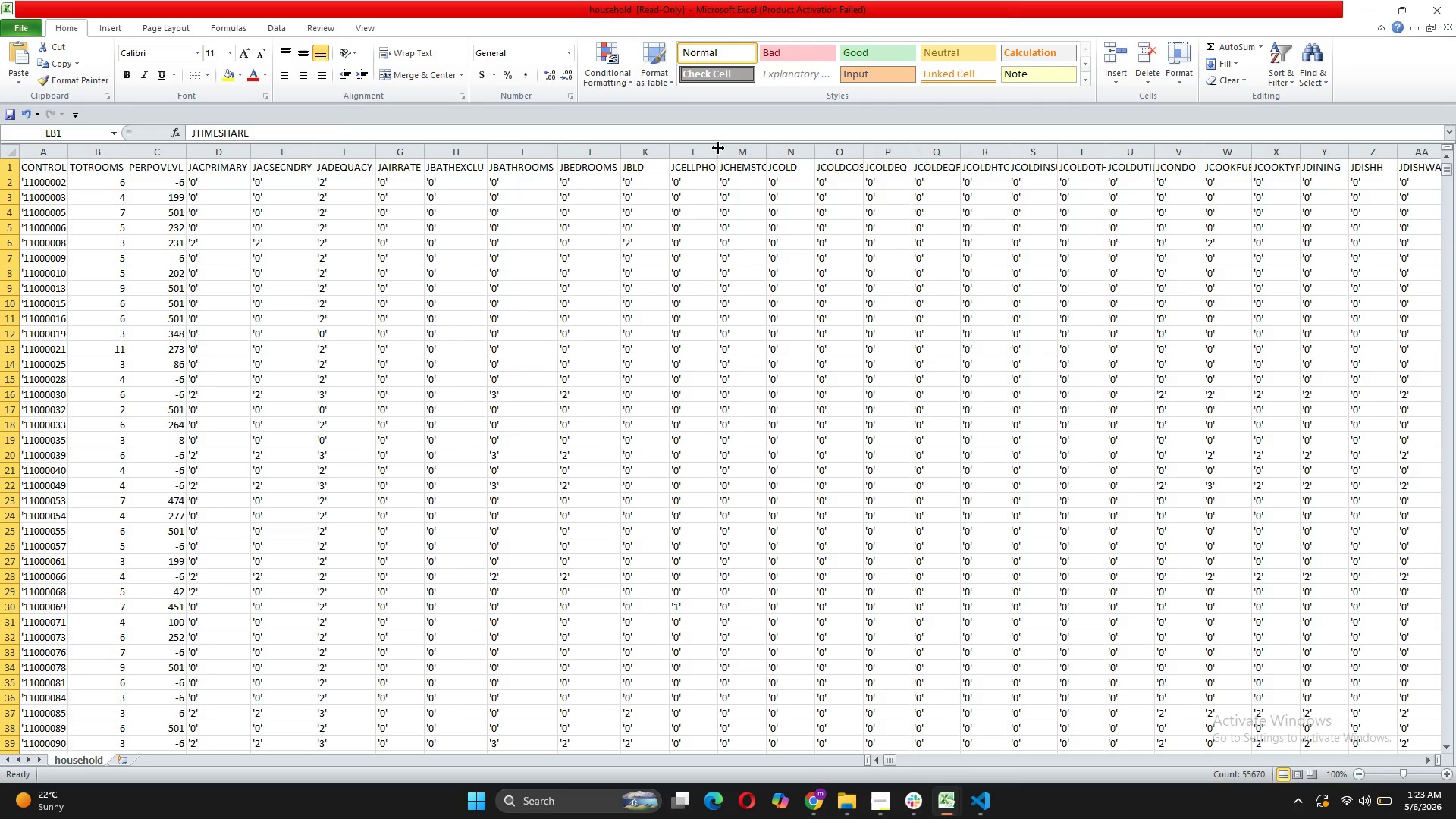 
wait(8.41)
 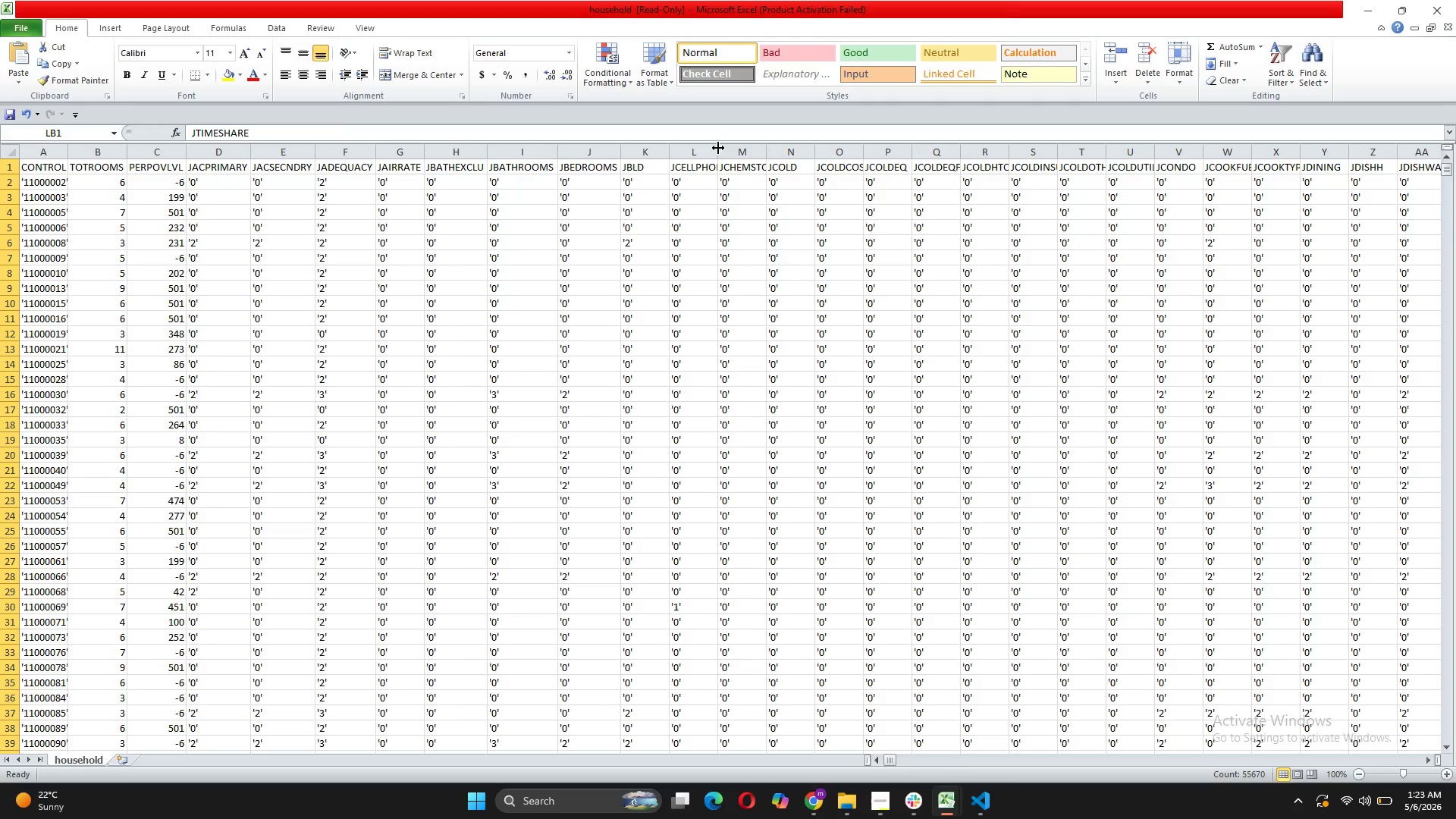 
double_click([717, 149])
 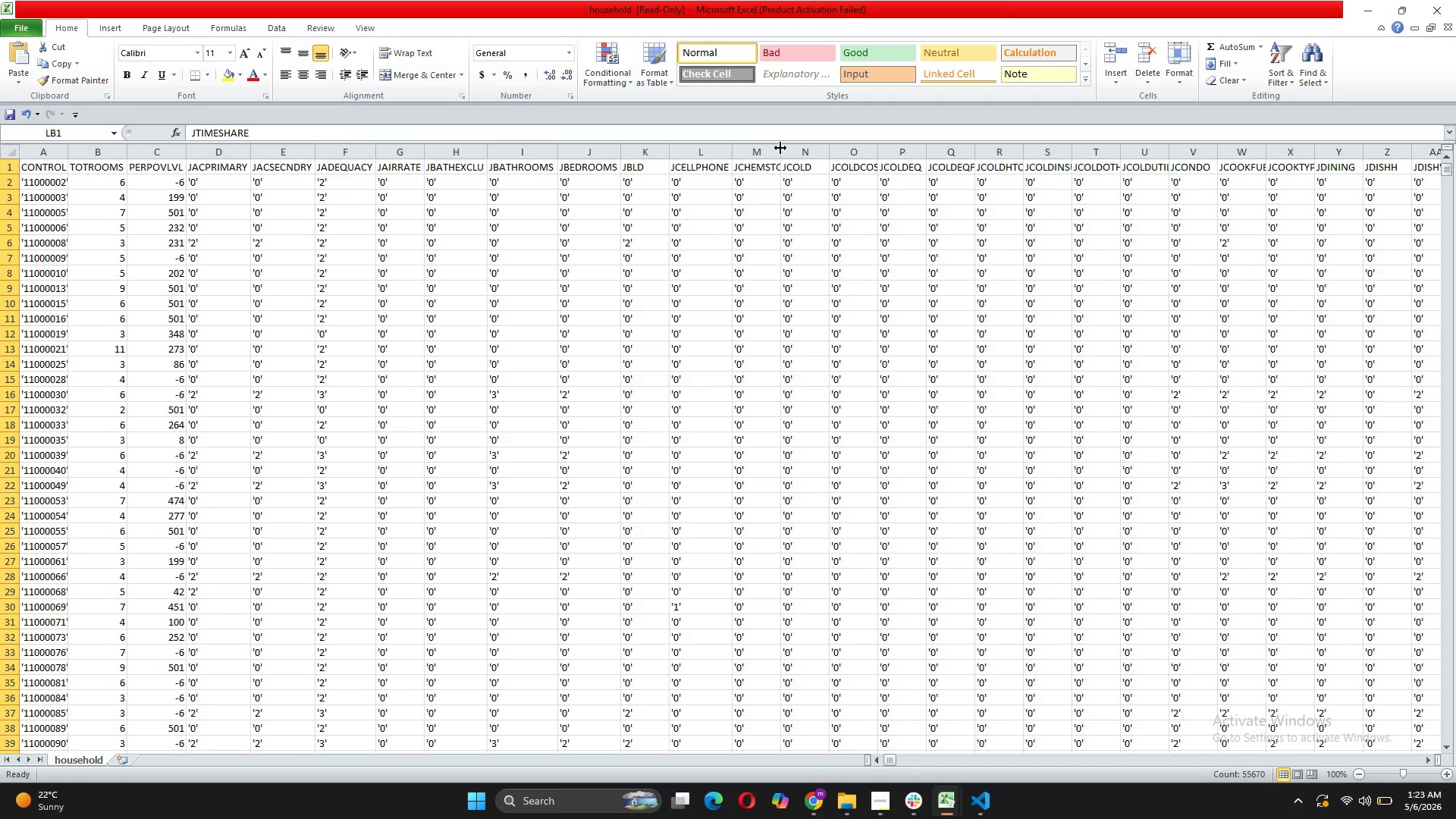 
double_click([781, 146])
 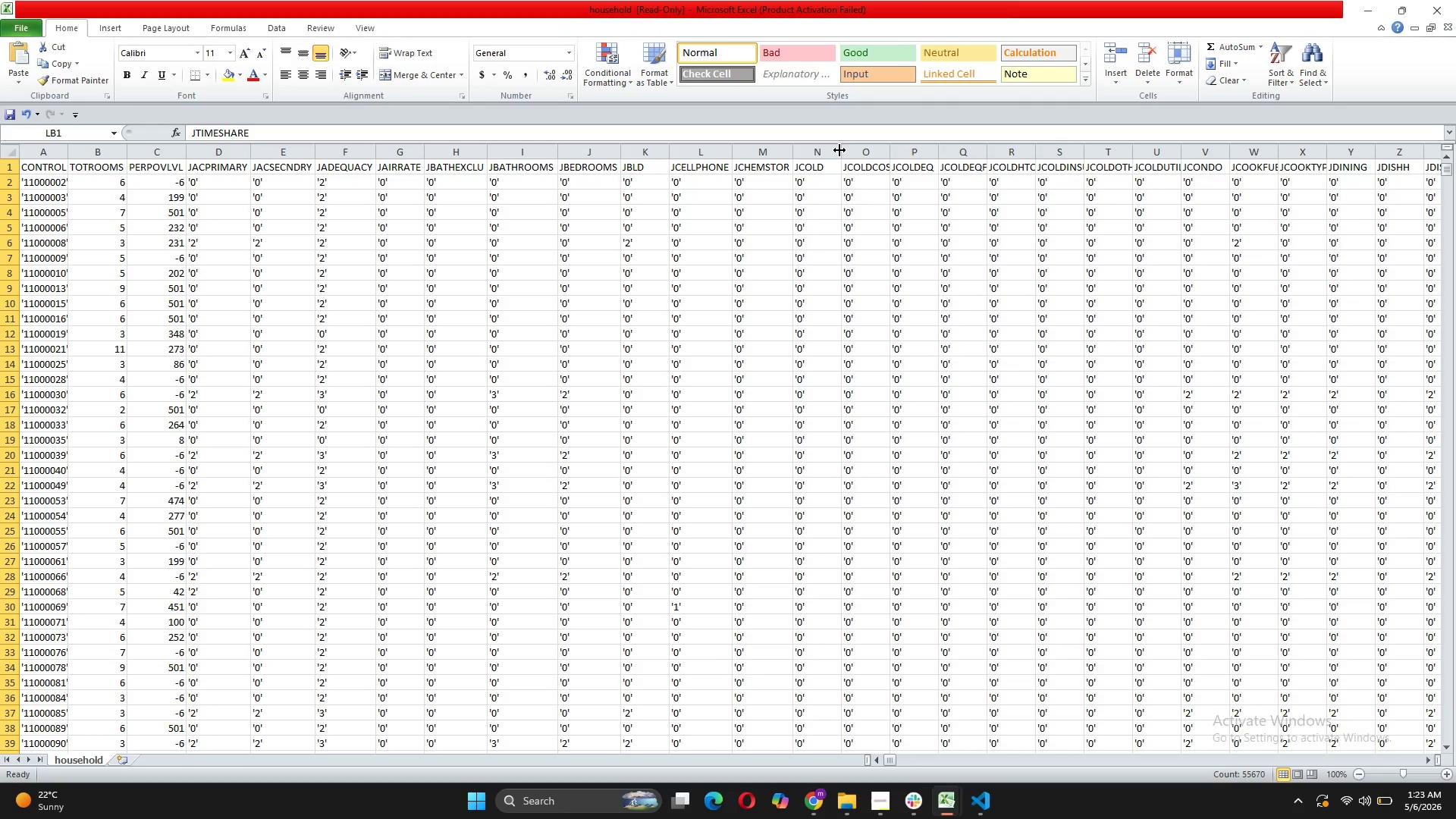 
double_click([839, 150])
 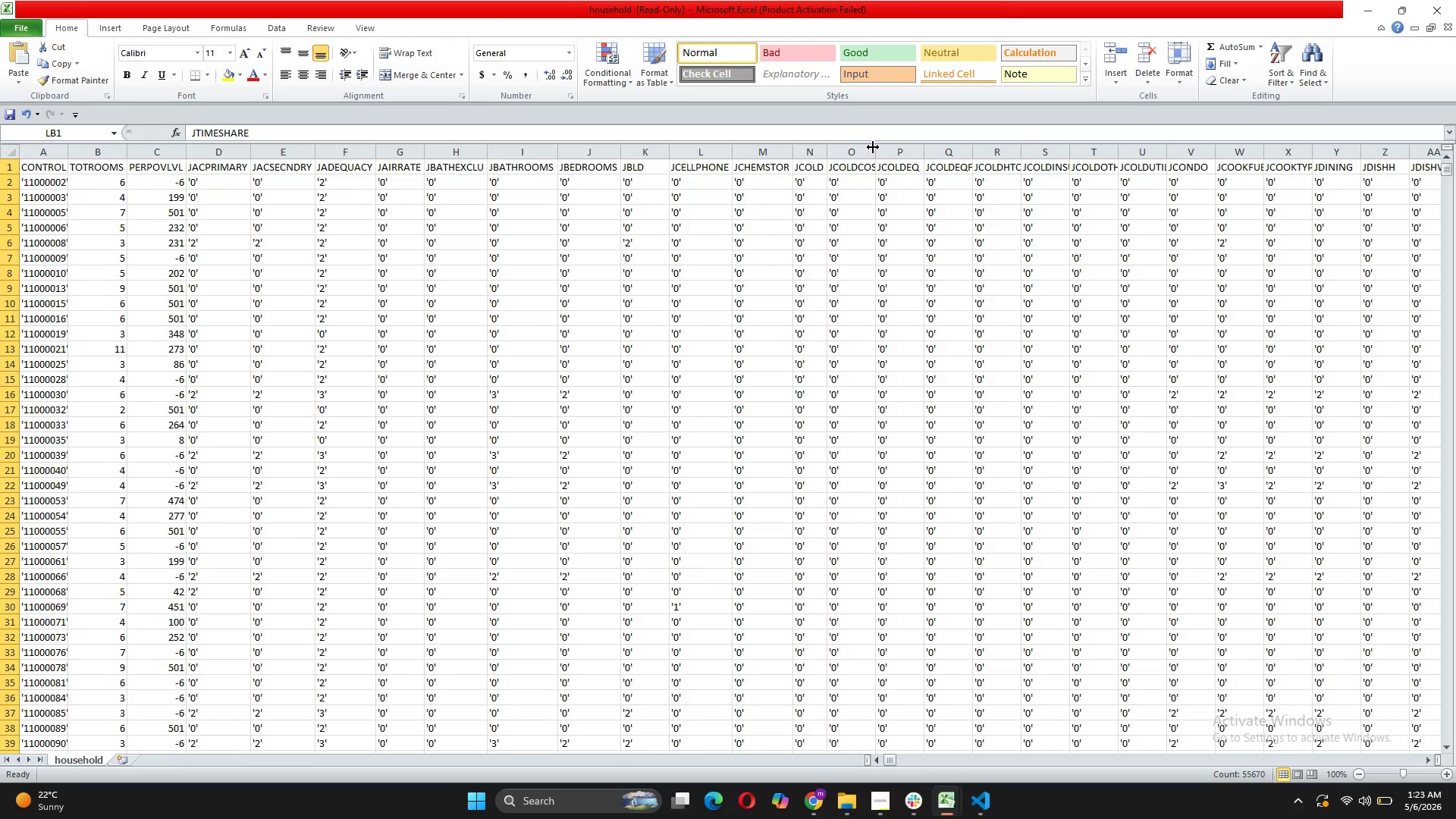 
double_click([877, 146])
 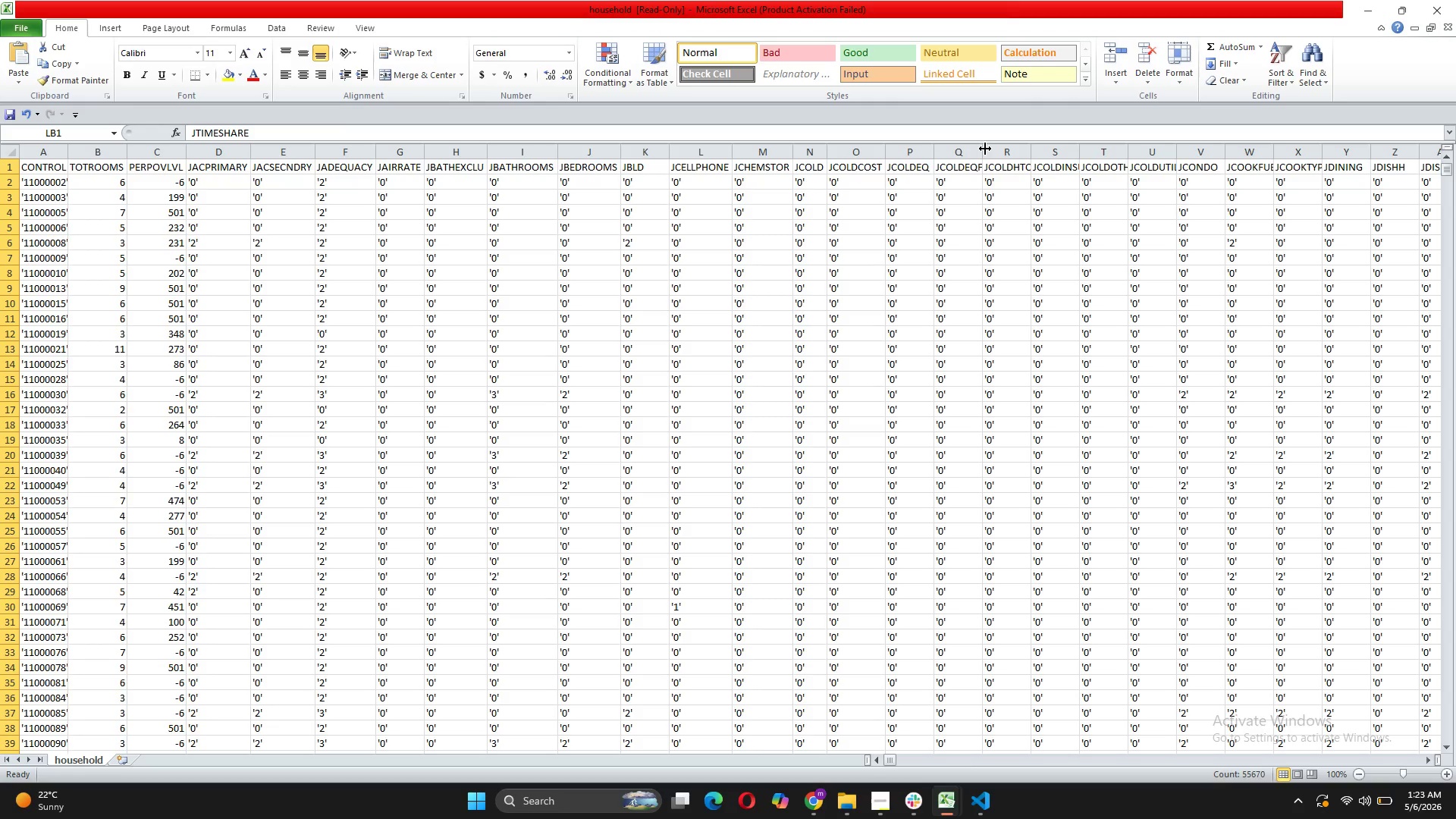 
double_click([982, 149])
 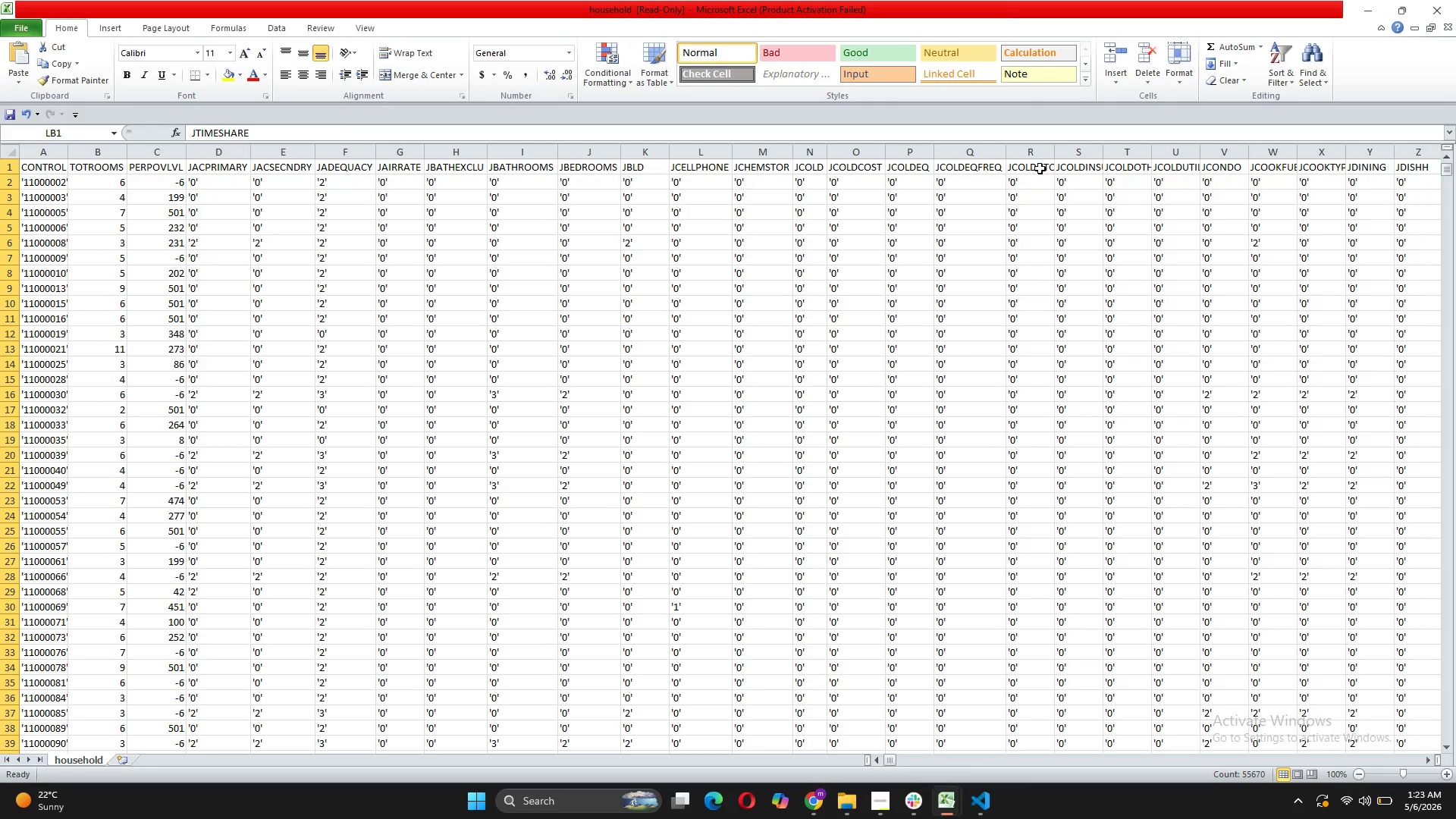 
double_click([1055, 152])
 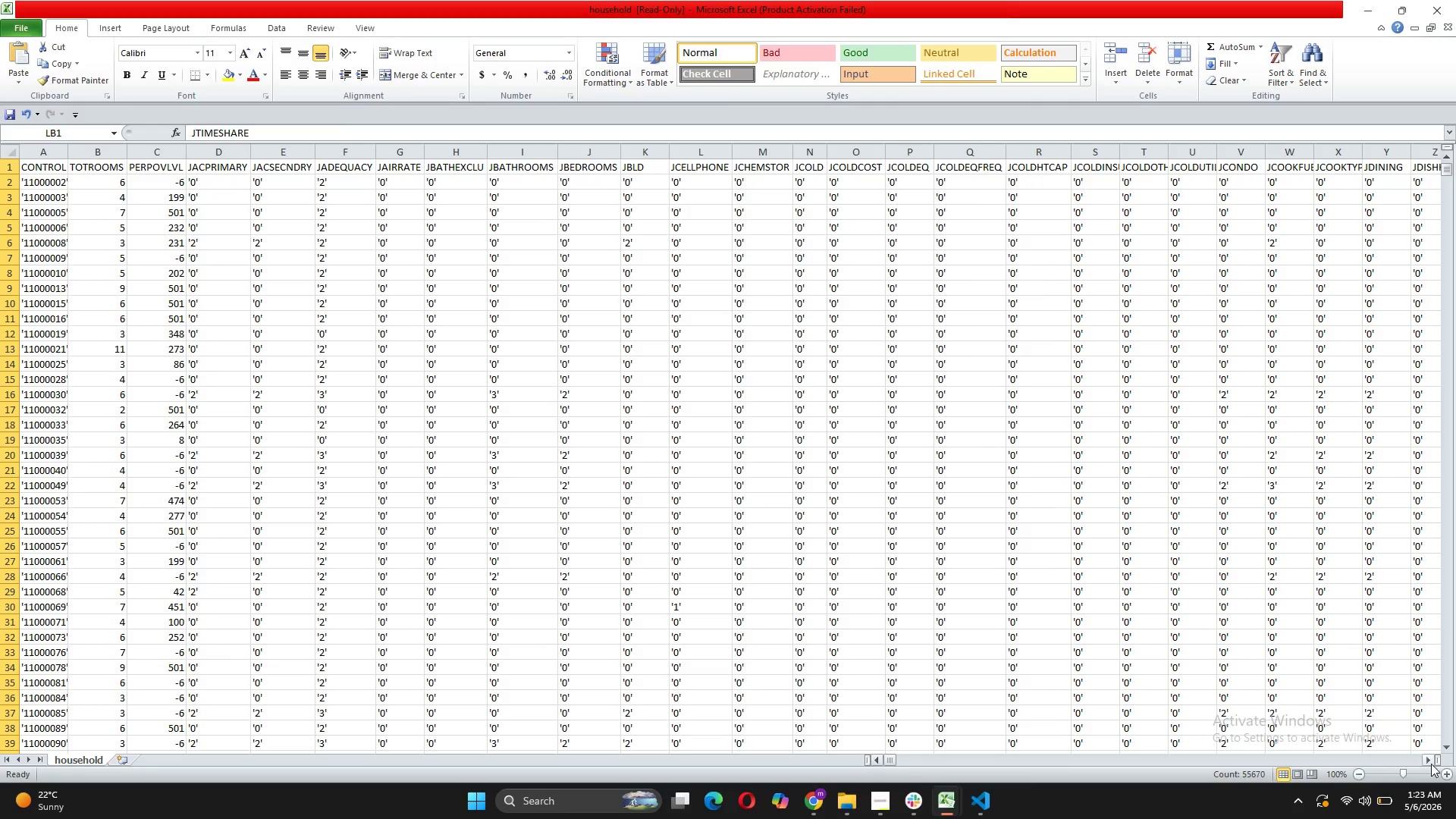 
double_click([1431, 761])
 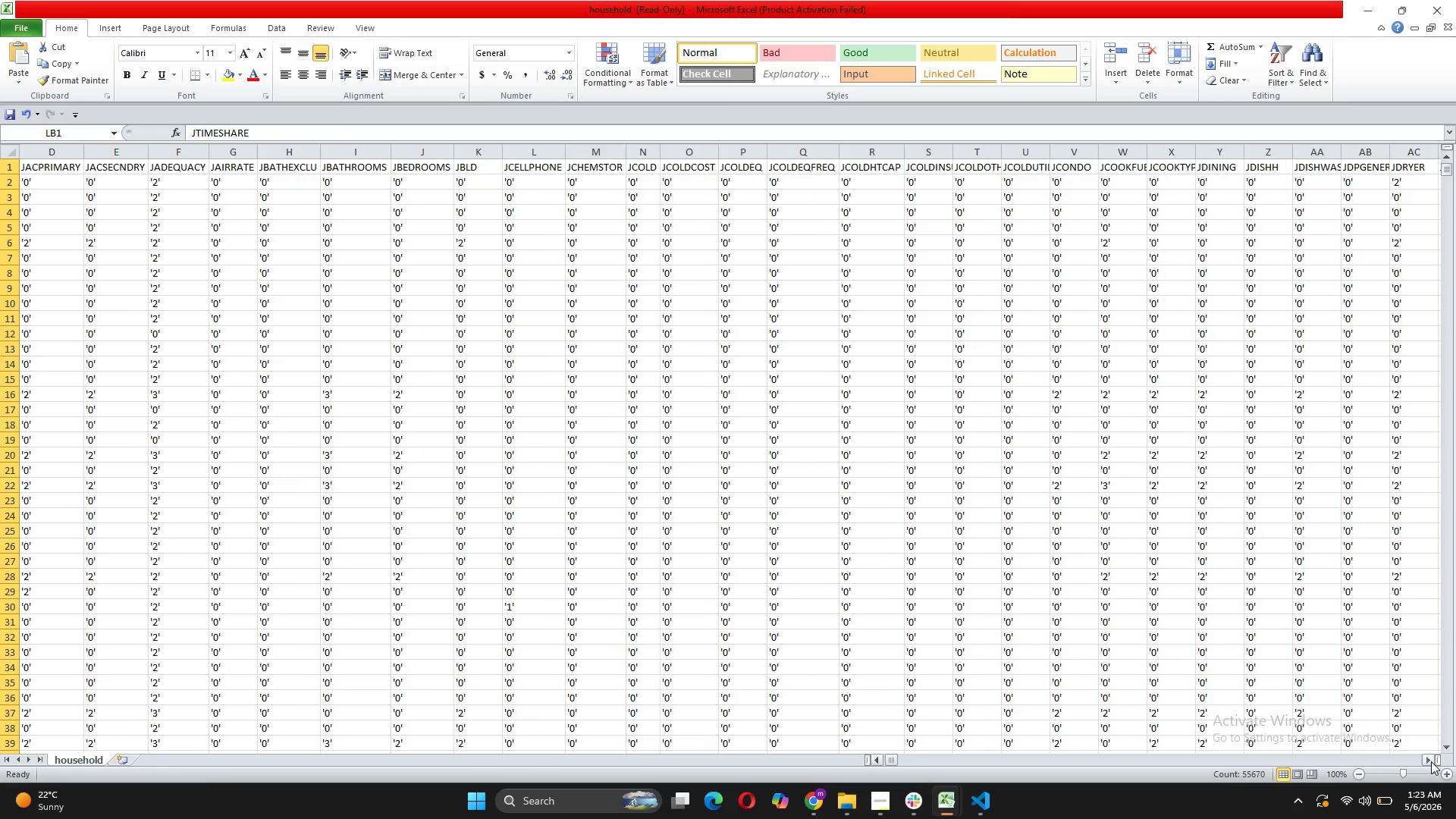 
triple_click([1431, 761])
 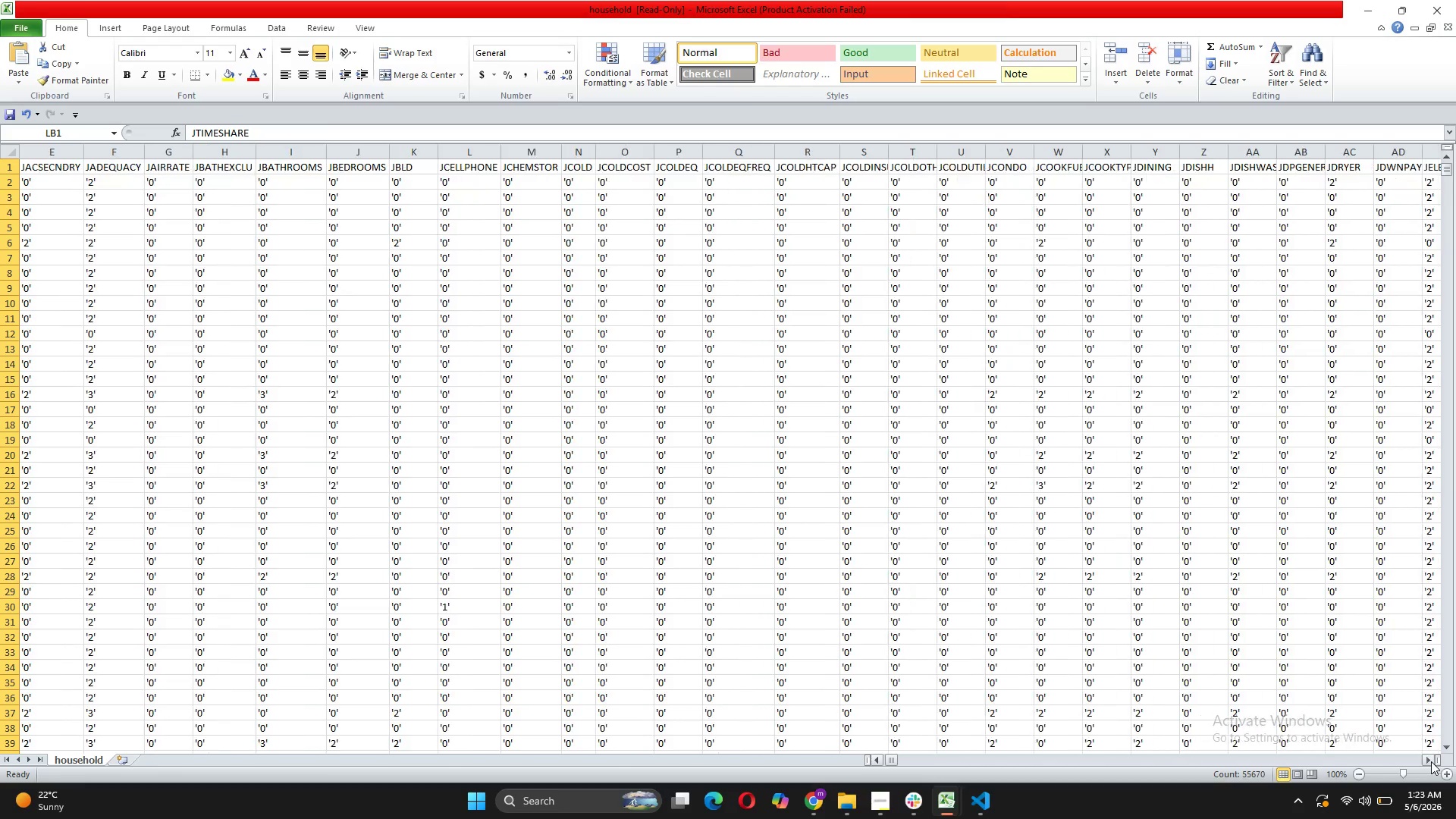 
triple_click([1431, 761])
 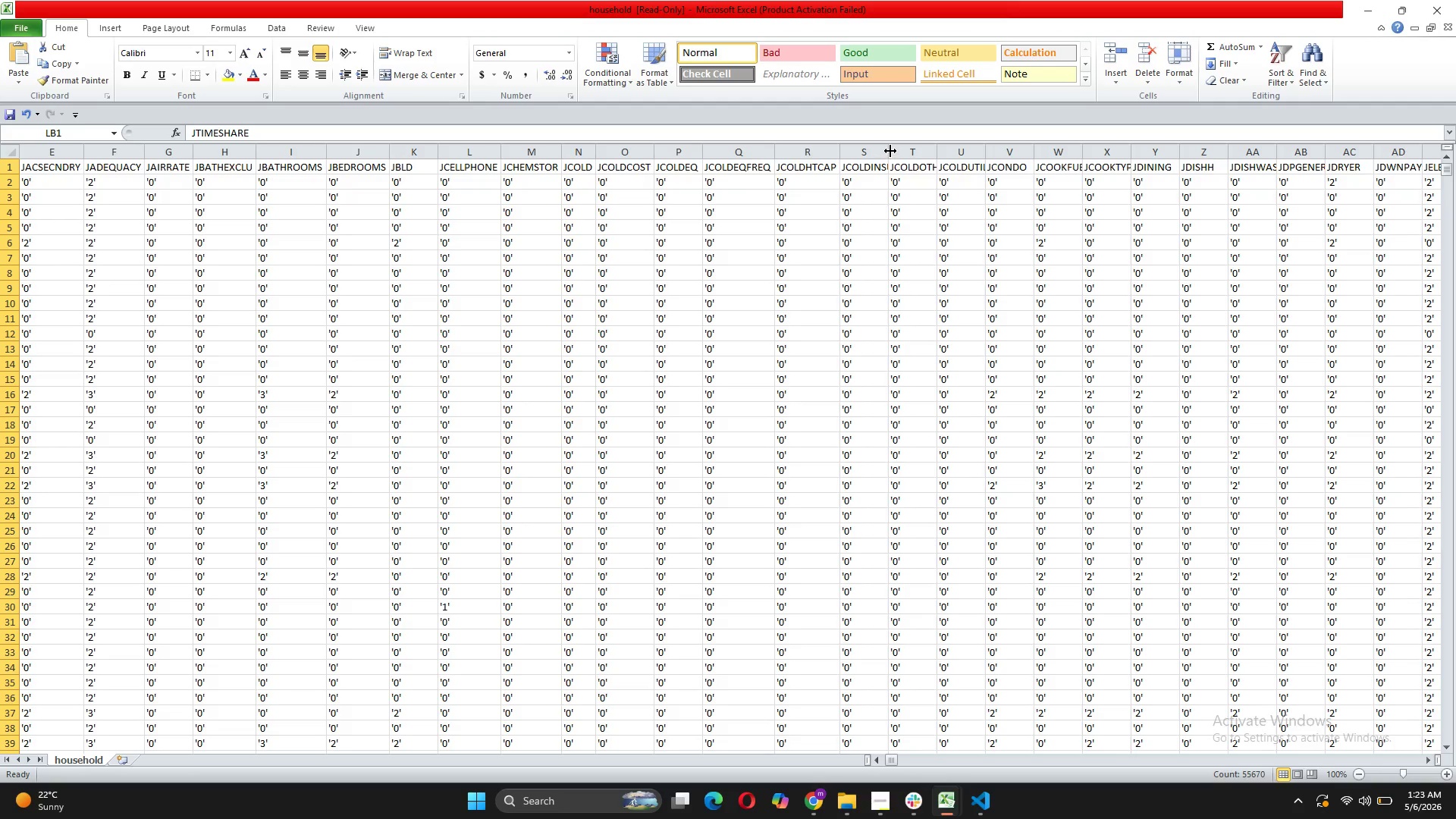 
double_click([890, 151])
 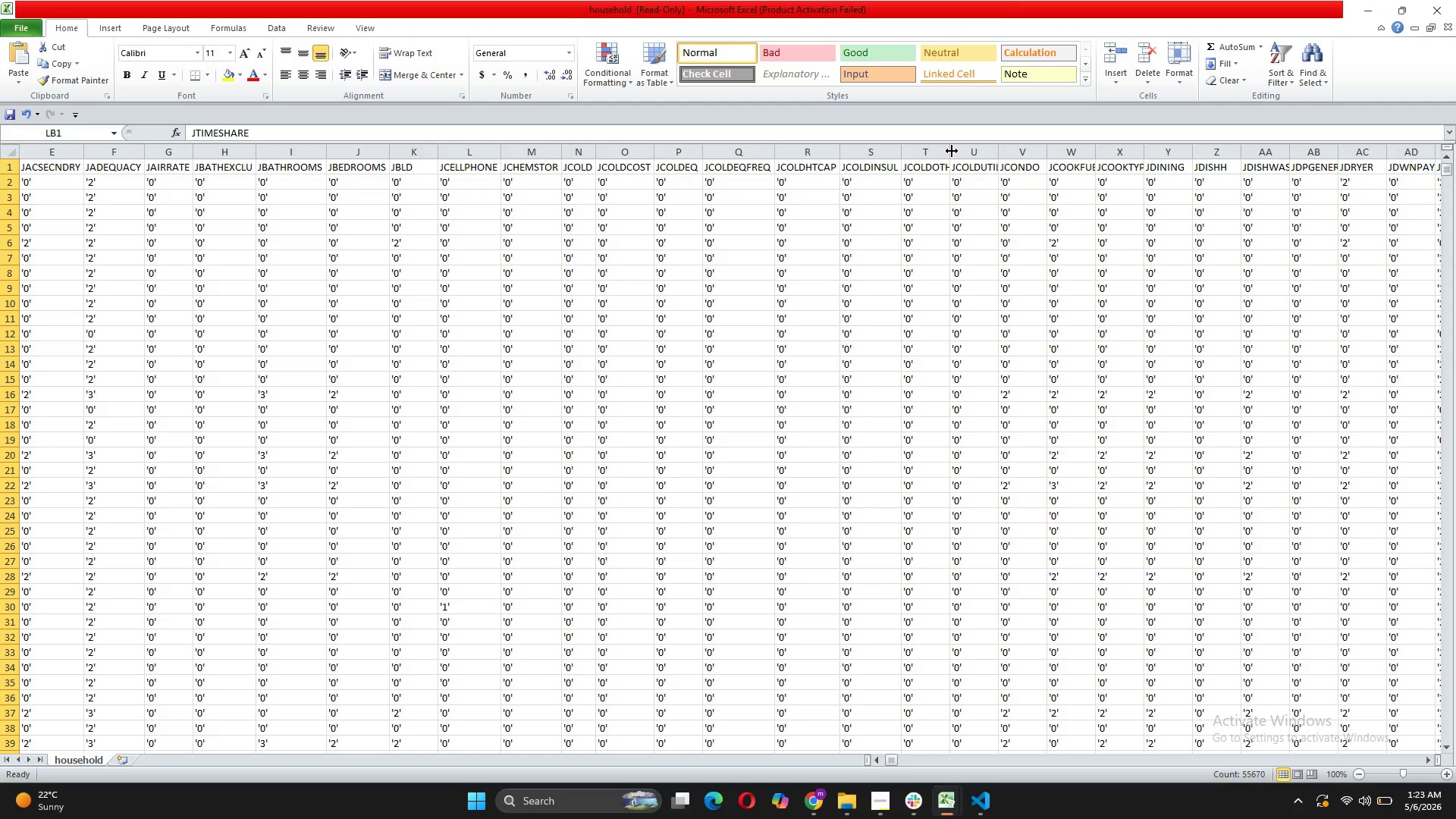 
double_click([951, 151])
 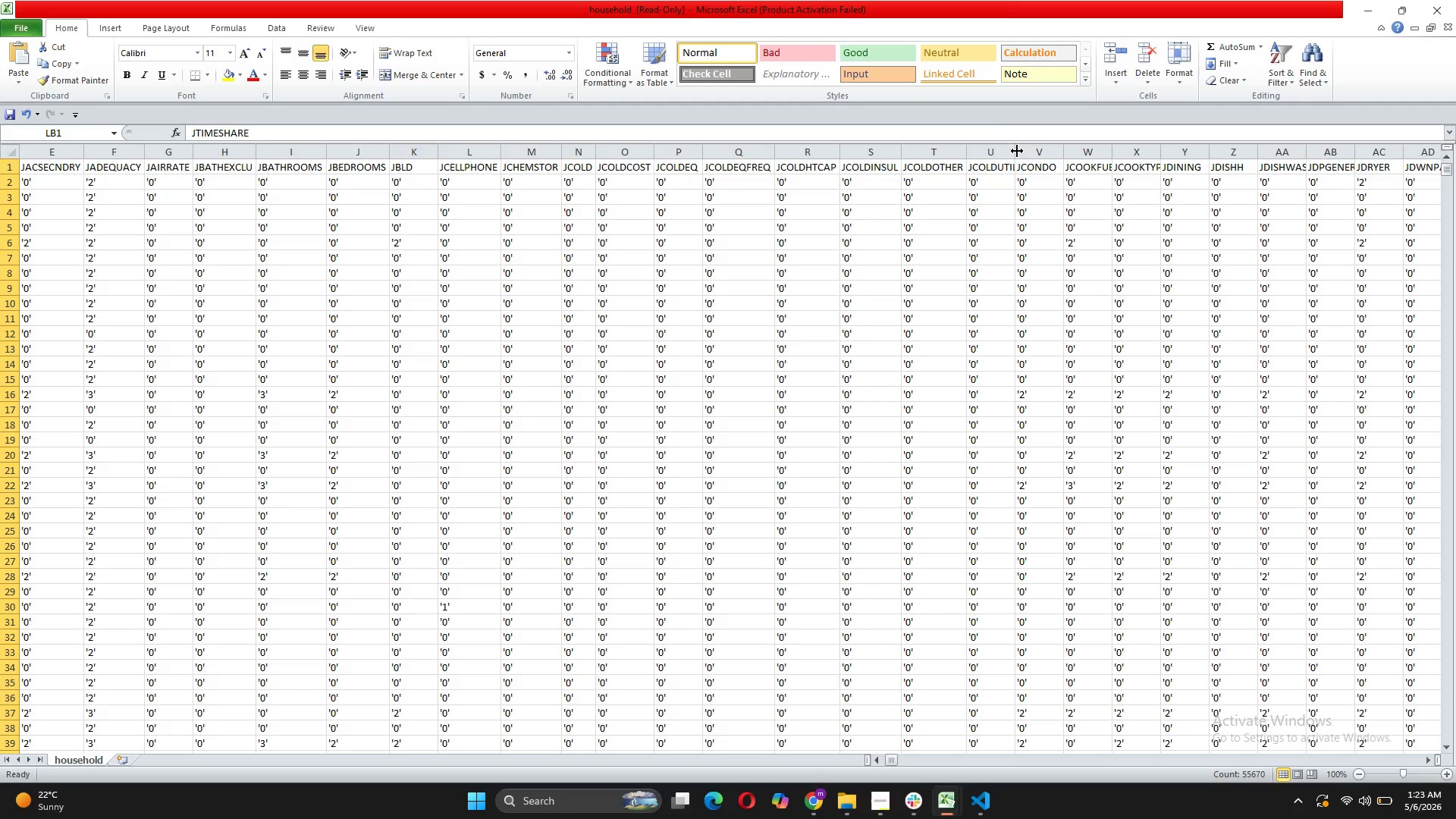 
double_click([1015, 151])
 